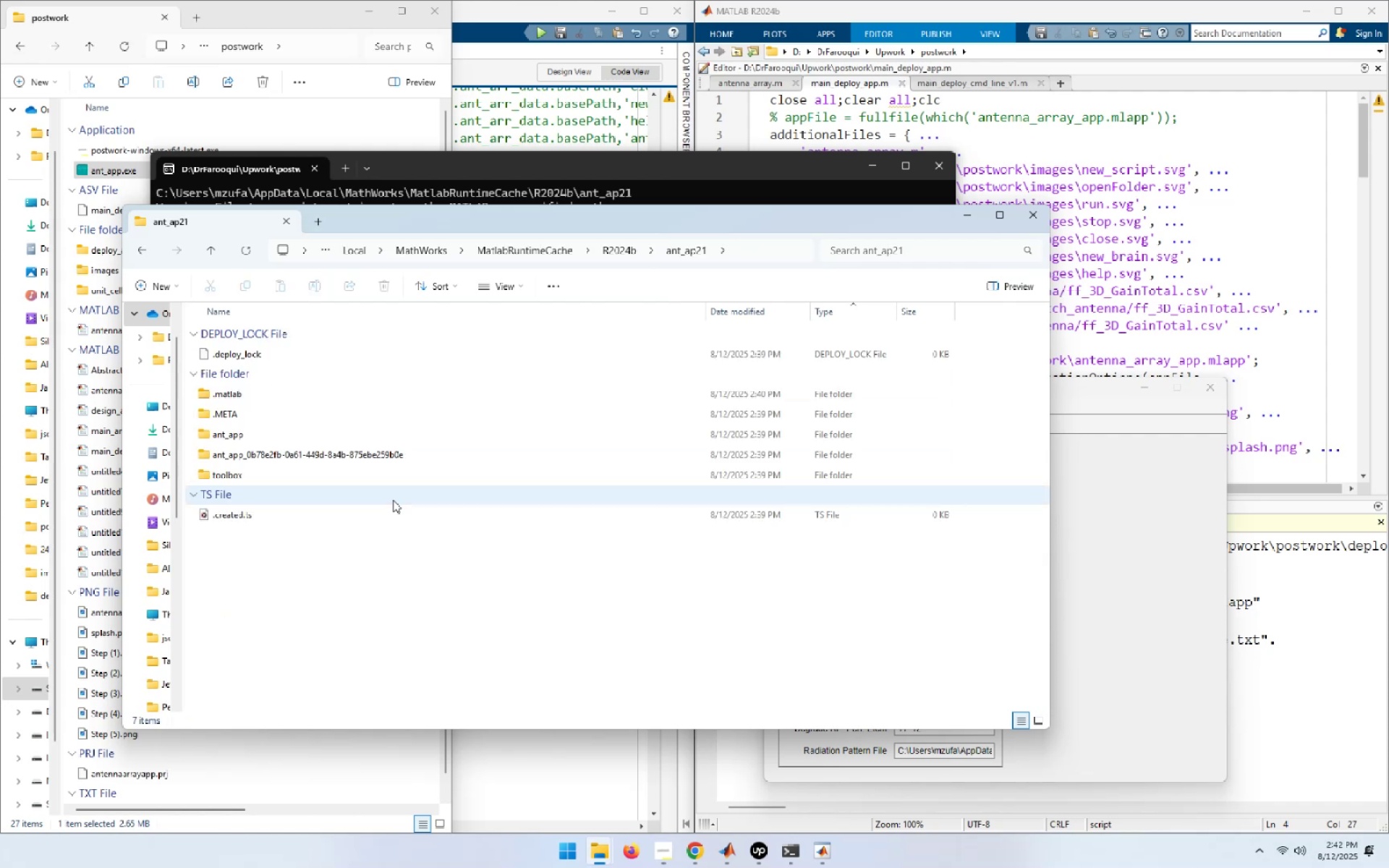 
double_click([237, 431])
 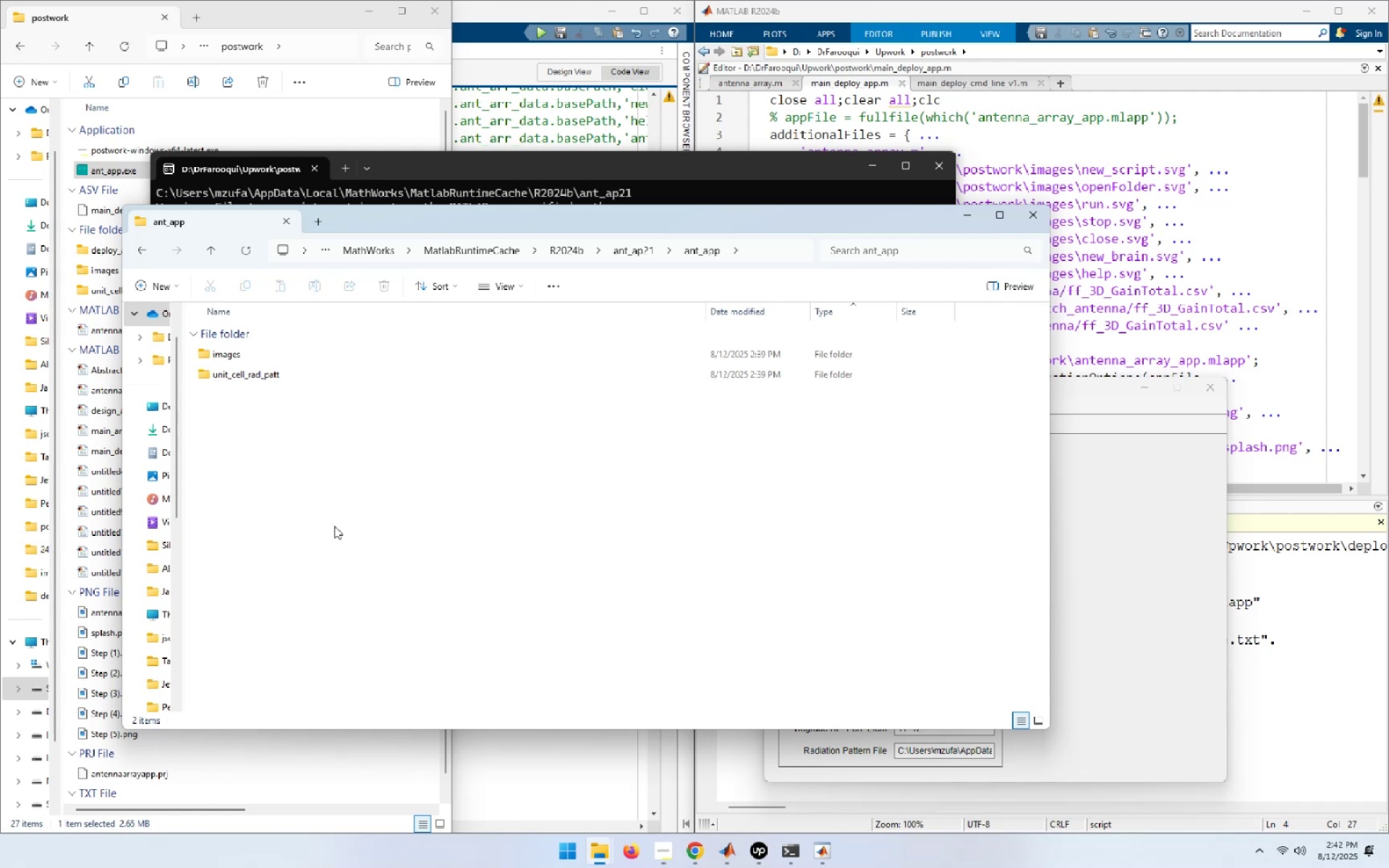 
double_click([239, 357])
 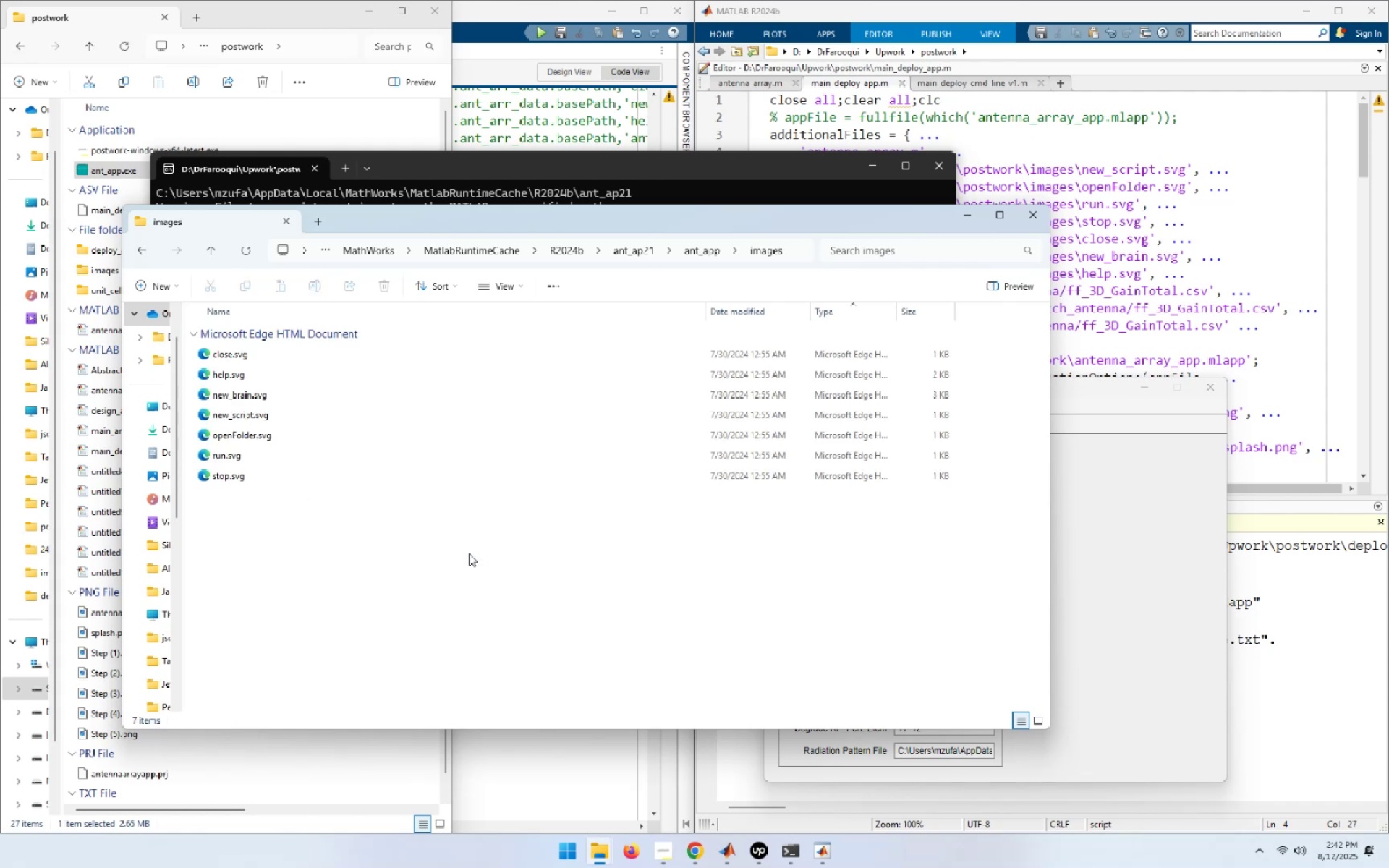 
wait(5.58)
 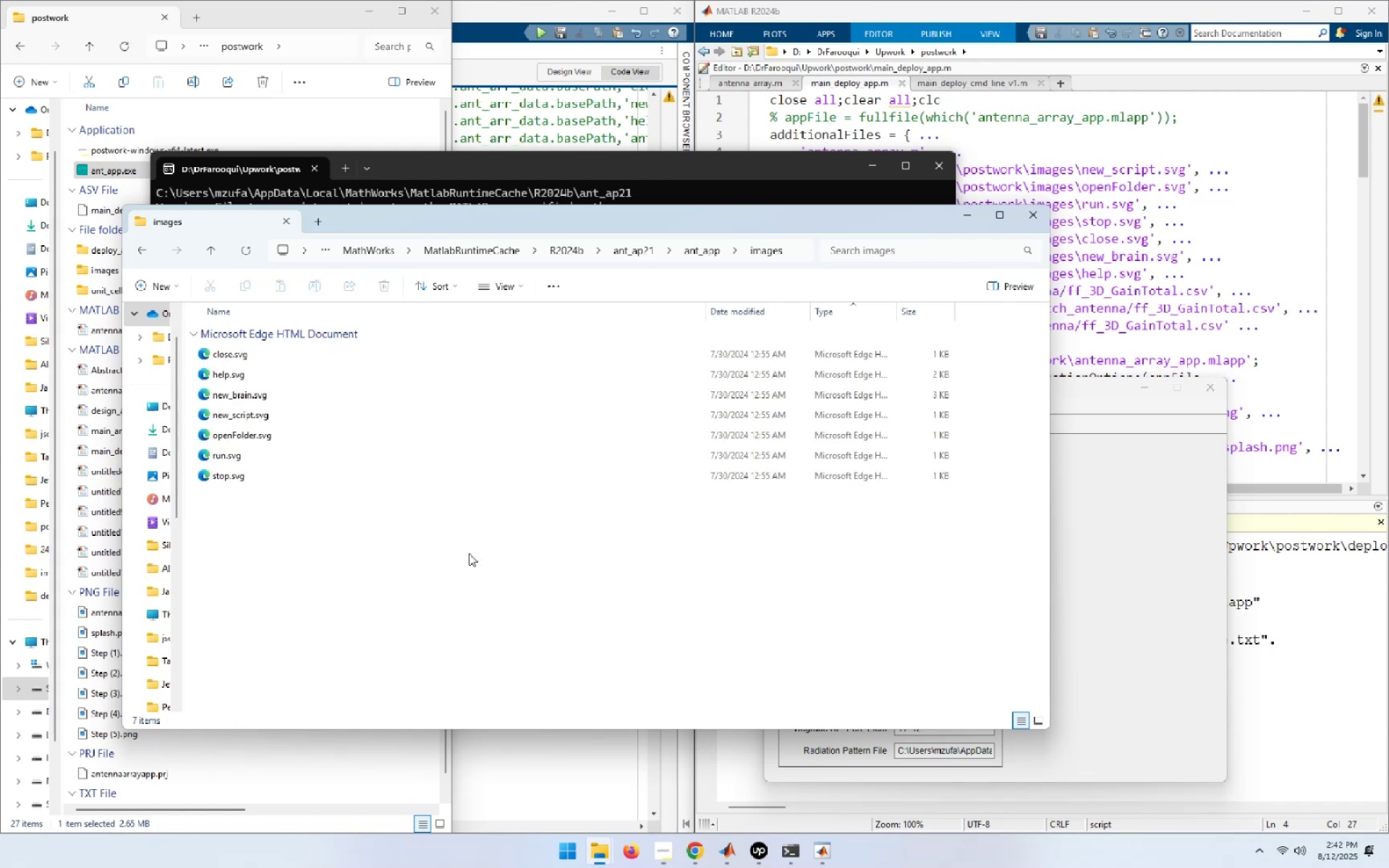 
key(Backspace)
 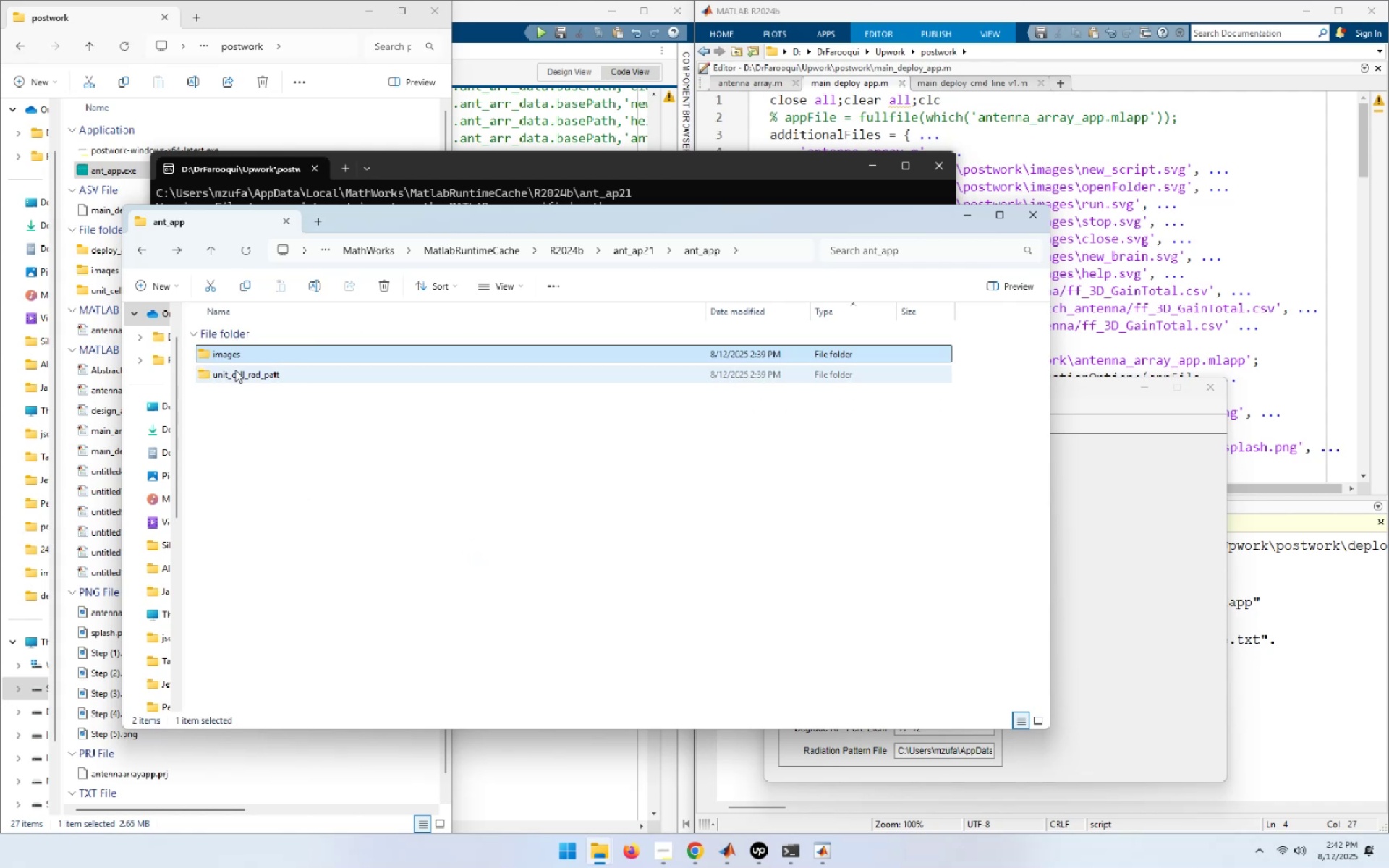 
double_click([236, 375])
 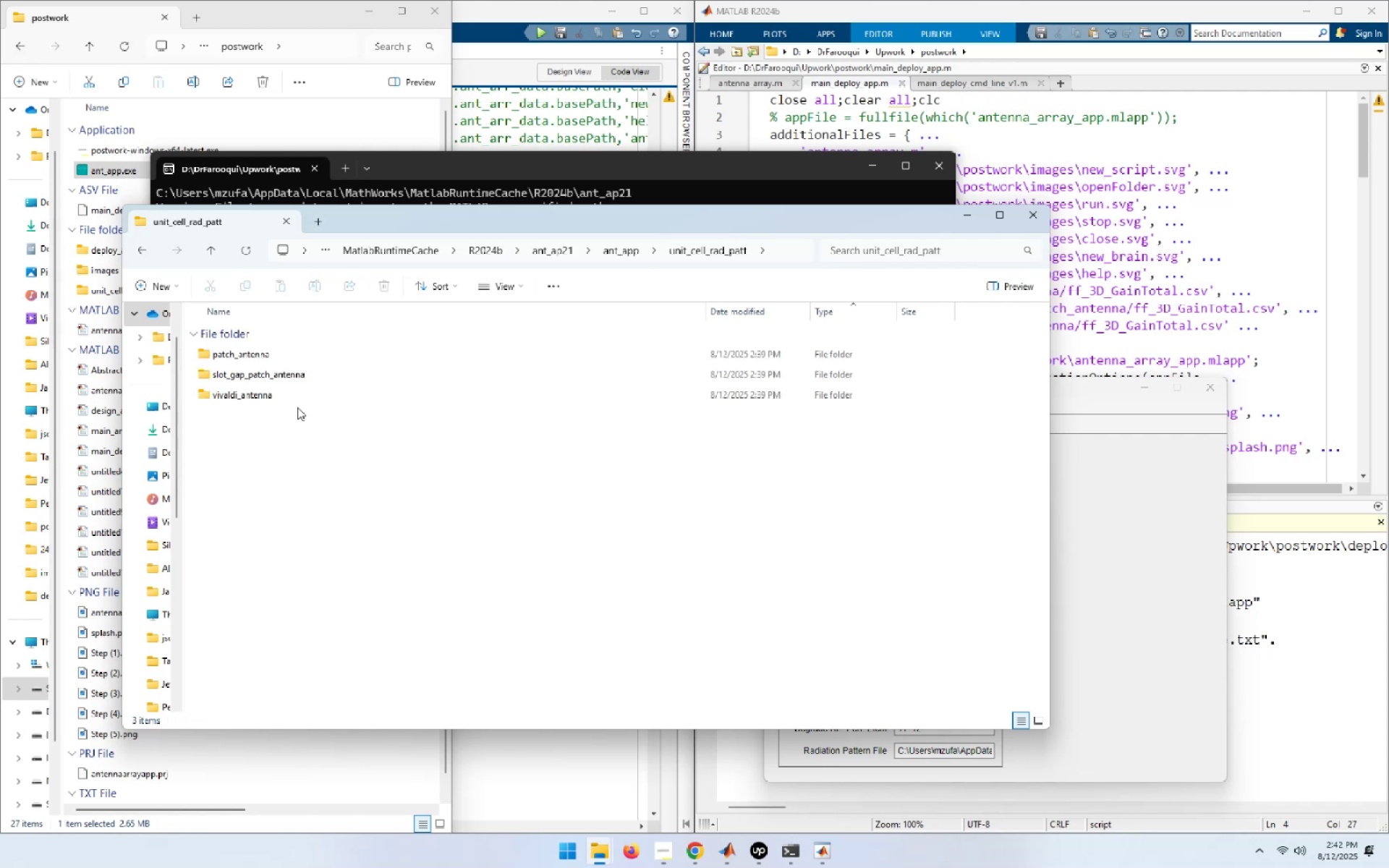 
double_click([263, 352])
 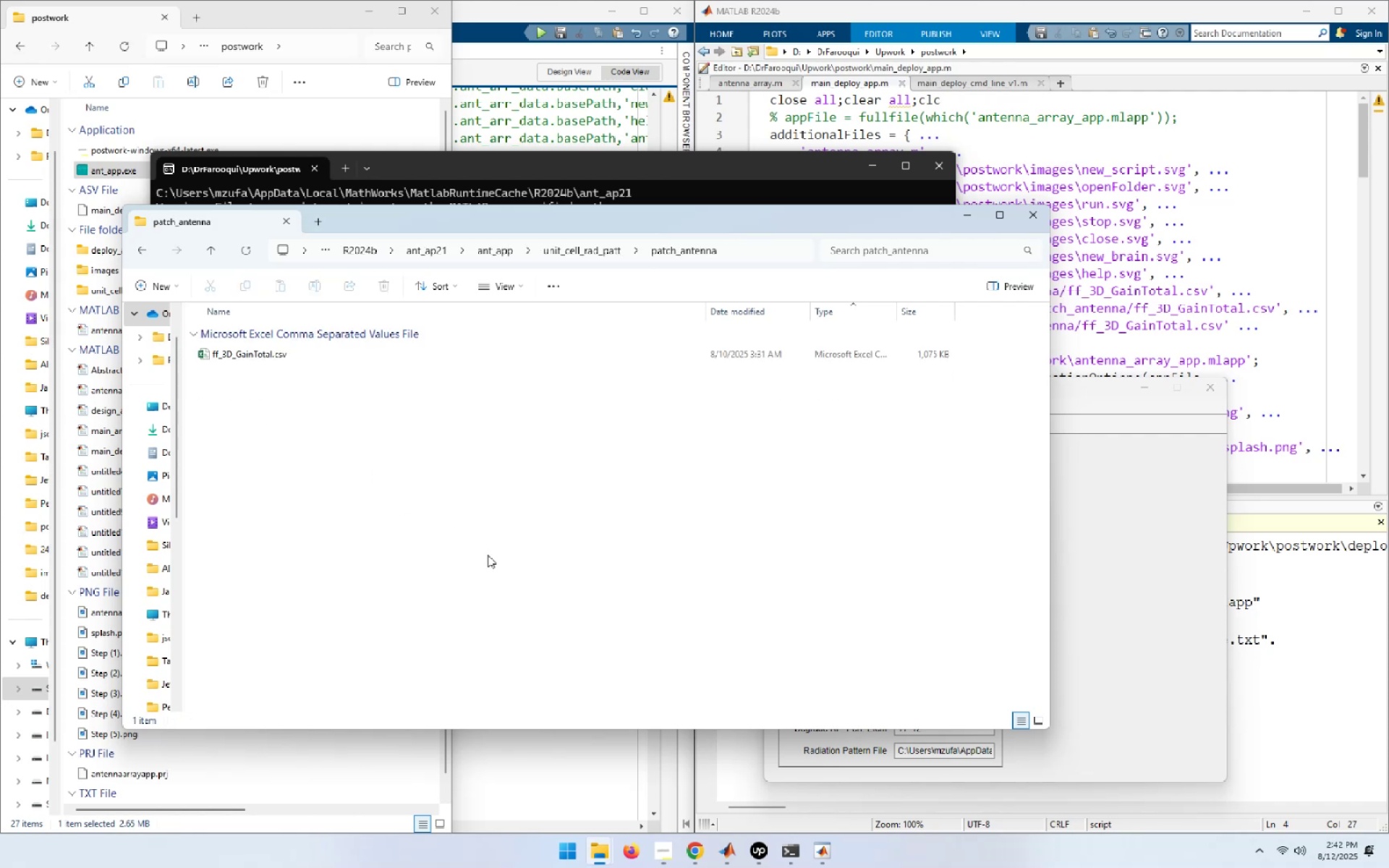 
key(Backspace)
 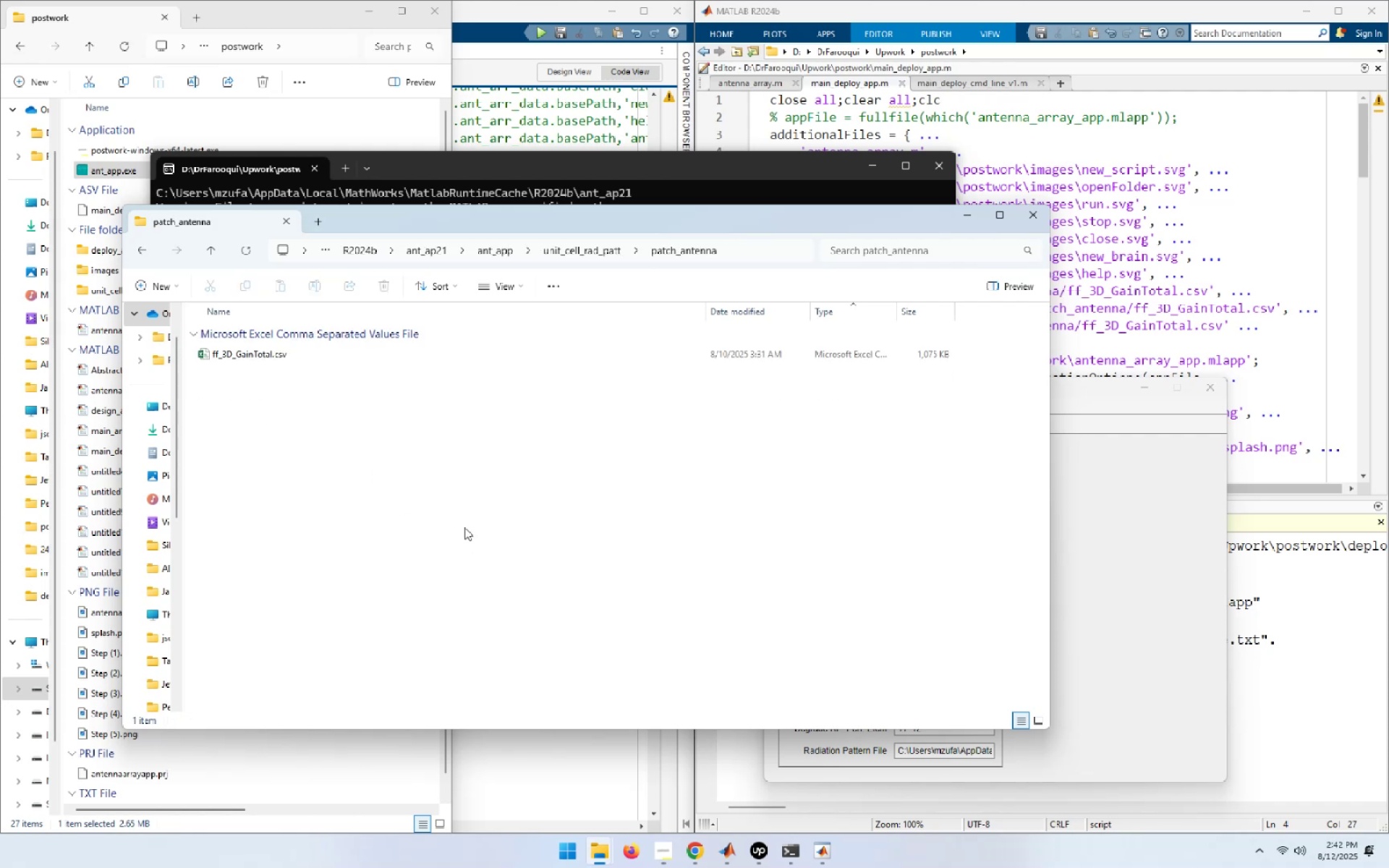 
key(Backspace)
 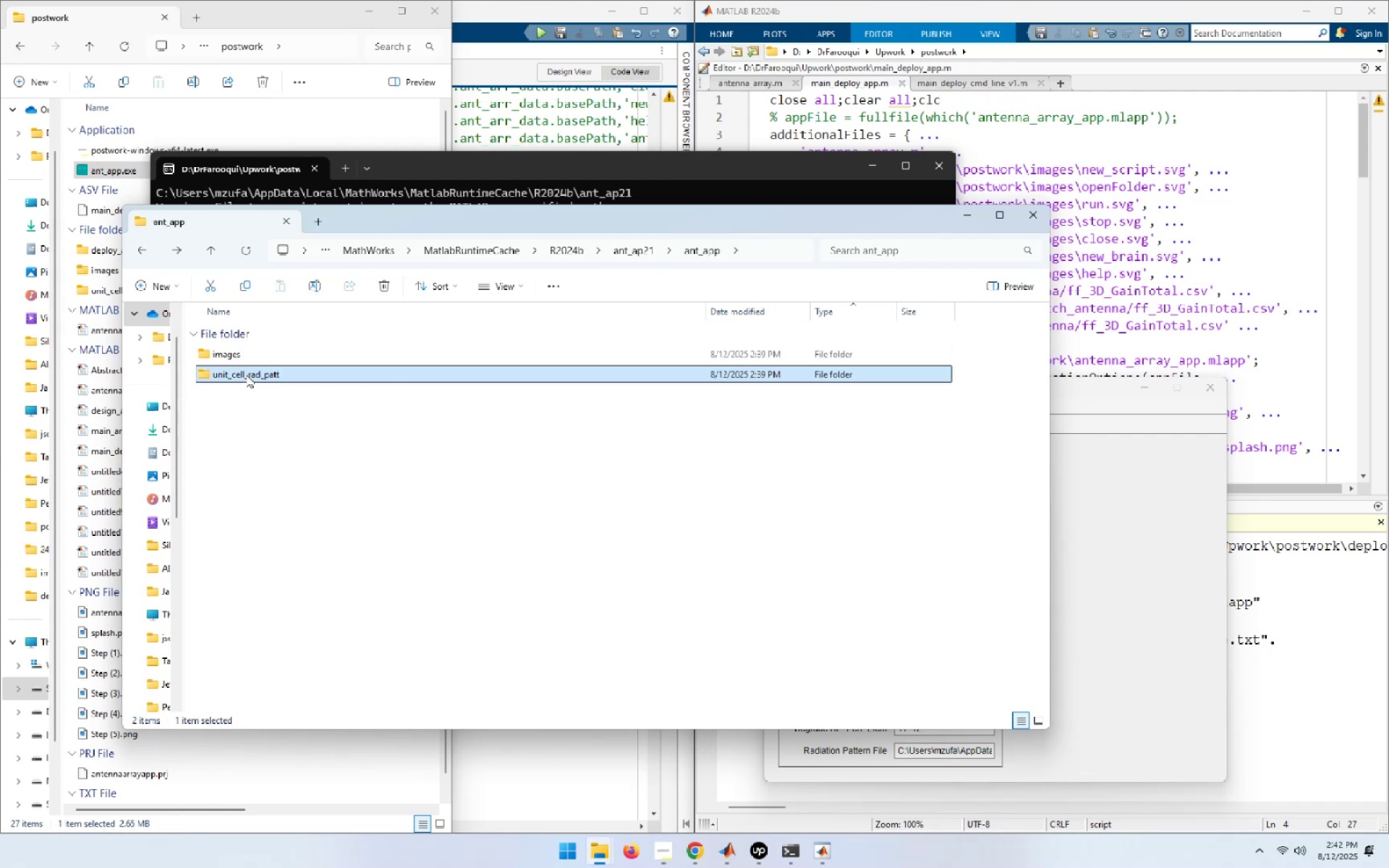 
wait(6.65)
 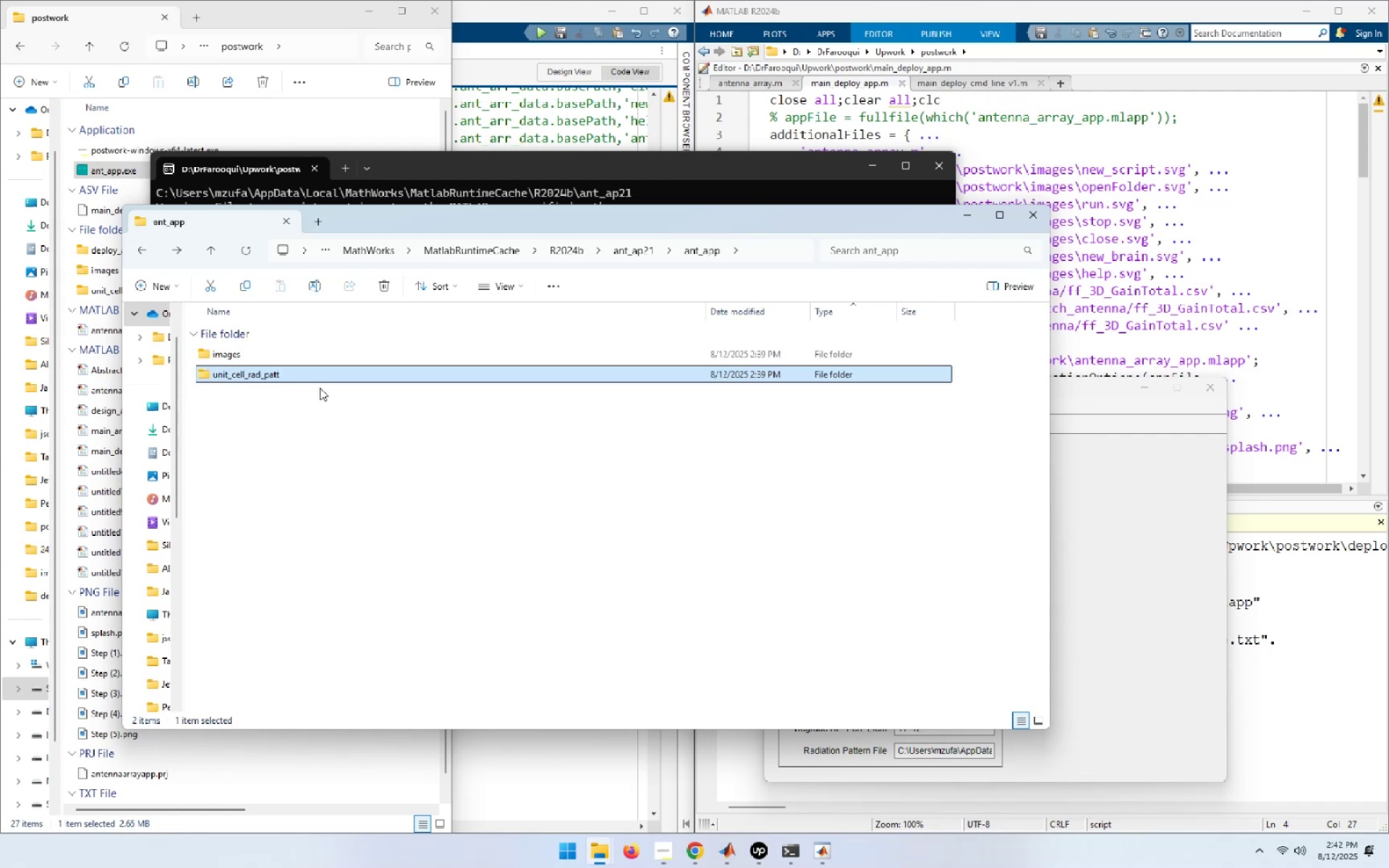 
left_click([702, 254])
 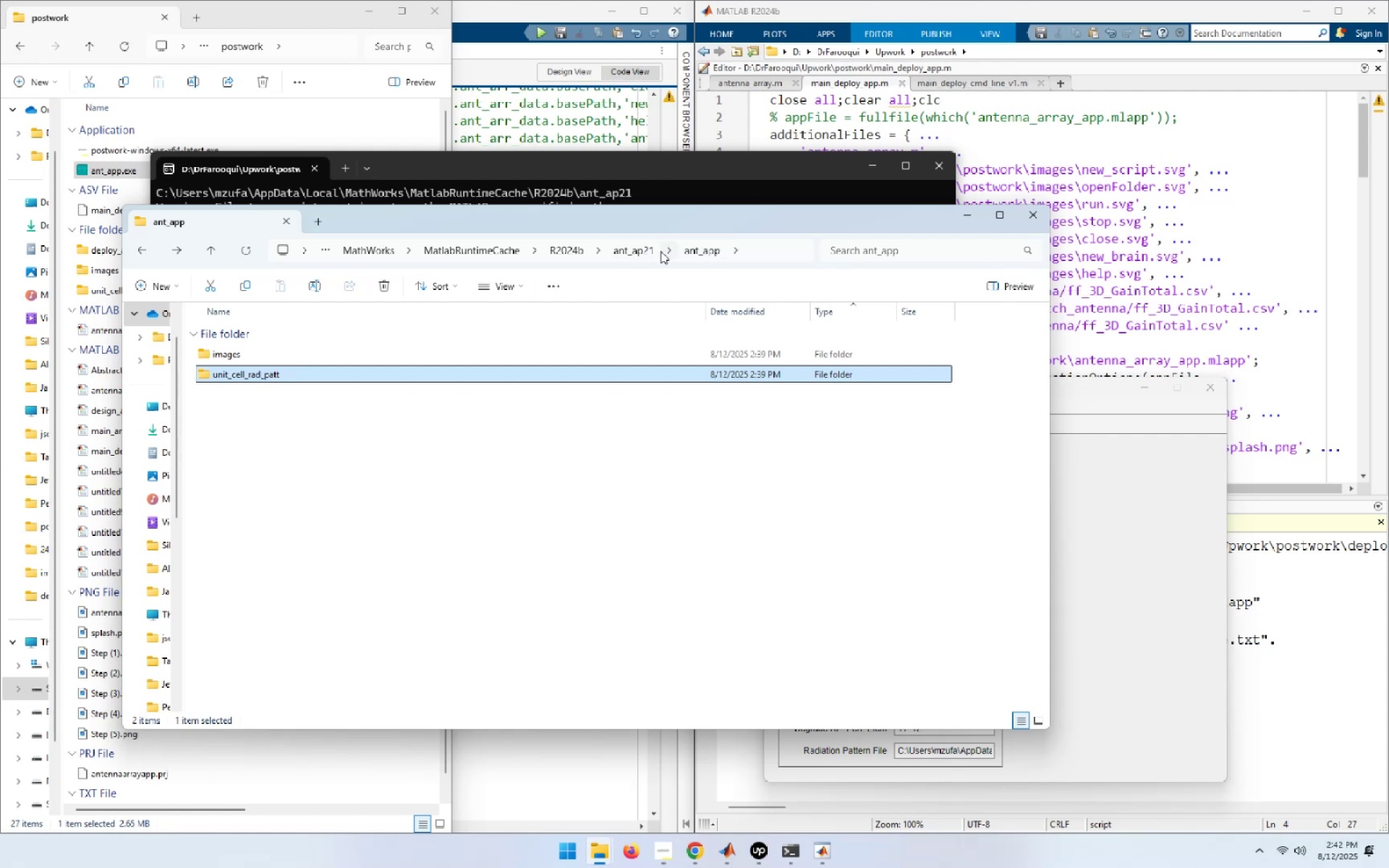 
left_click([640, 251])
 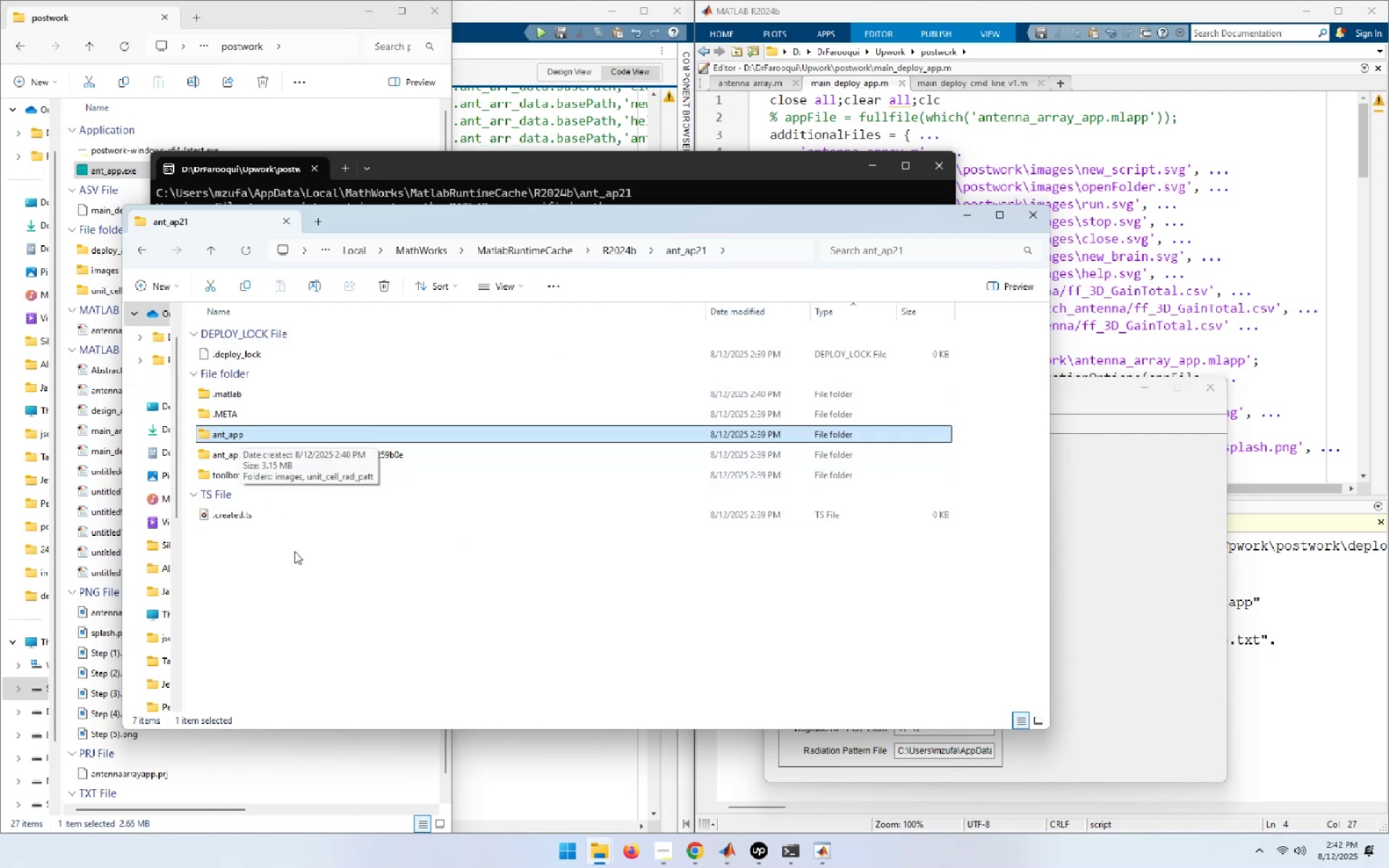 
wait(8.48)
 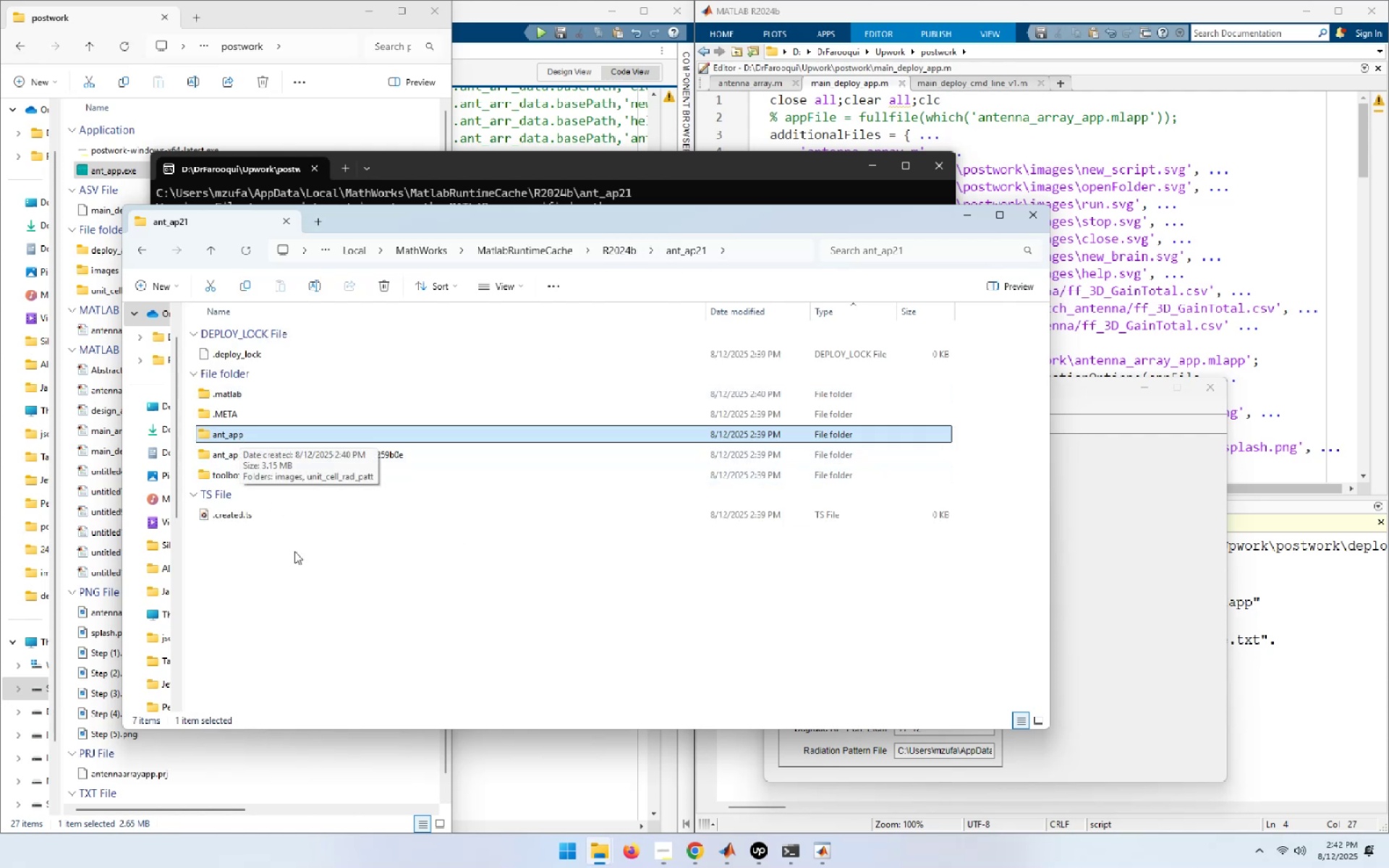 
double_click([230, 431])
 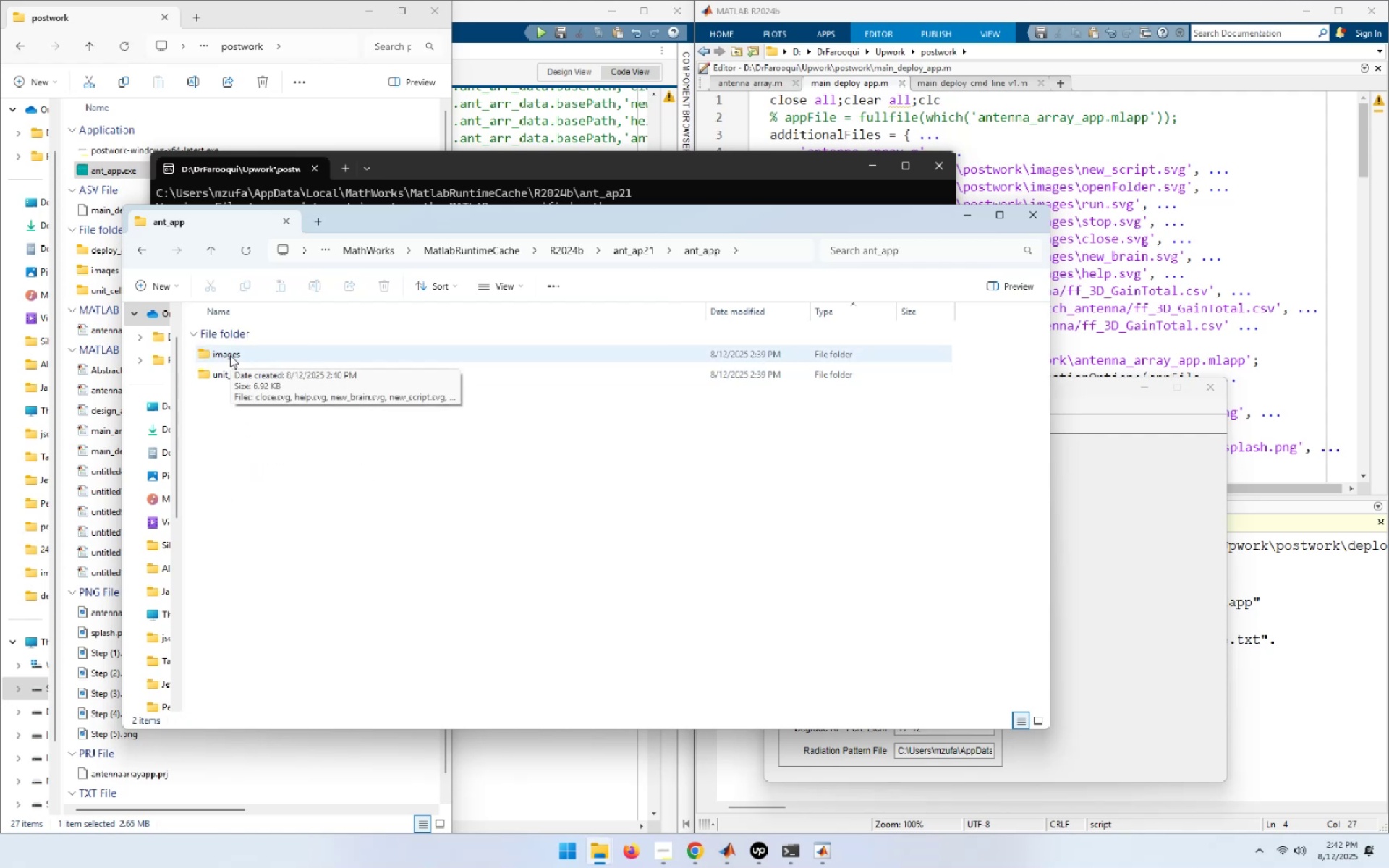 
wait(5.55)
 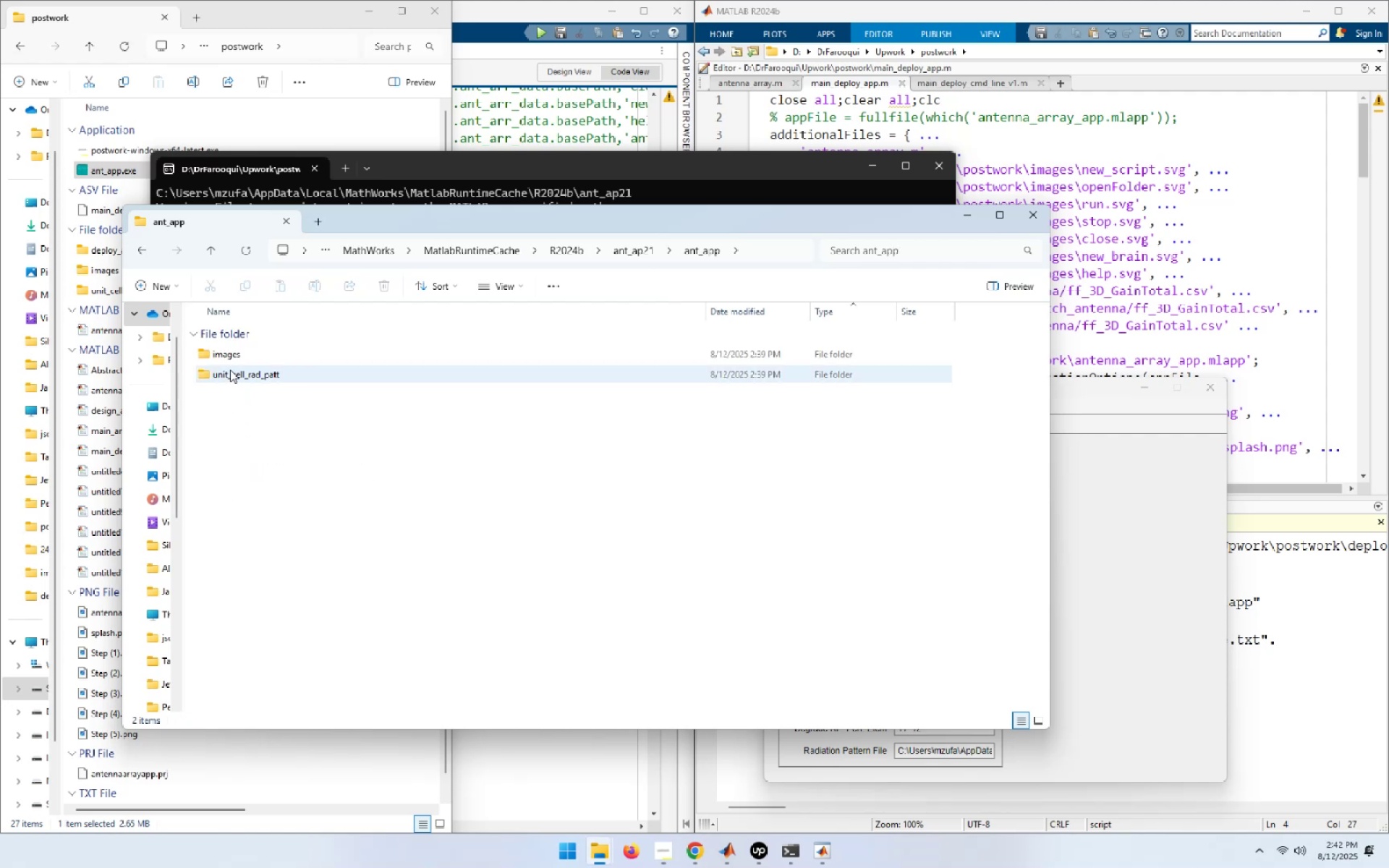 
double_click([230, 355])
 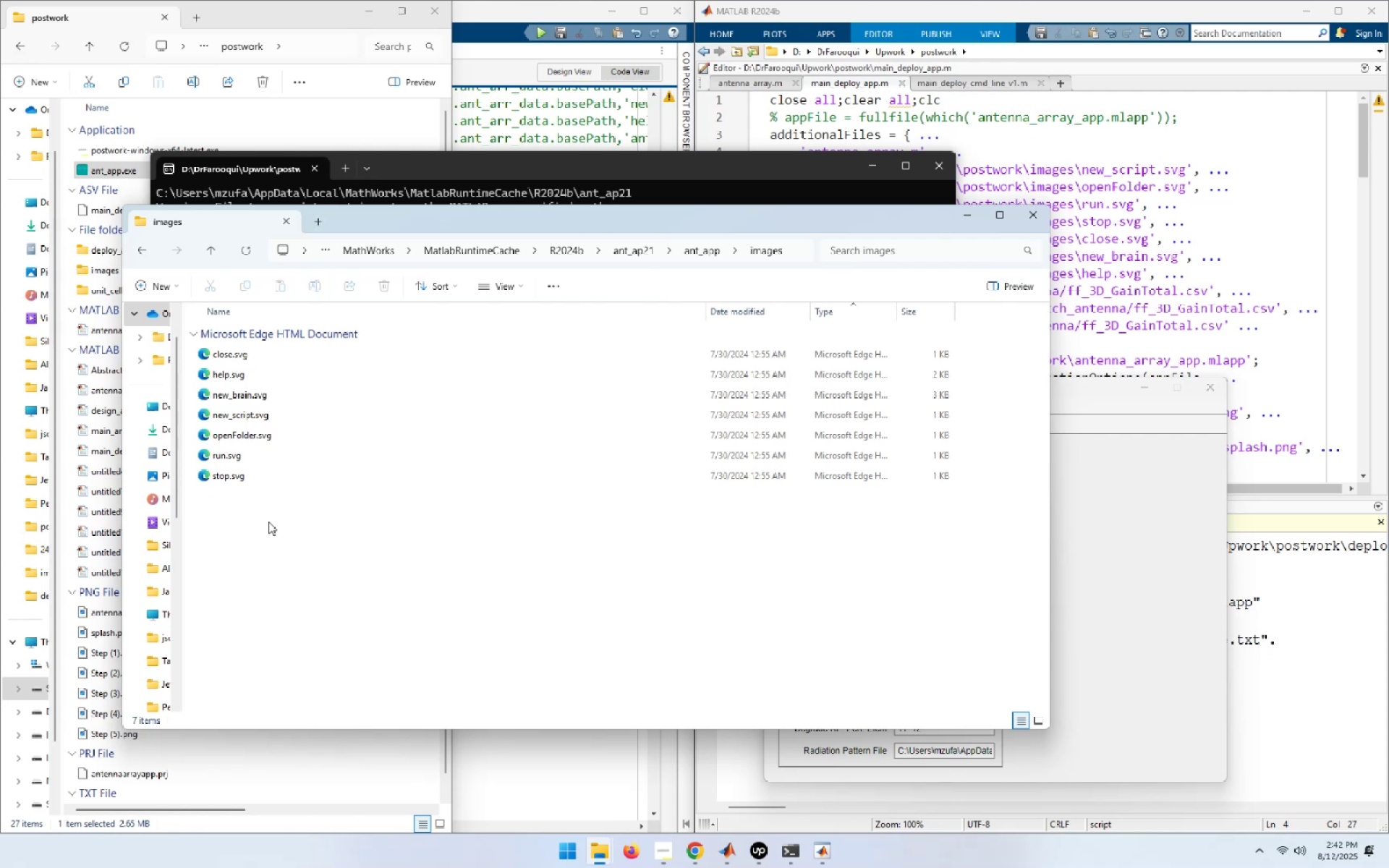 
wait(5.96)
 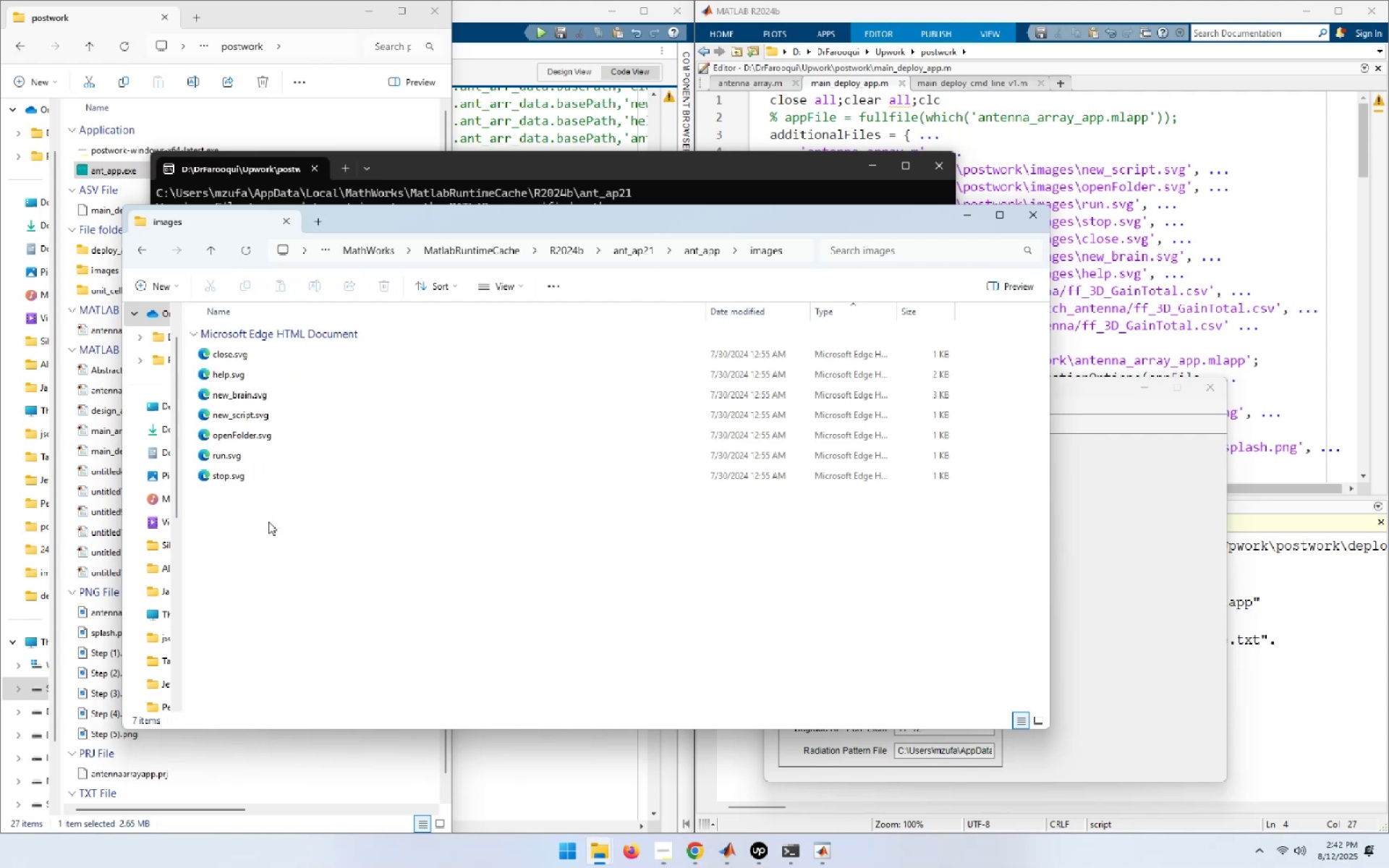 
key(Backspace)
 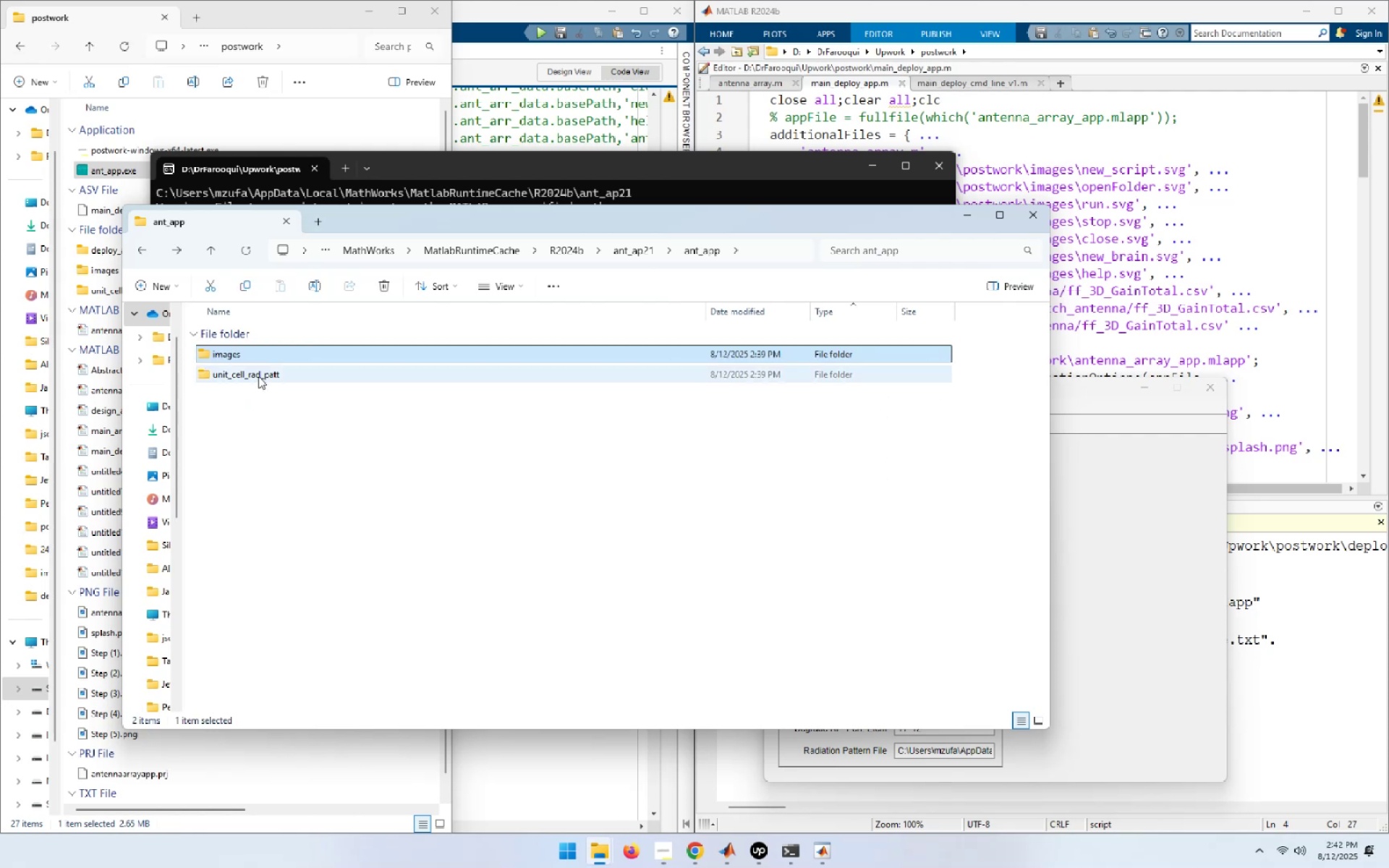 
left_click_drag(start_coordinate=[573, 222], to_coordinate=[559, 585])
 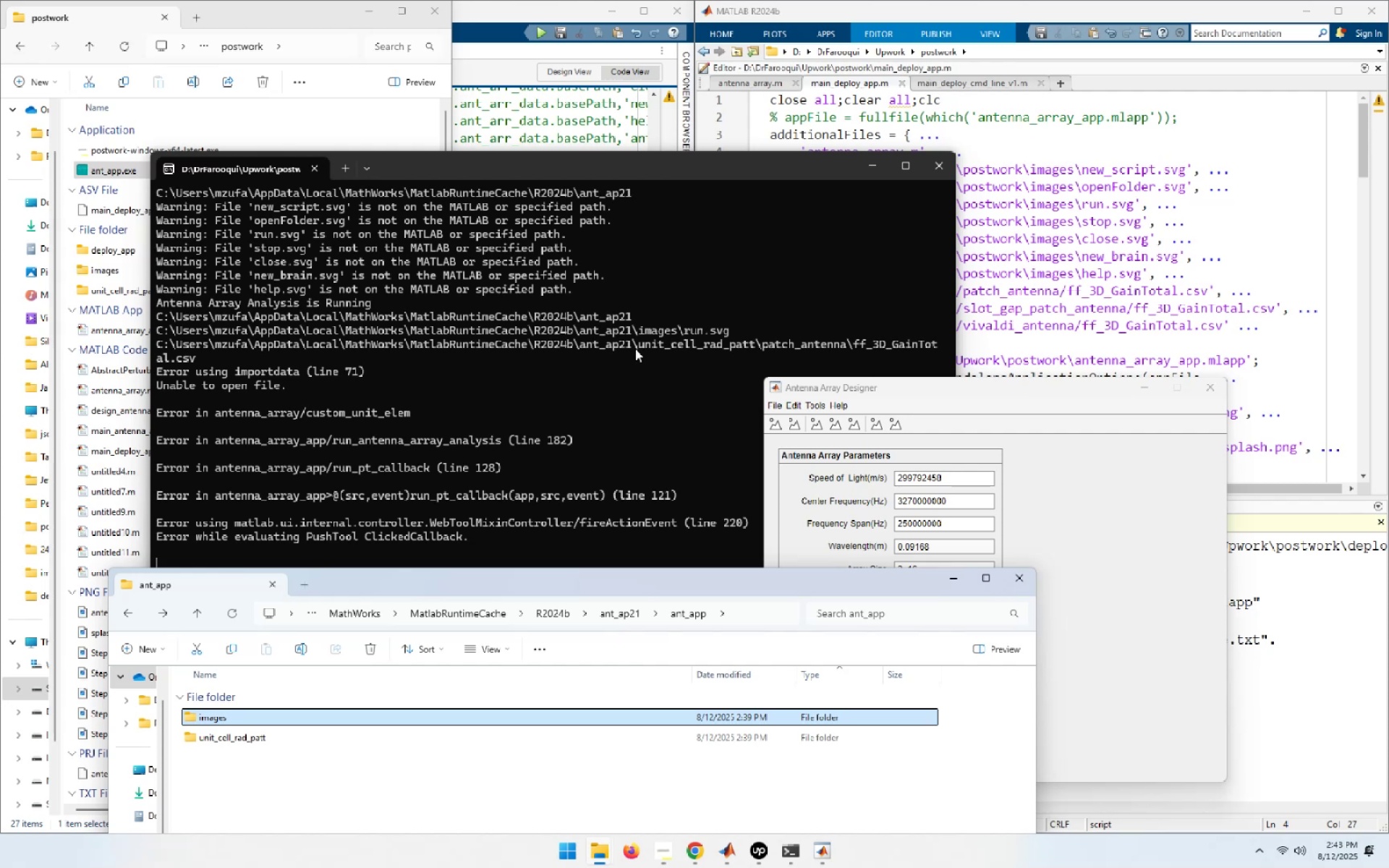 
wait(34.46)
 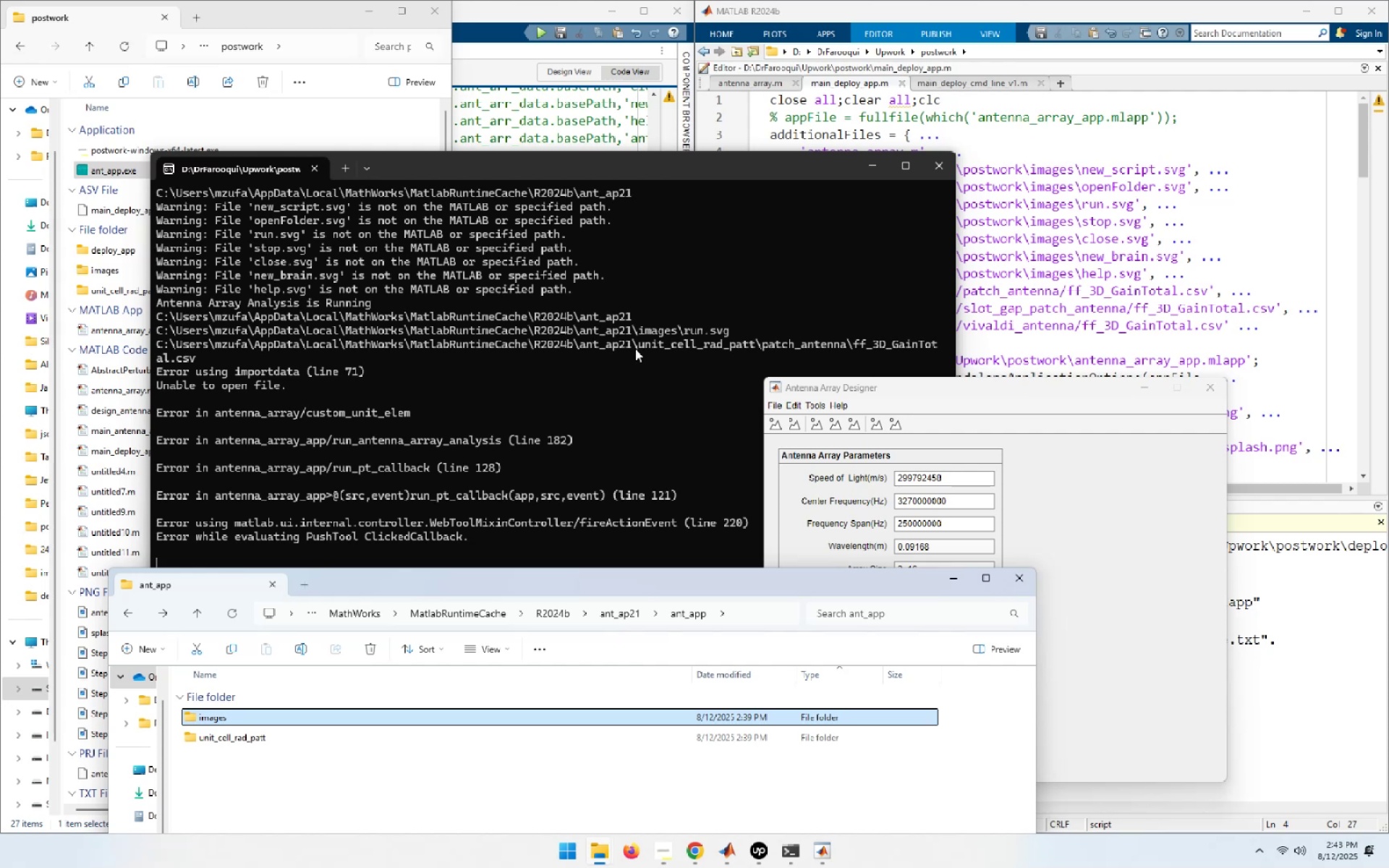 
left_click([1155, 257])
 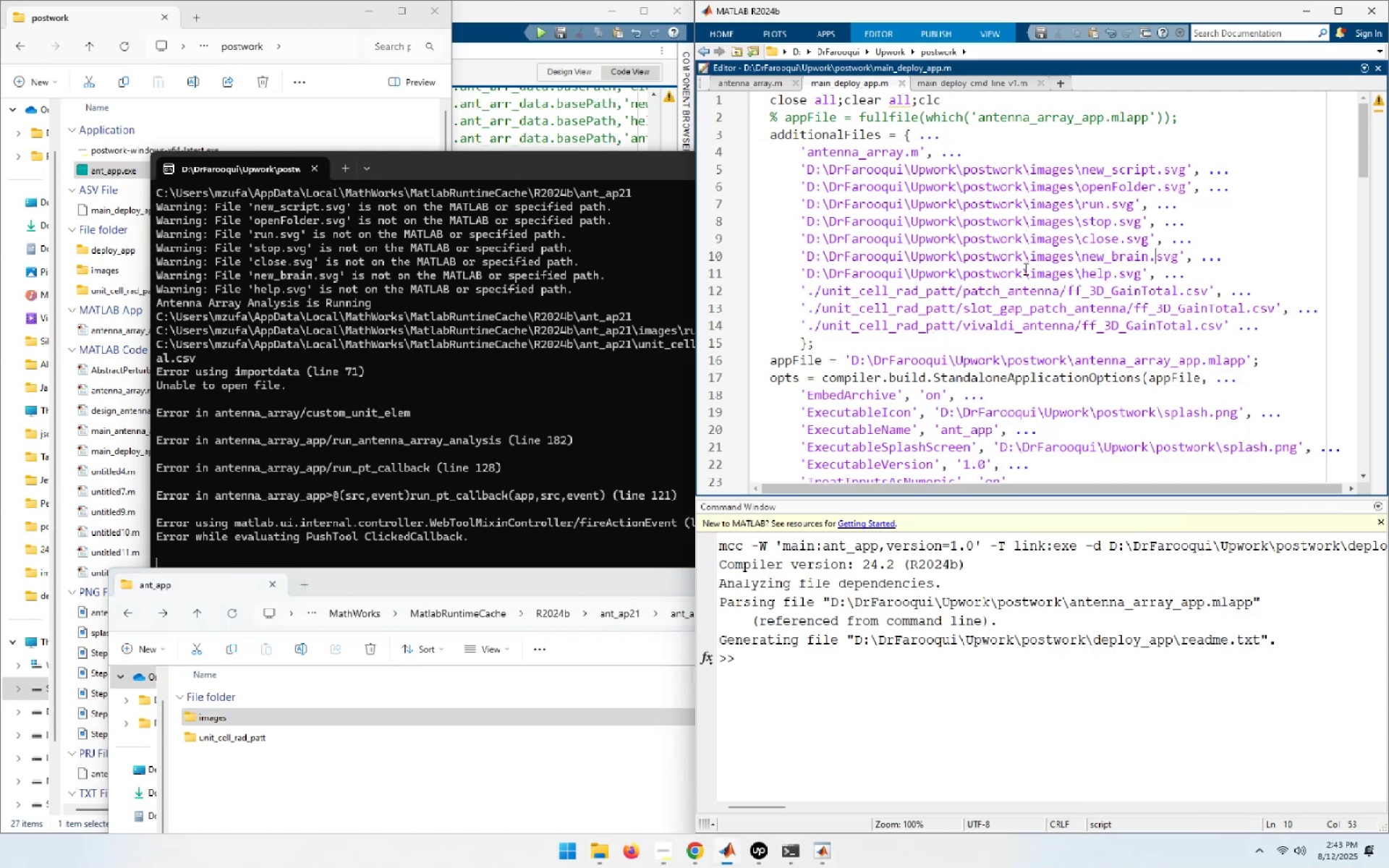 
wait(14.18)
 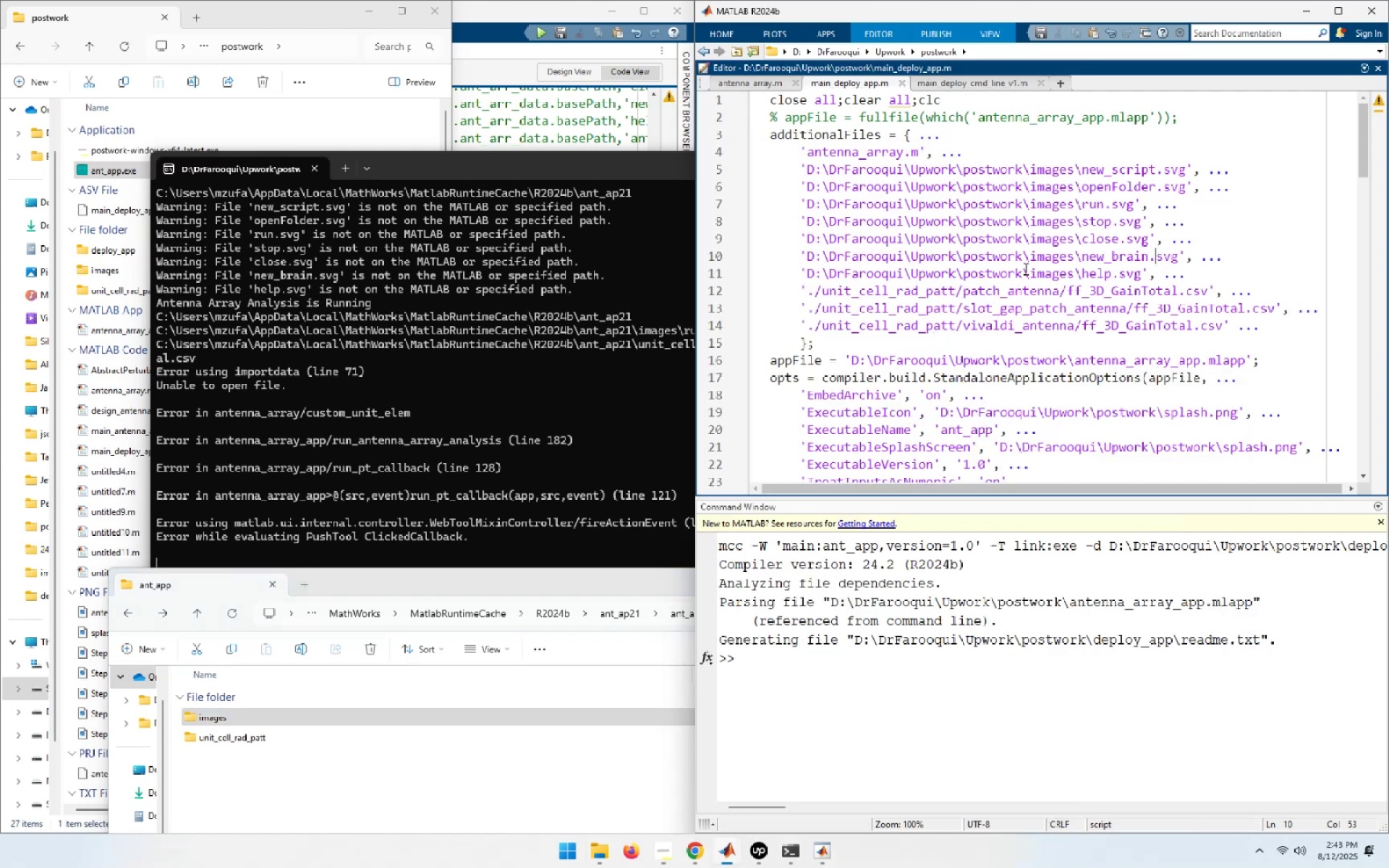 
left_click([507, 401])
 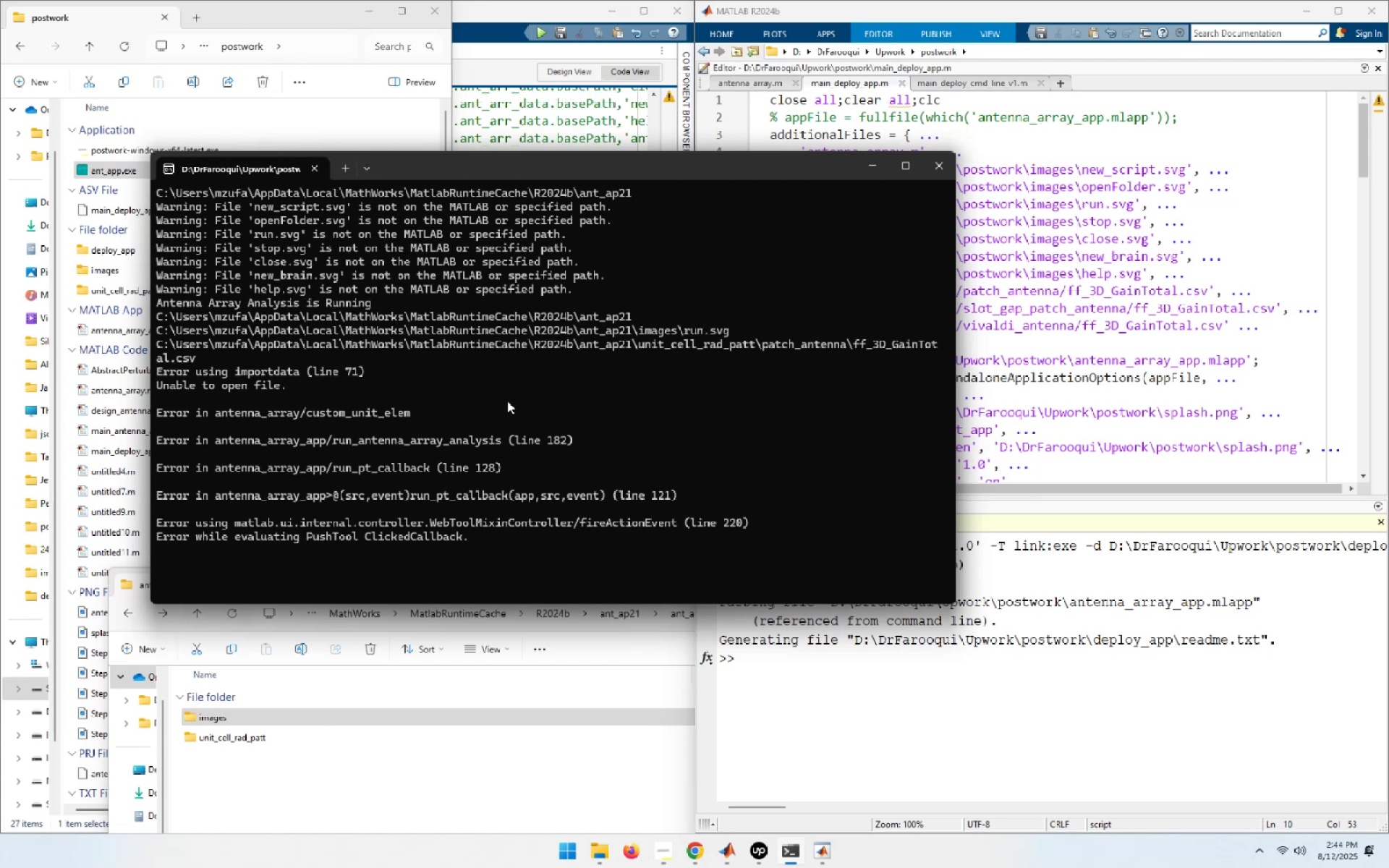 
wait(19.56)
 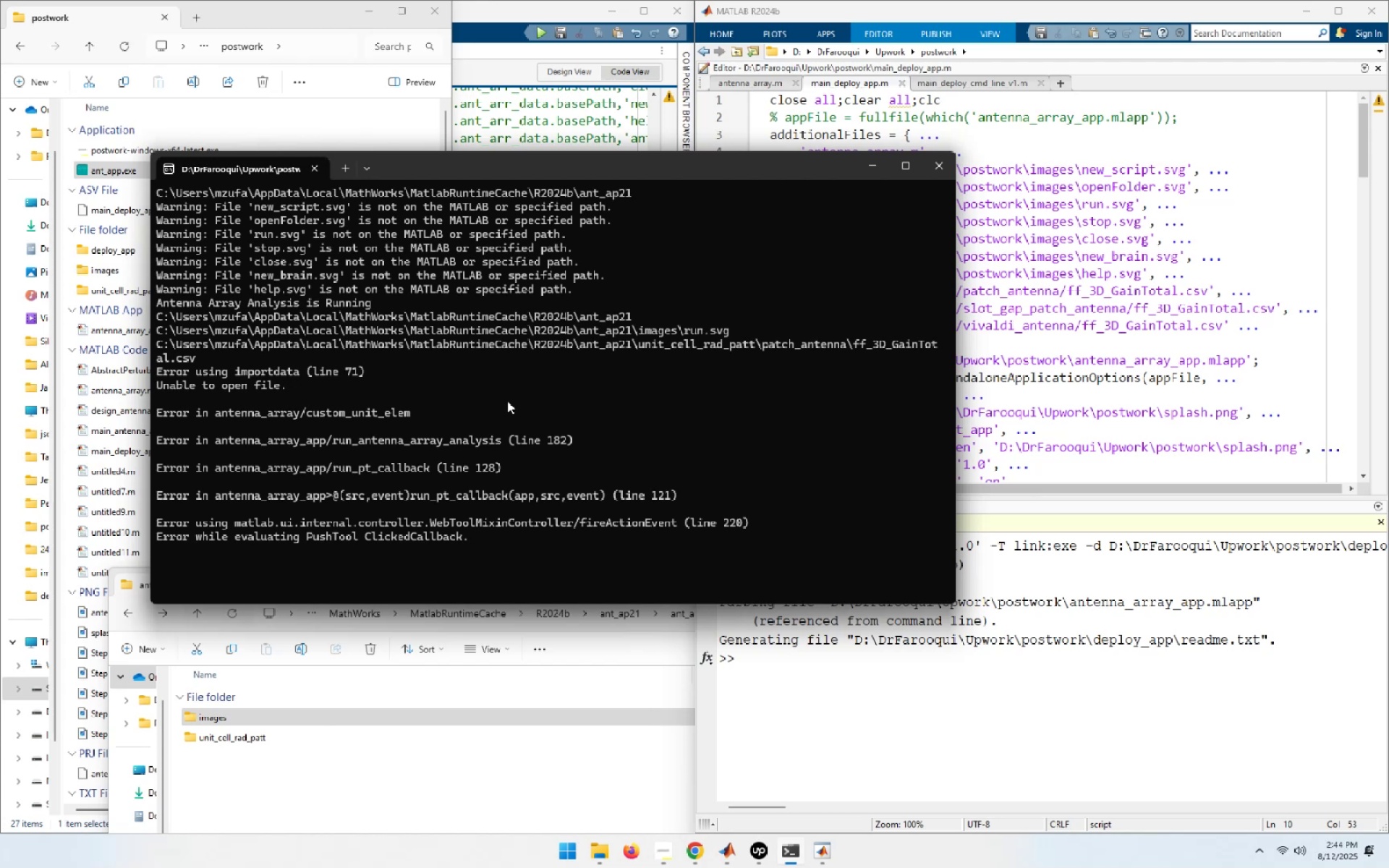 
left_click_drag(start_coordinate=[959, 474], to_coordinate=[1219, 468])
 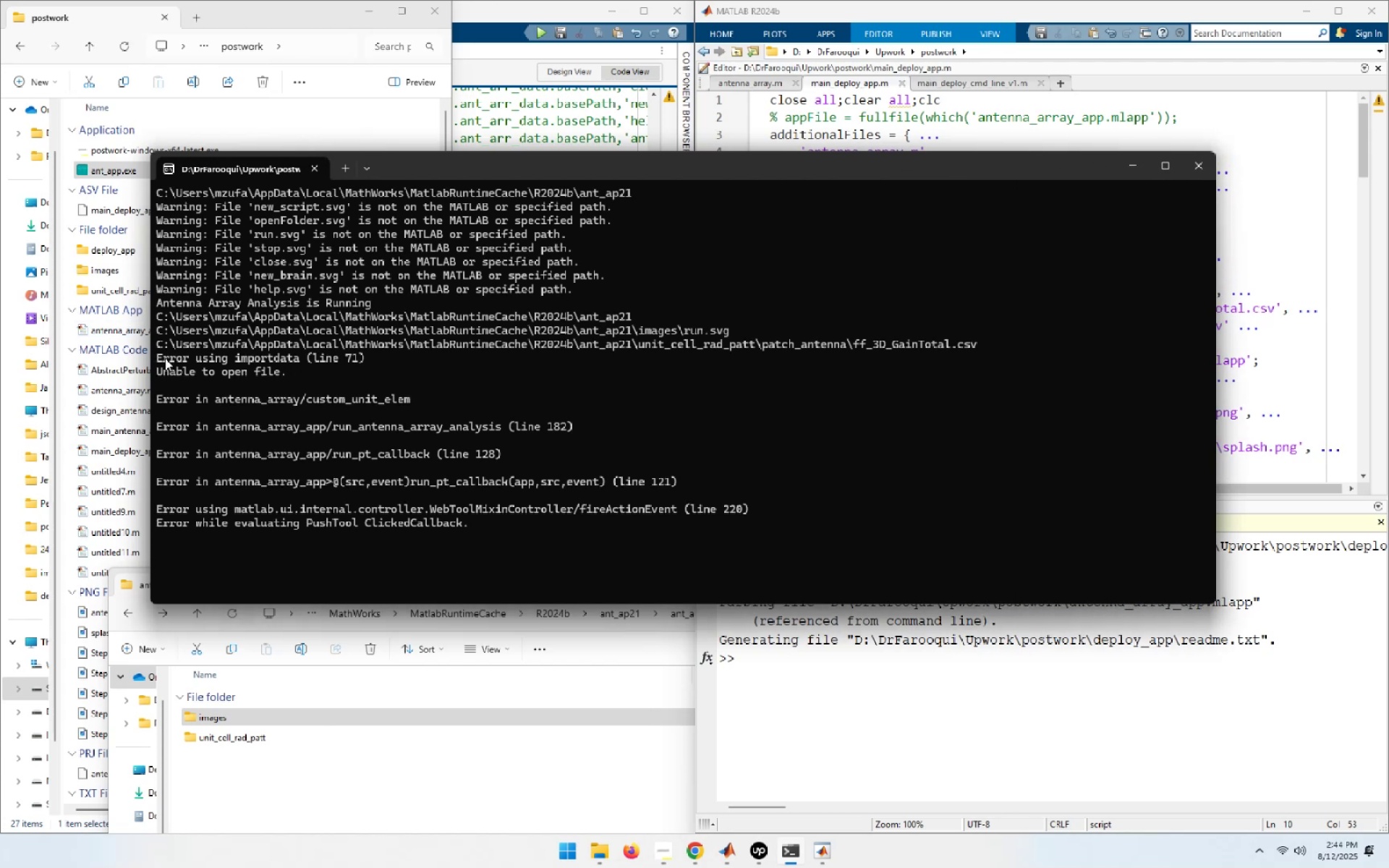 
left_click_drag(start_coordinate=[158, 346], to_coordinate=[973, 342])
 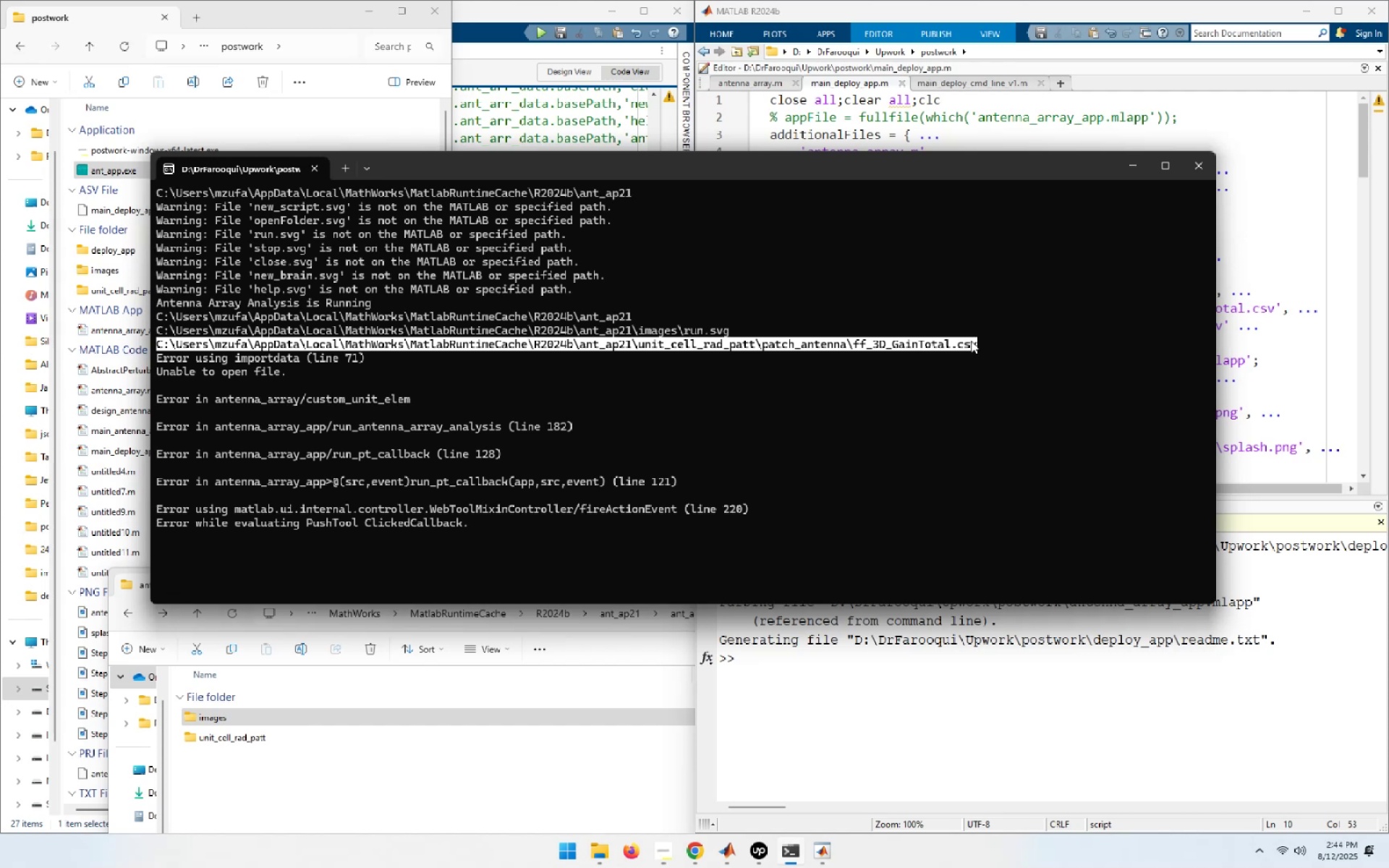 
right_click([971, 341])
 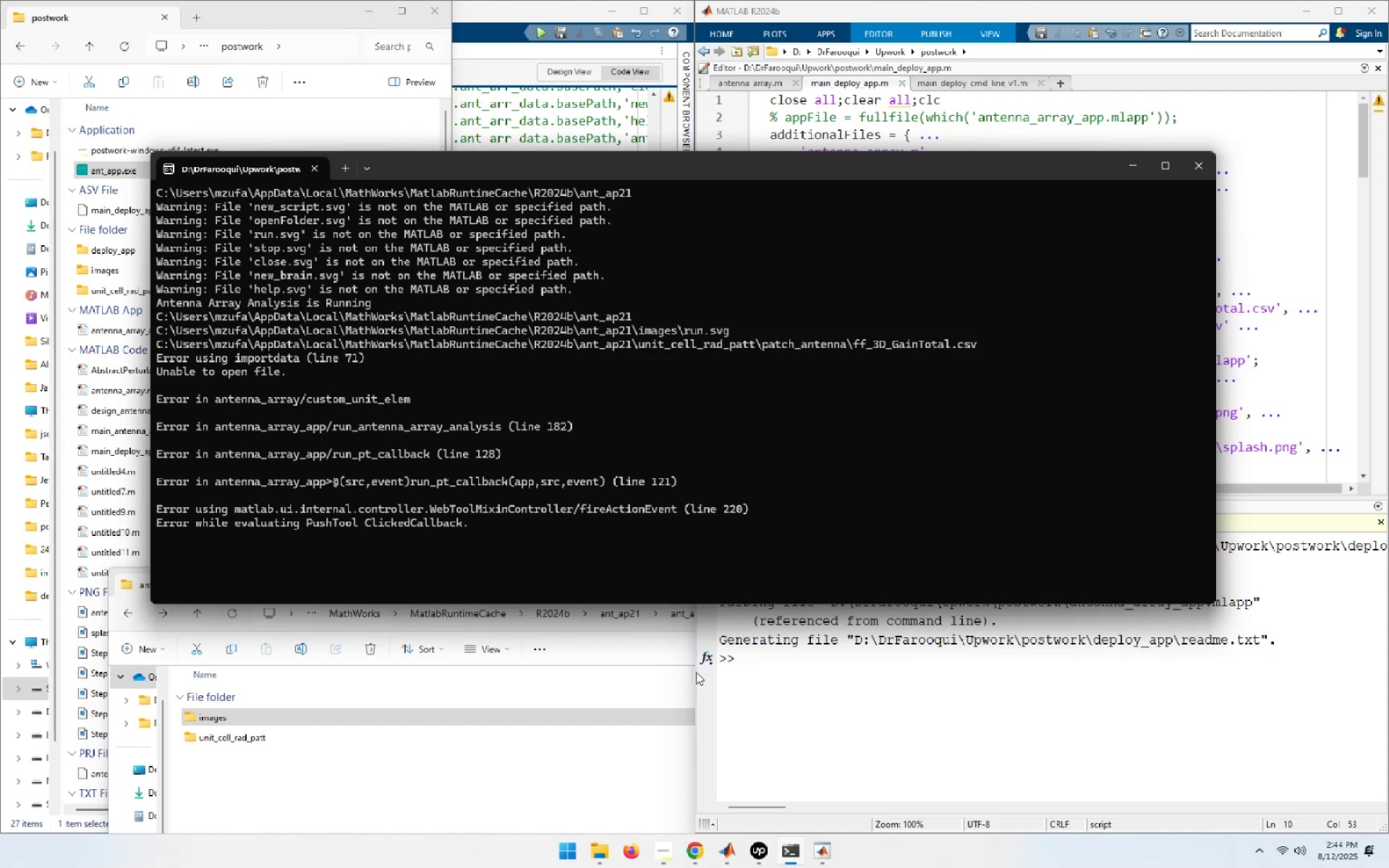 
key(Meta+MetaLeft)
 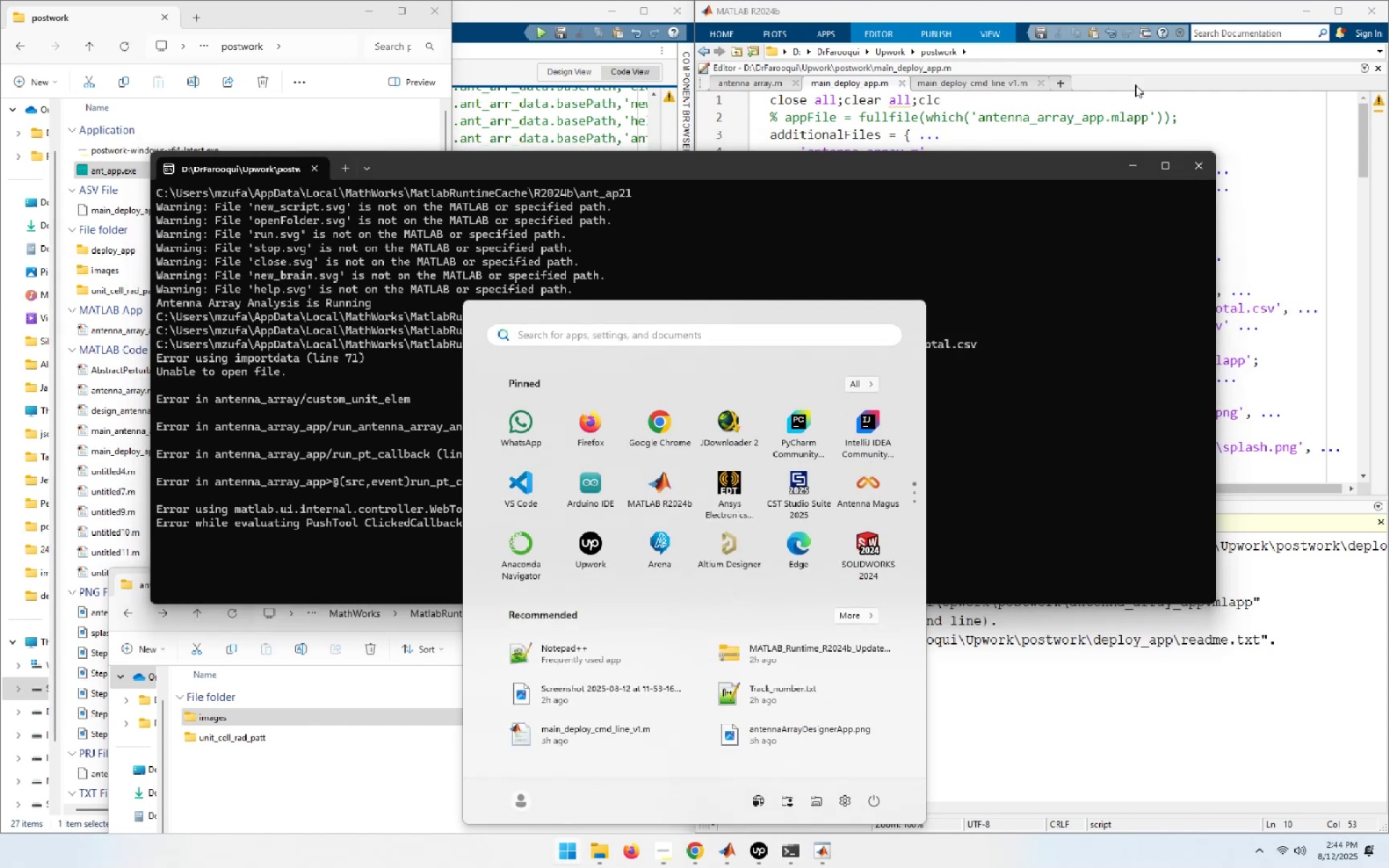 
left_click([1069, 85])
 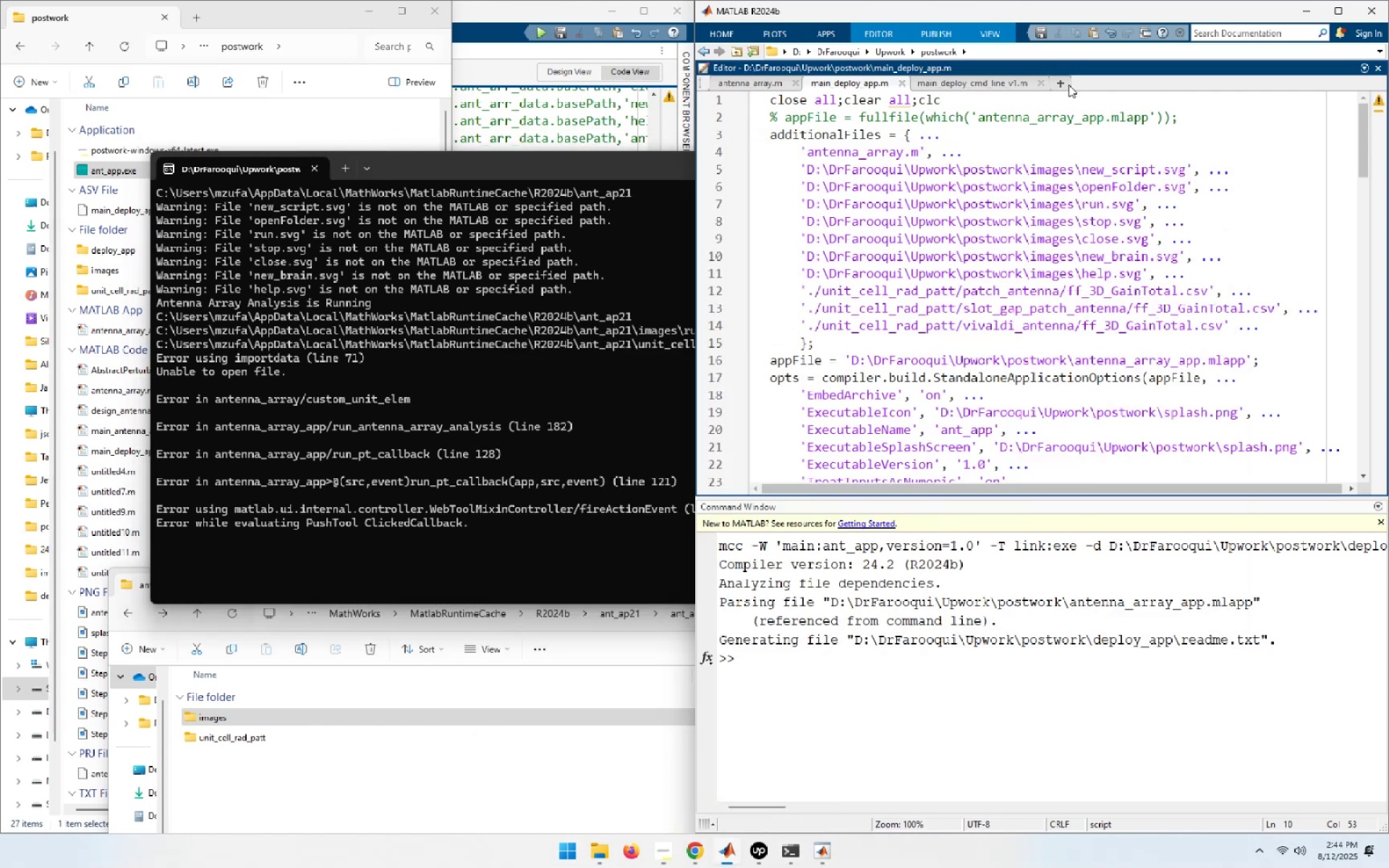 
left_click([1069, 85])
 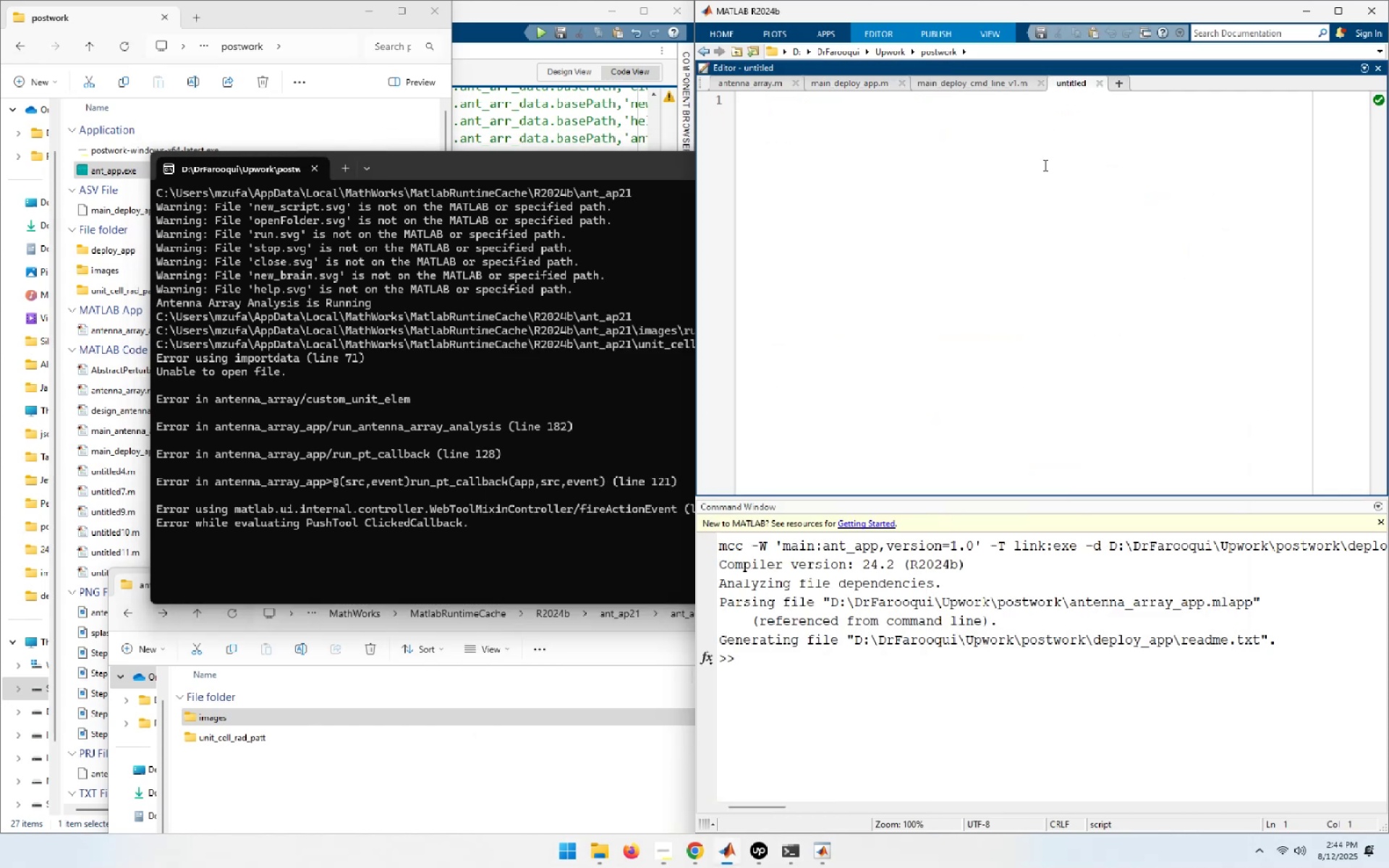 
type(I set the path)
 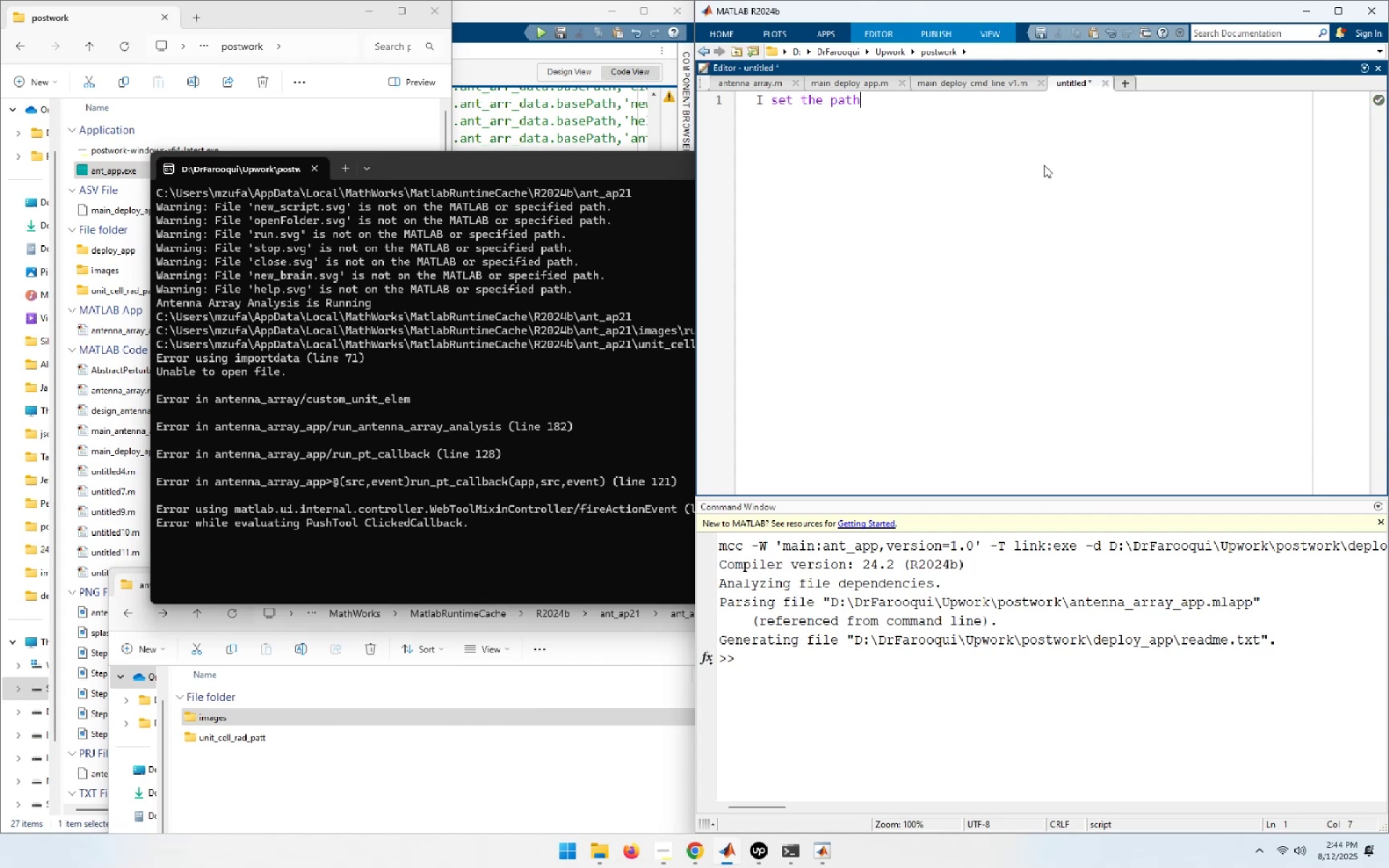 
key(Enter)
 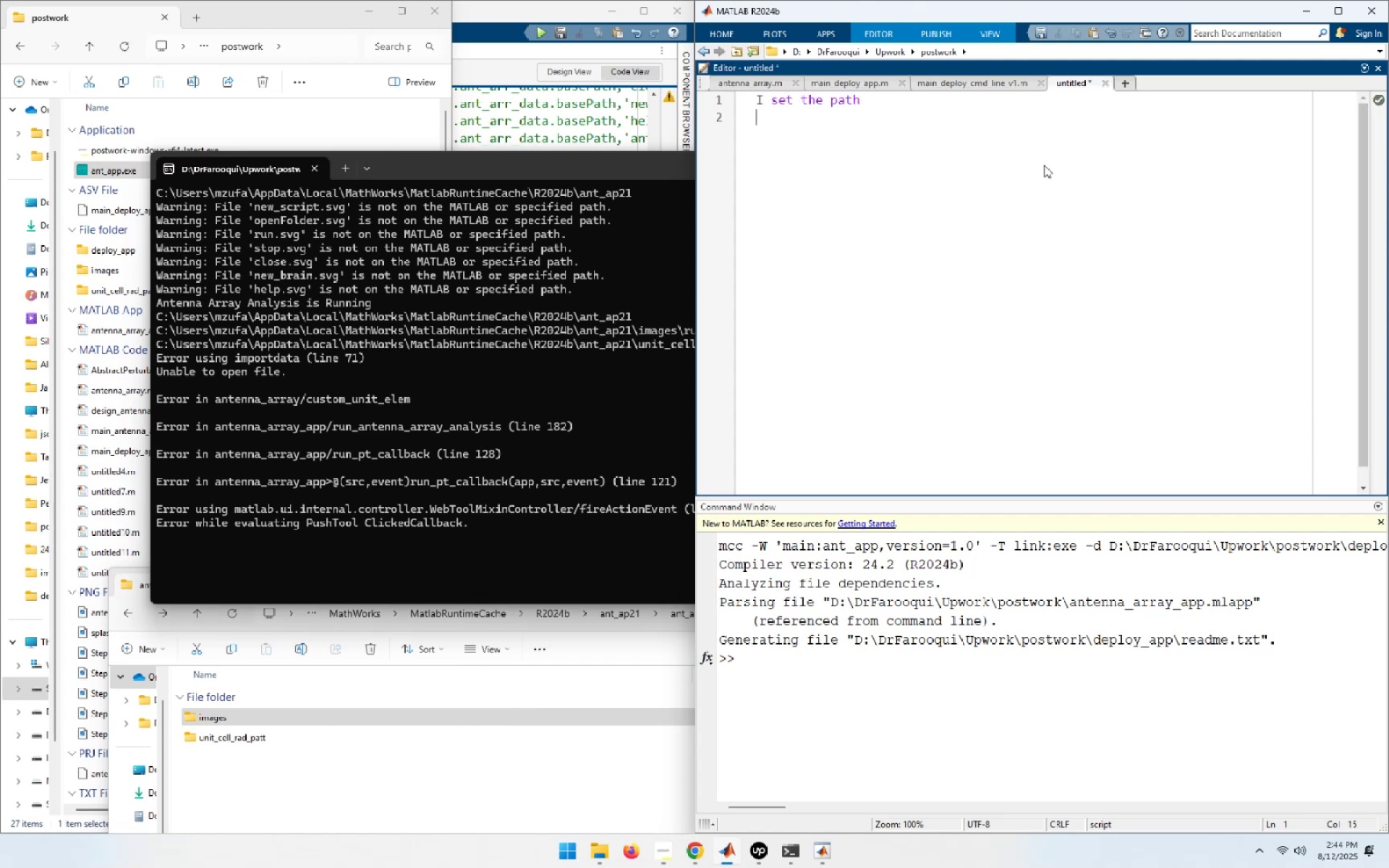 
key(Enter)
 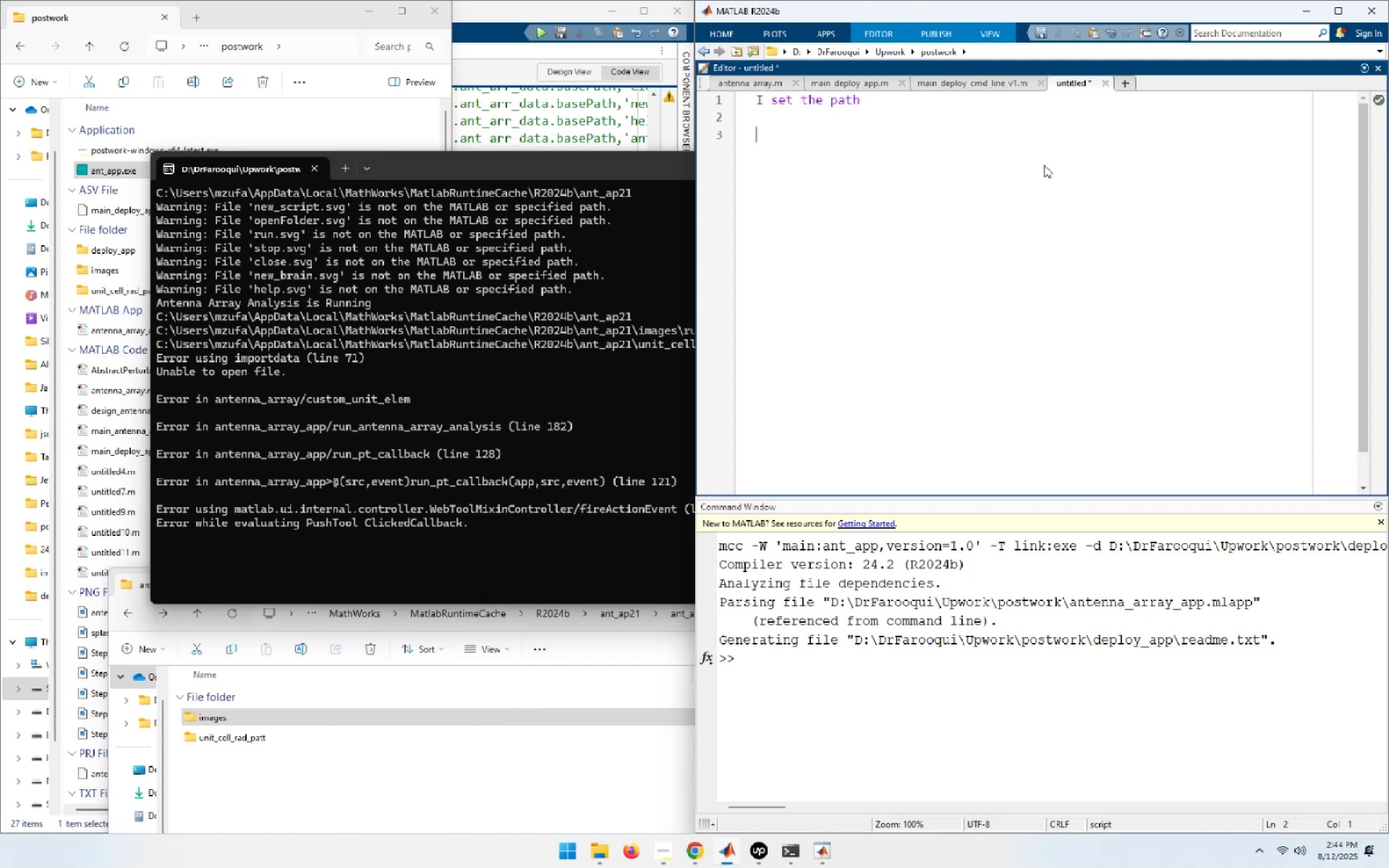 
key(Control+ControlLeft)
 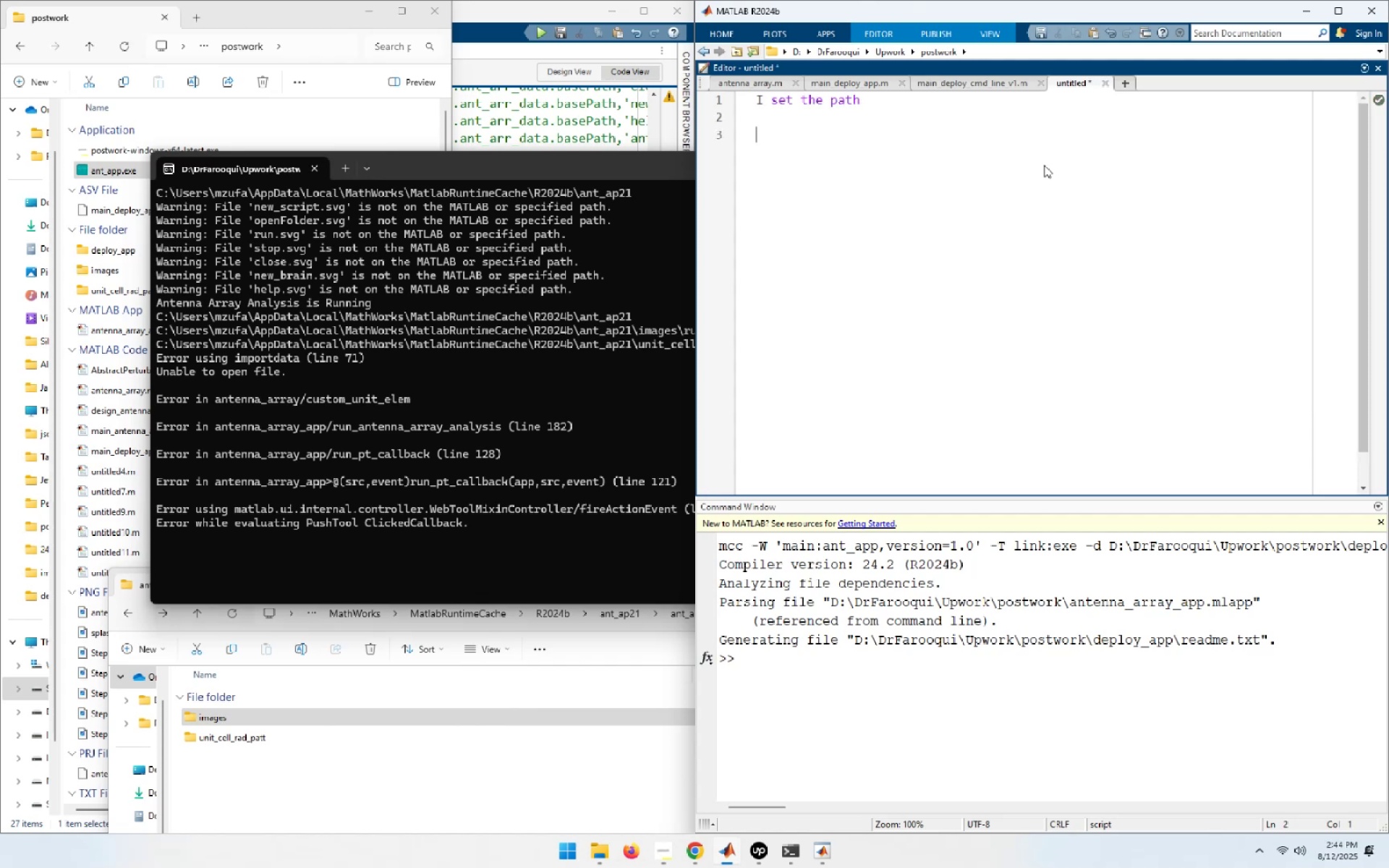 
key(Control+V)
 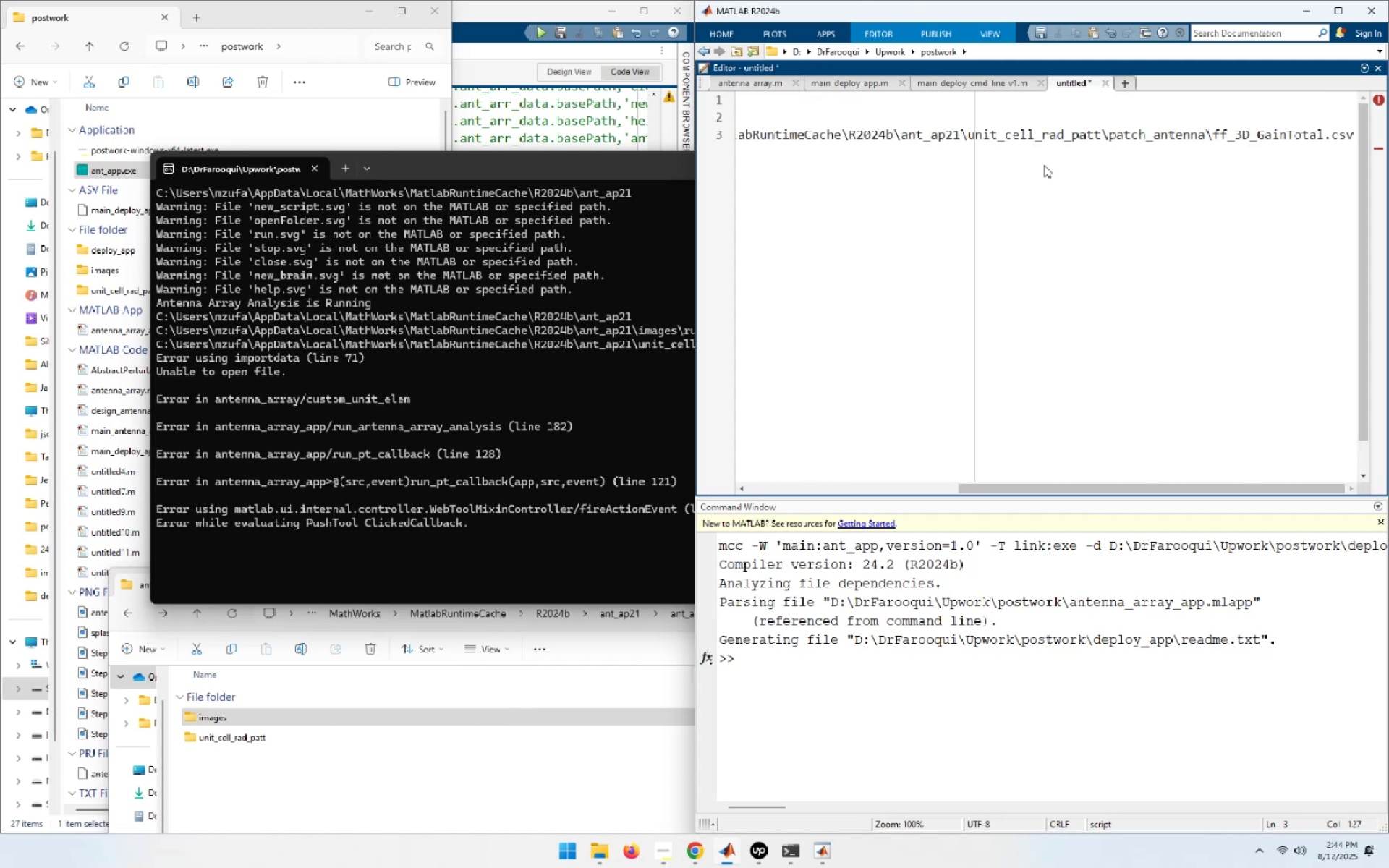 
key(Home)
 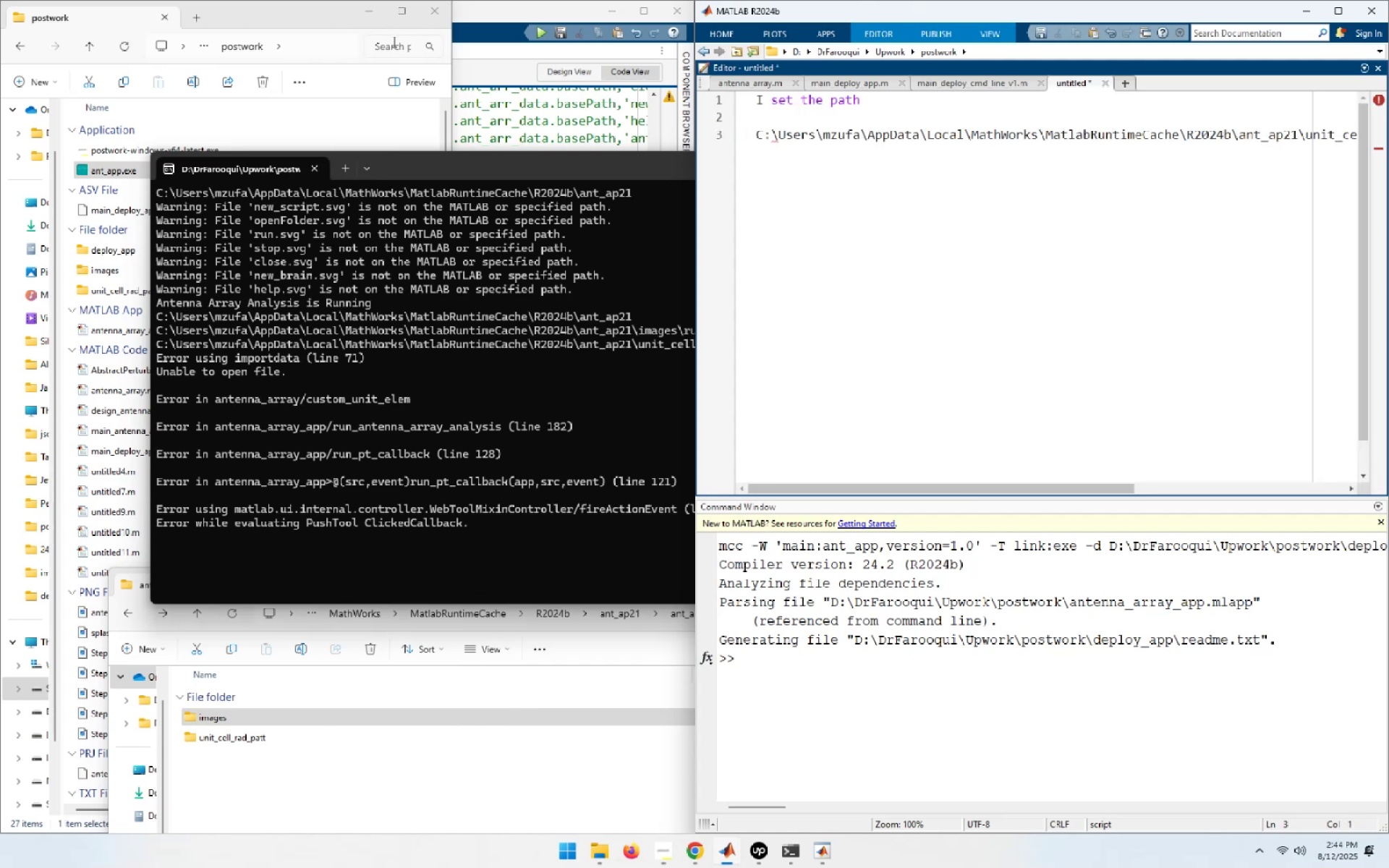 
left_click([509, 13])
 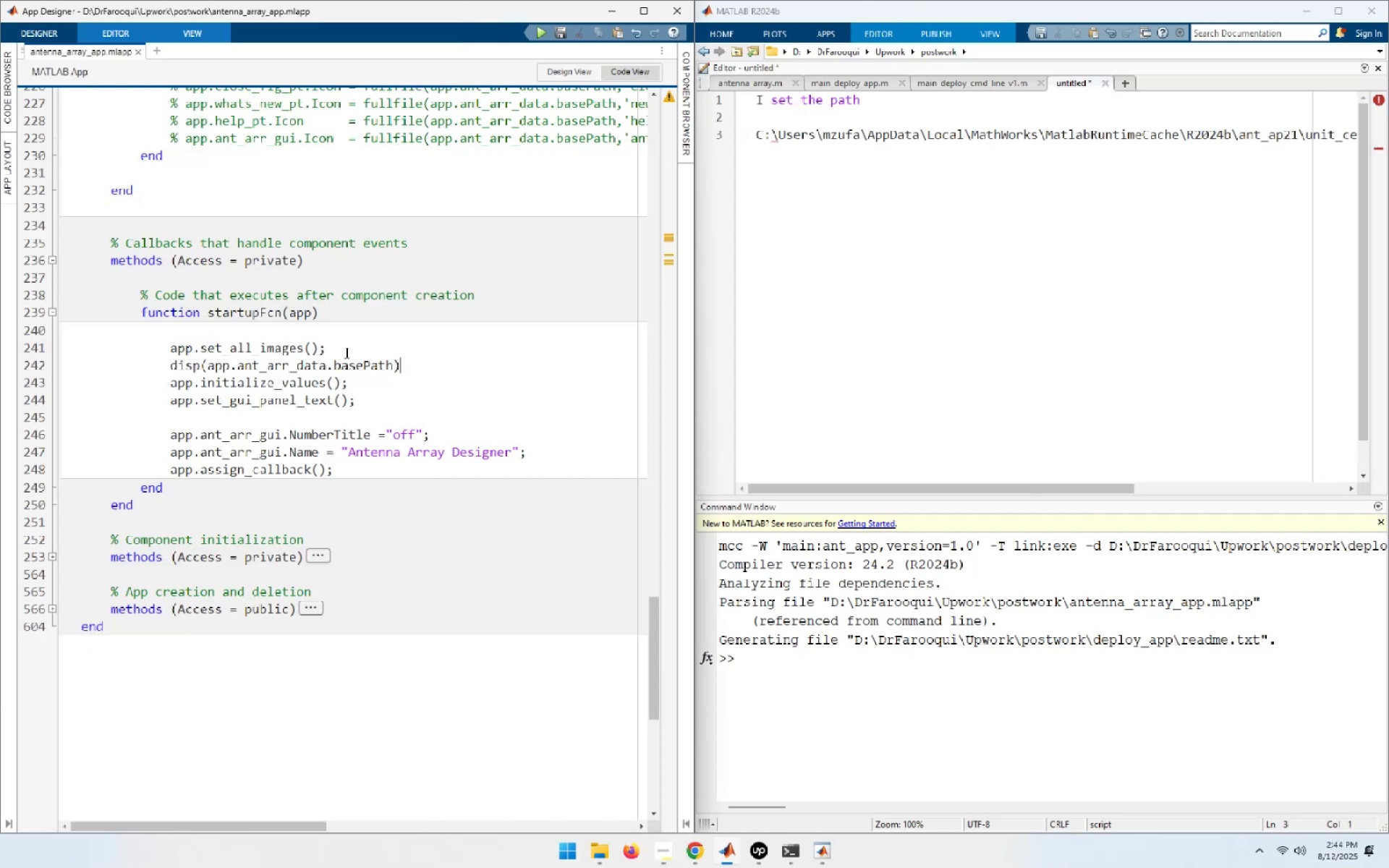 
scroll: coordinate [335, 427], scroll_direction: up, amount: 7.0
 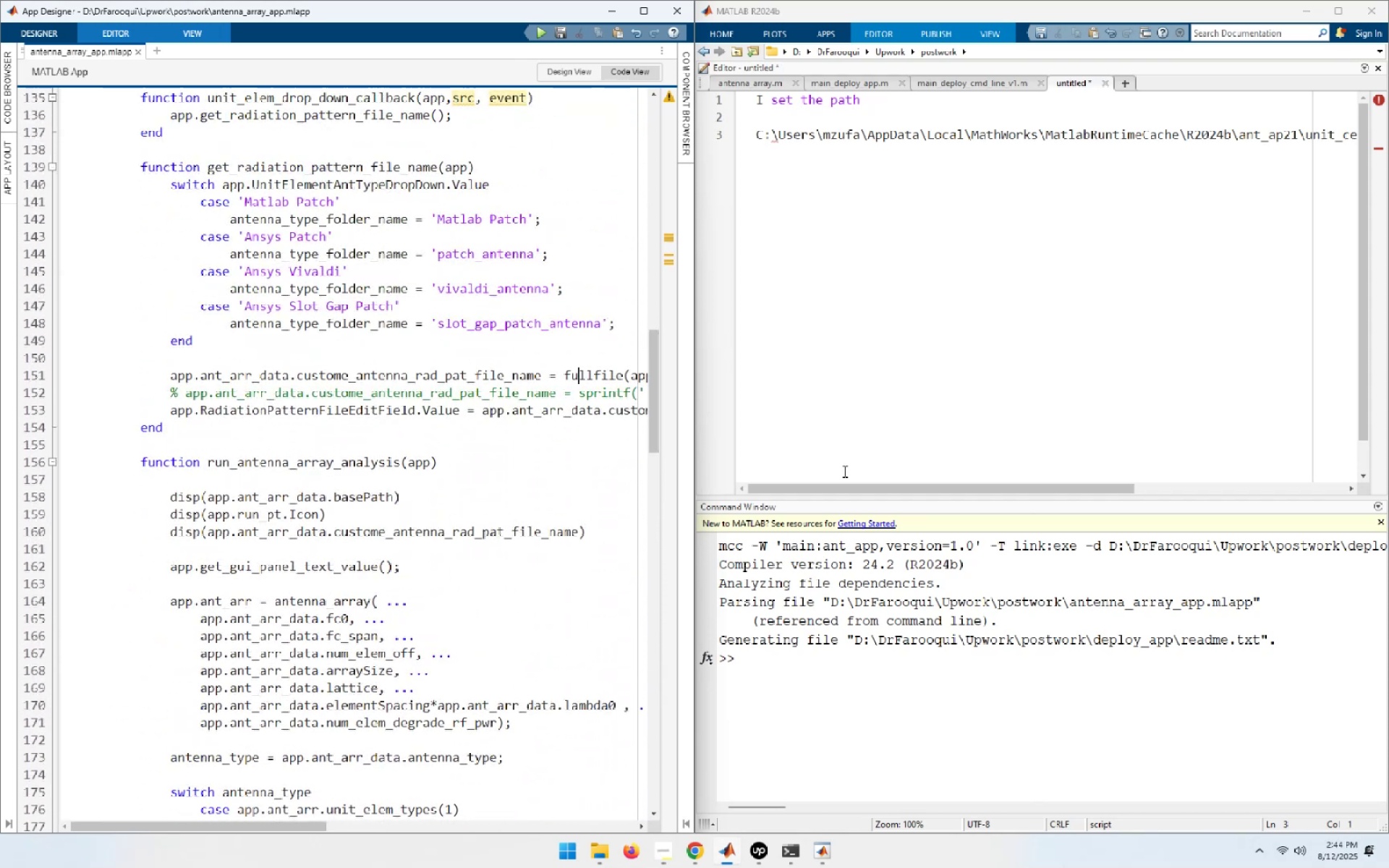 
key(ArrowLeft)
 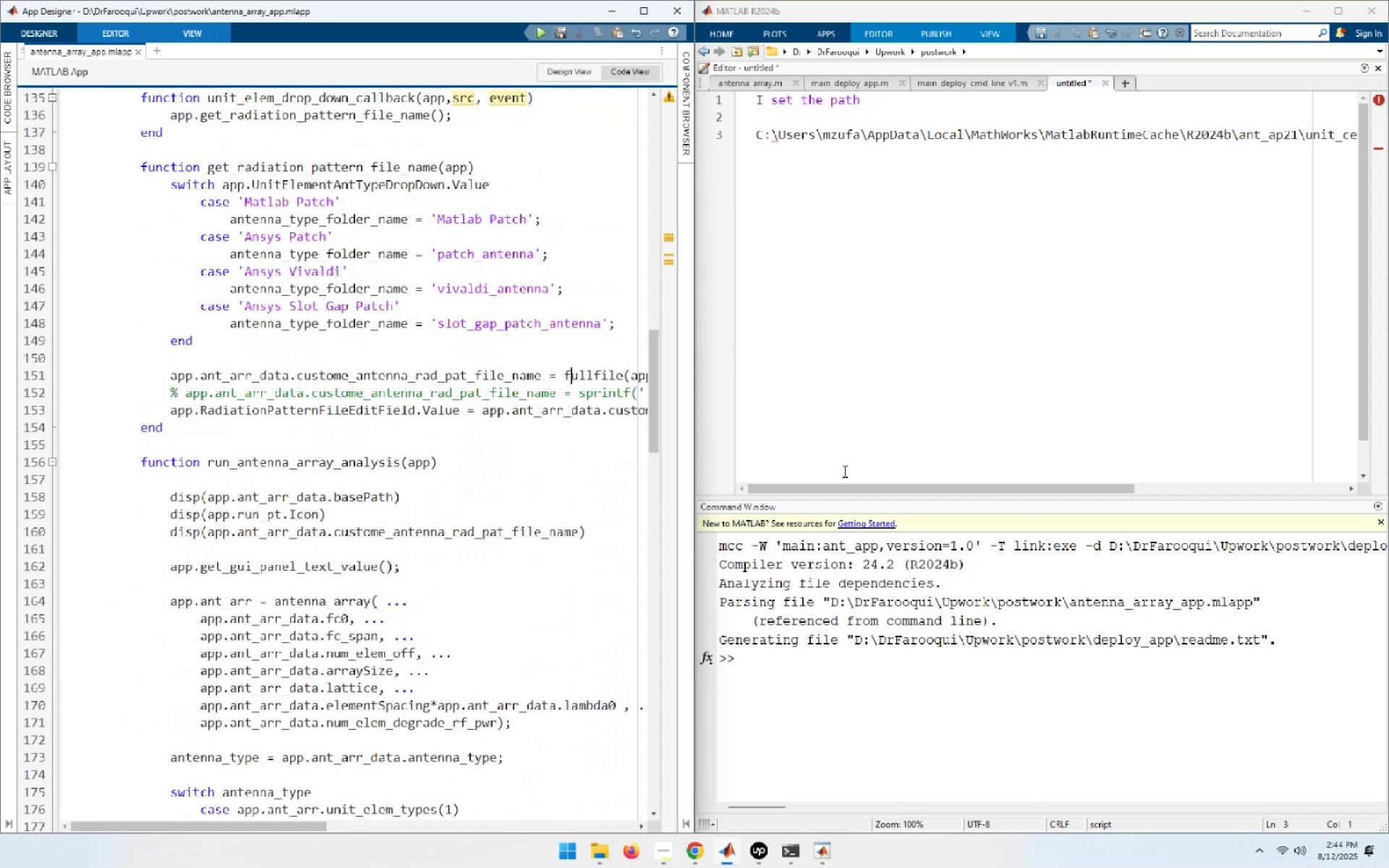 
key(Home)
 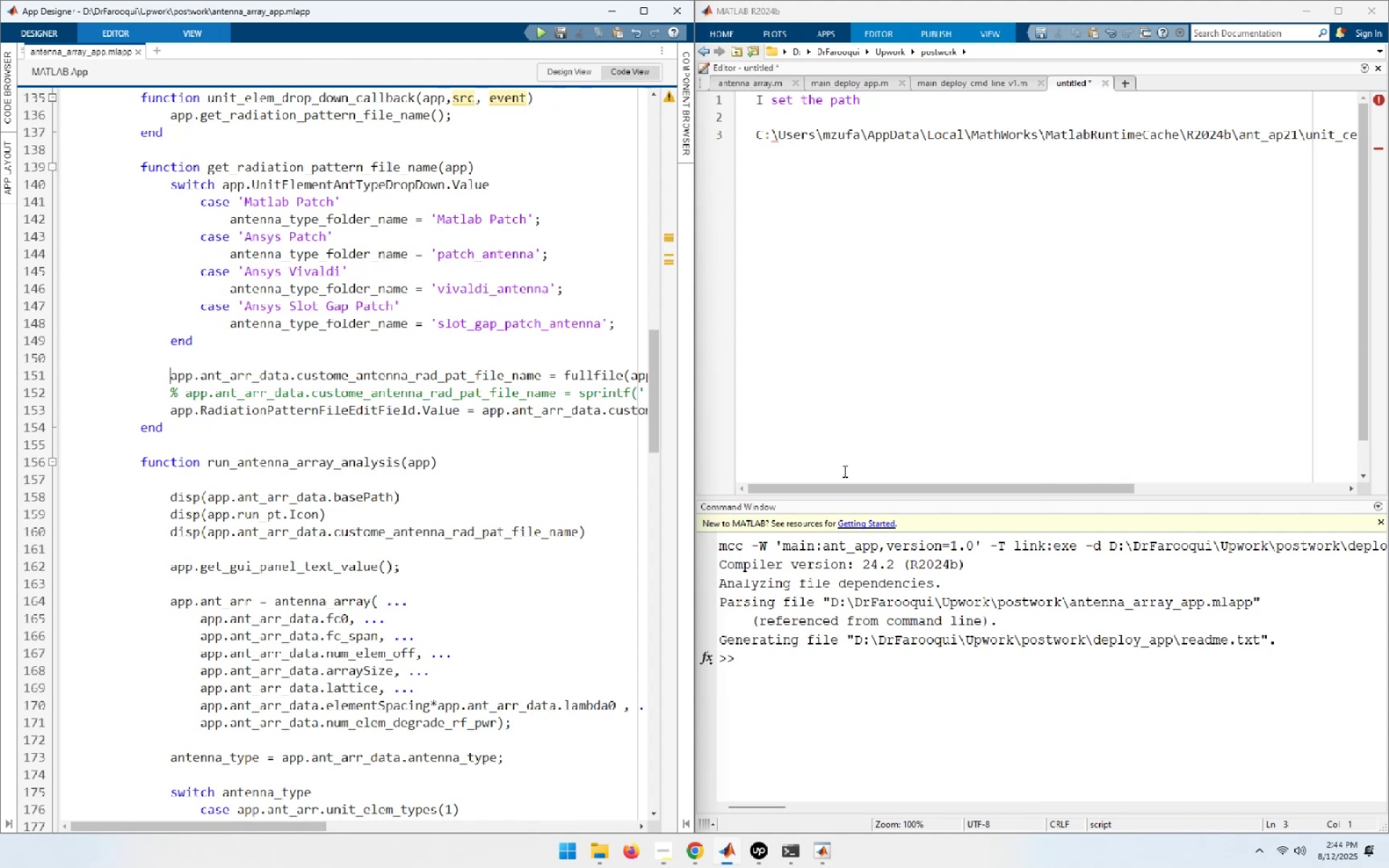 
key(Shift+End)
 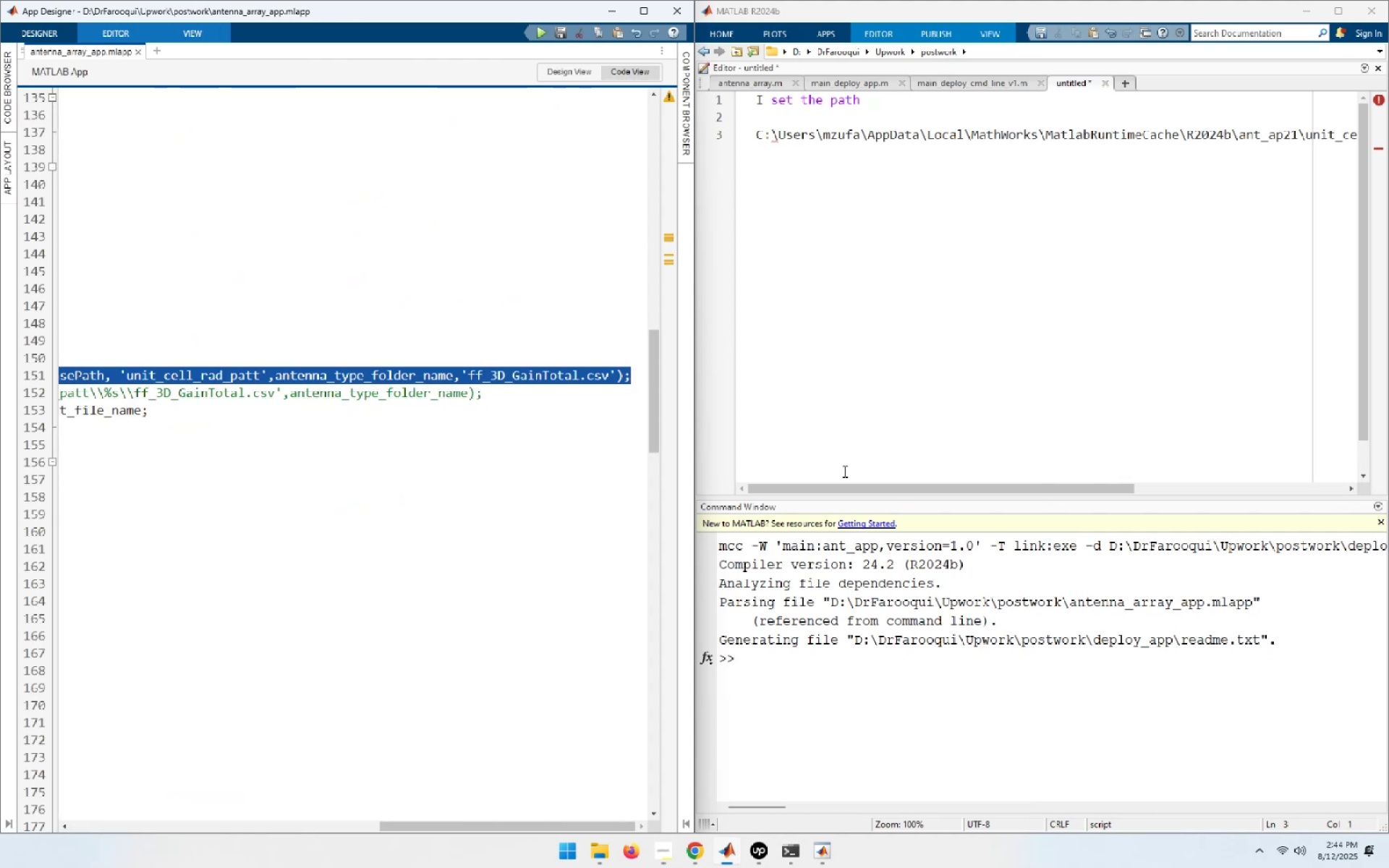 
key(Control+C)
 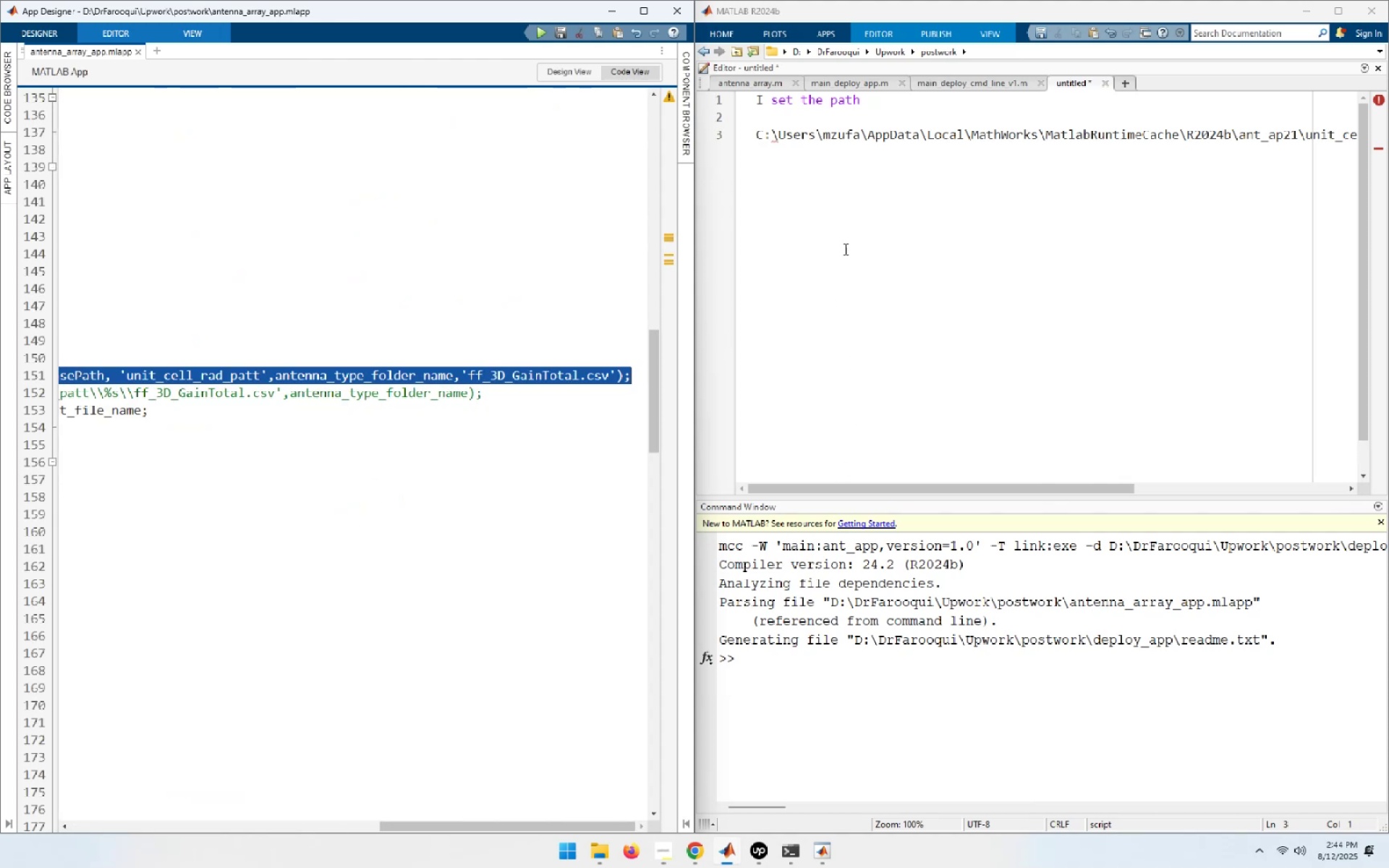 
left_click([846, 174])
 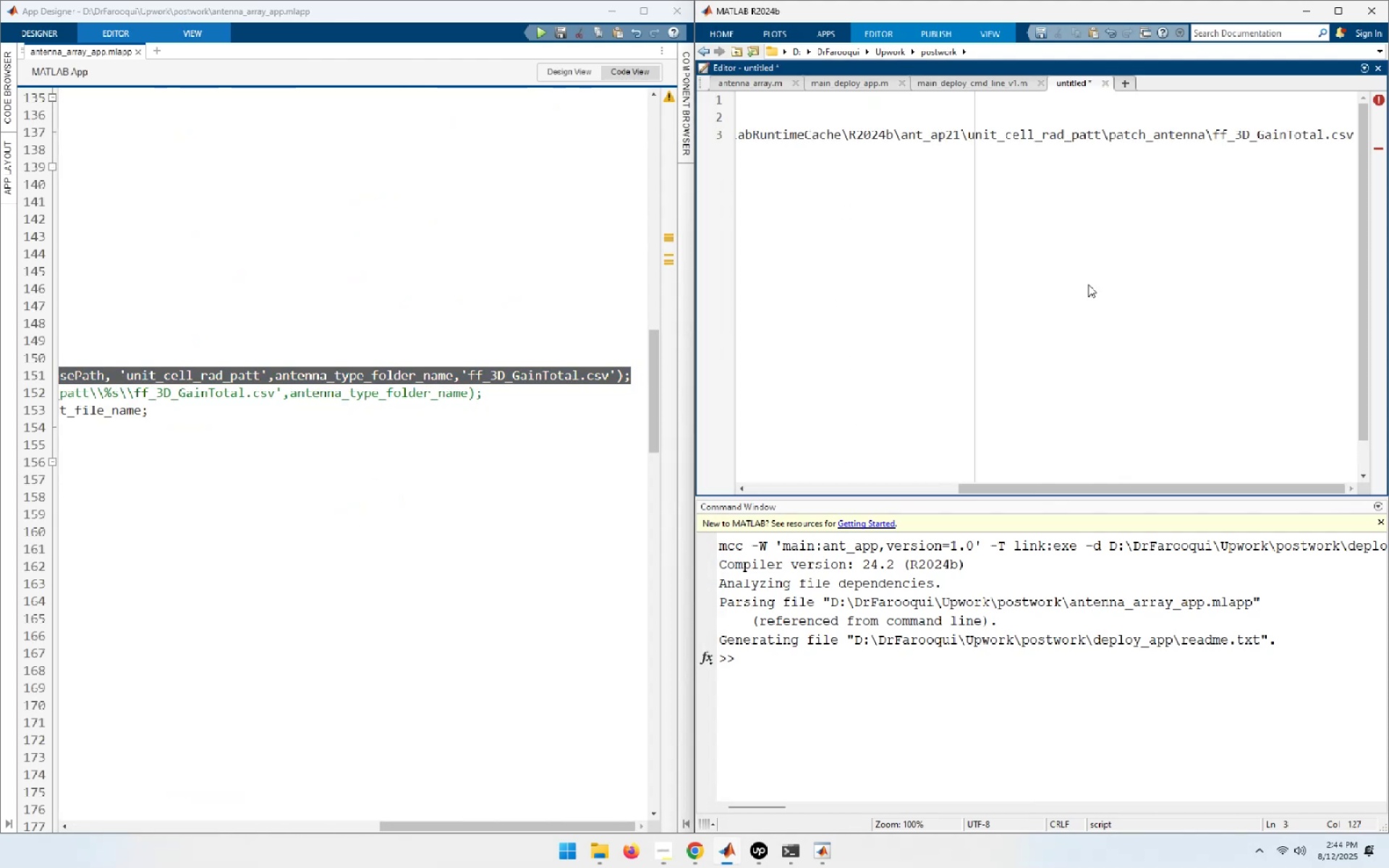 
key(End)
 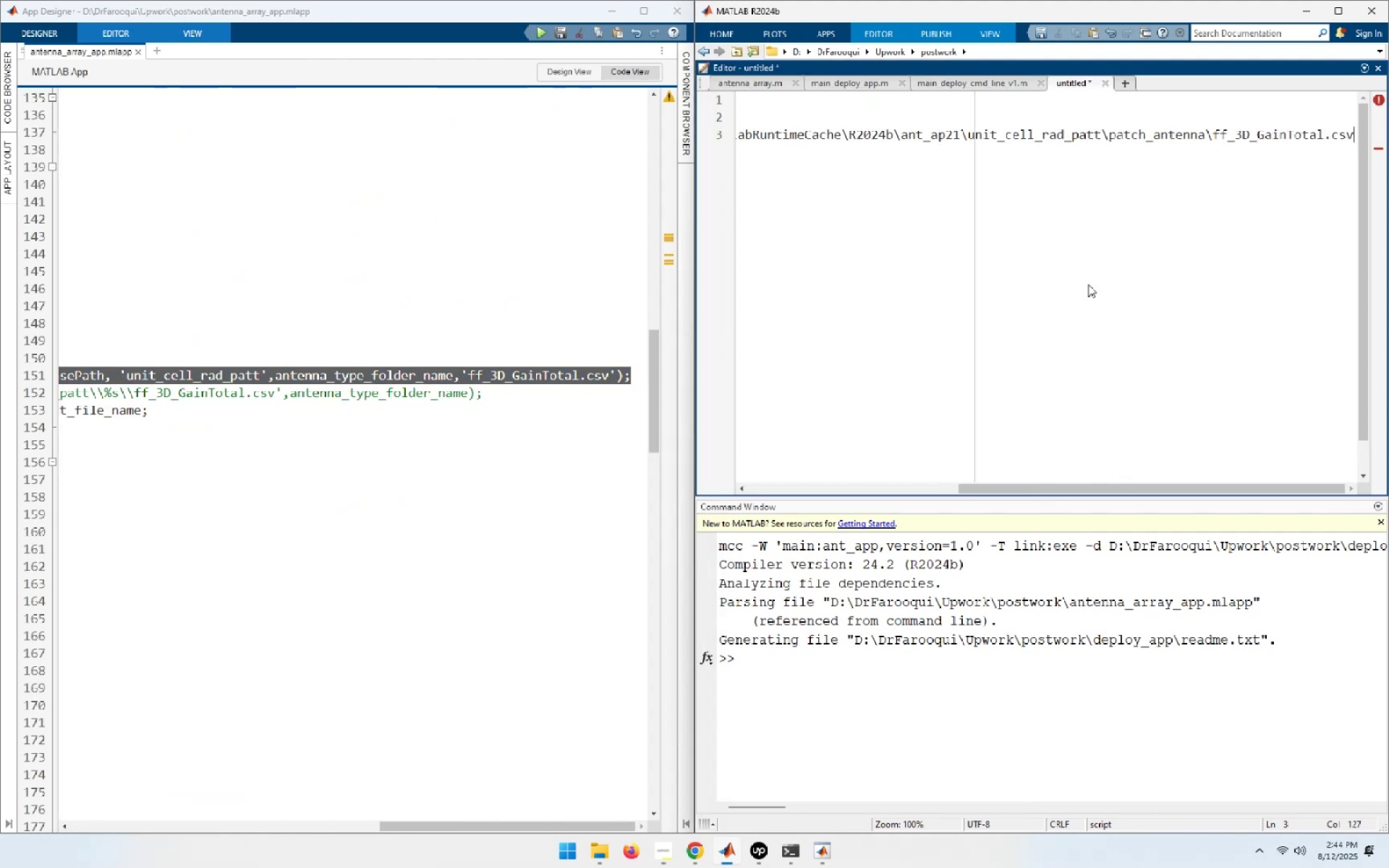 
key(NumpadEnter)
 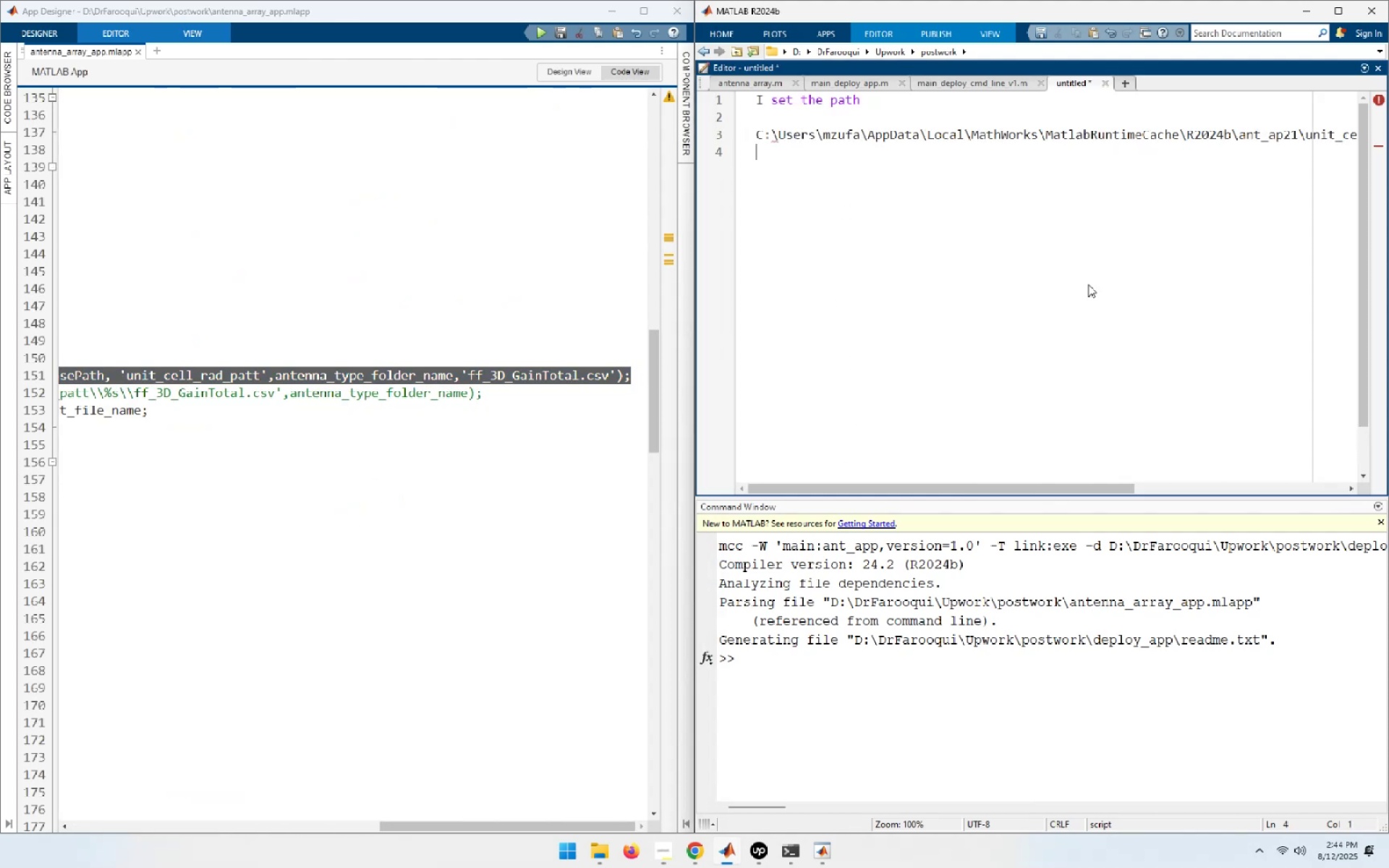 
key(NumpadEnter)
 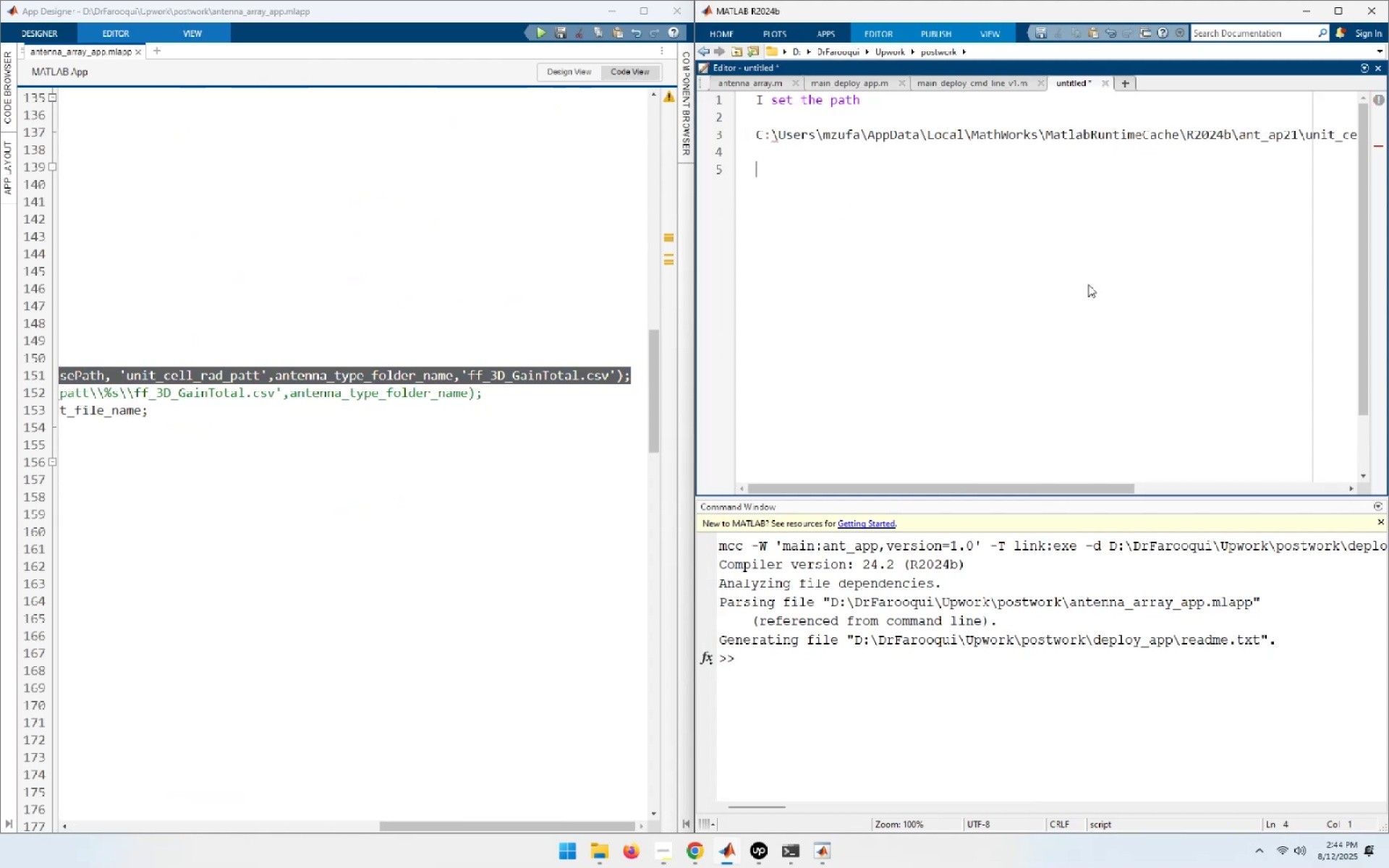 
key(Control+ControlLeft)
 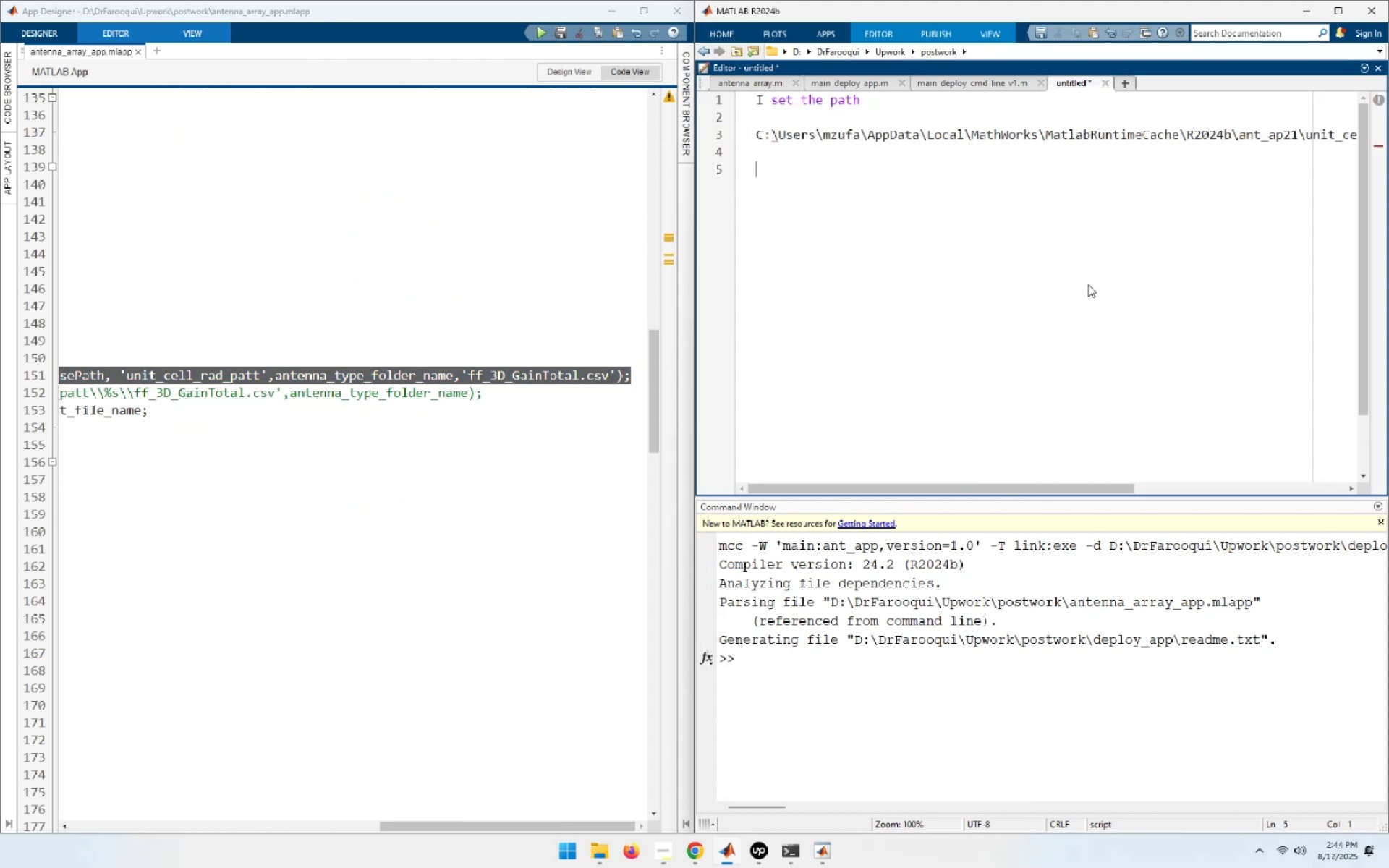 
key(Control+V)
 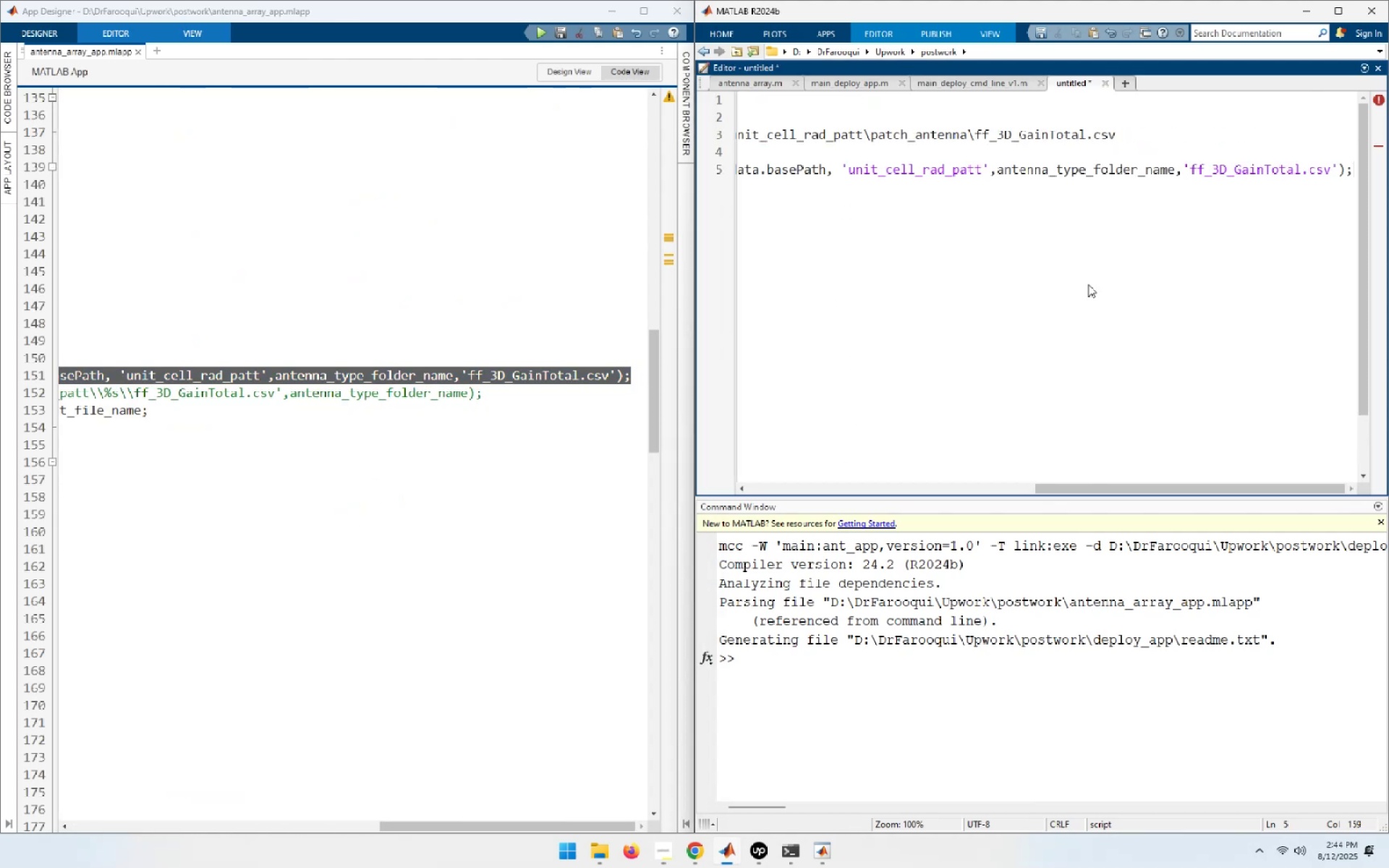 
key(Home)
 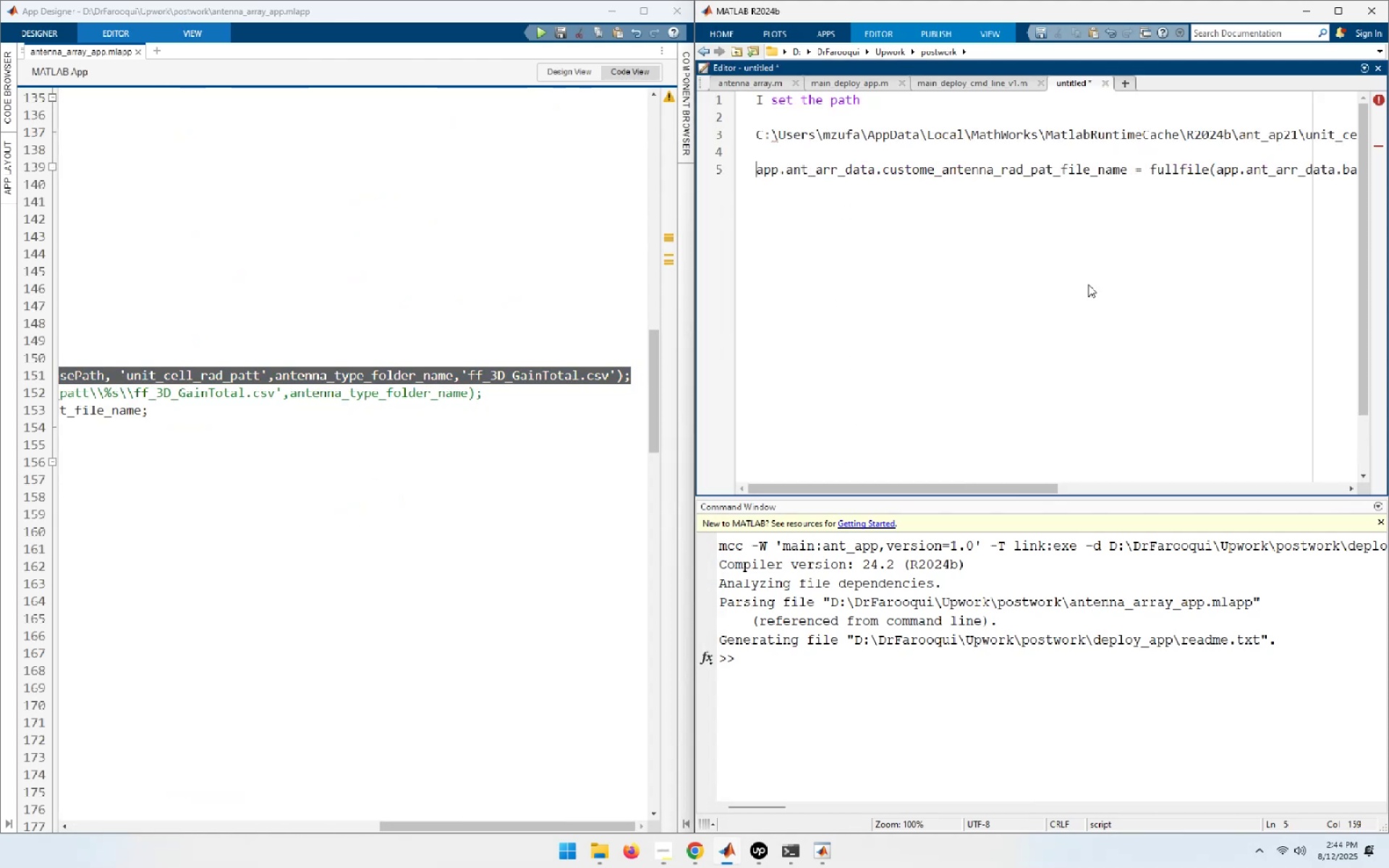 
key(Shift+End)
 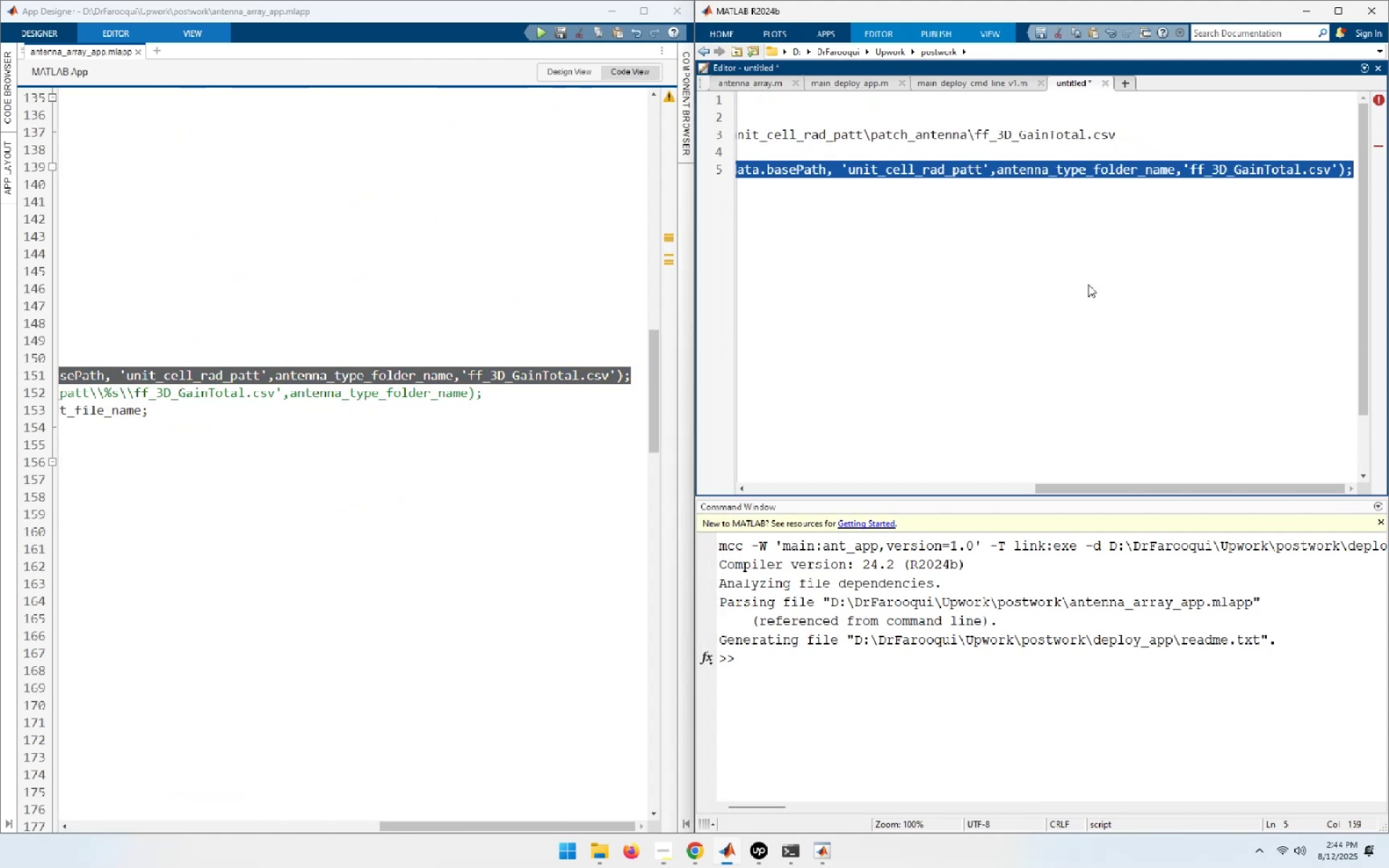 
key(Control+X)
 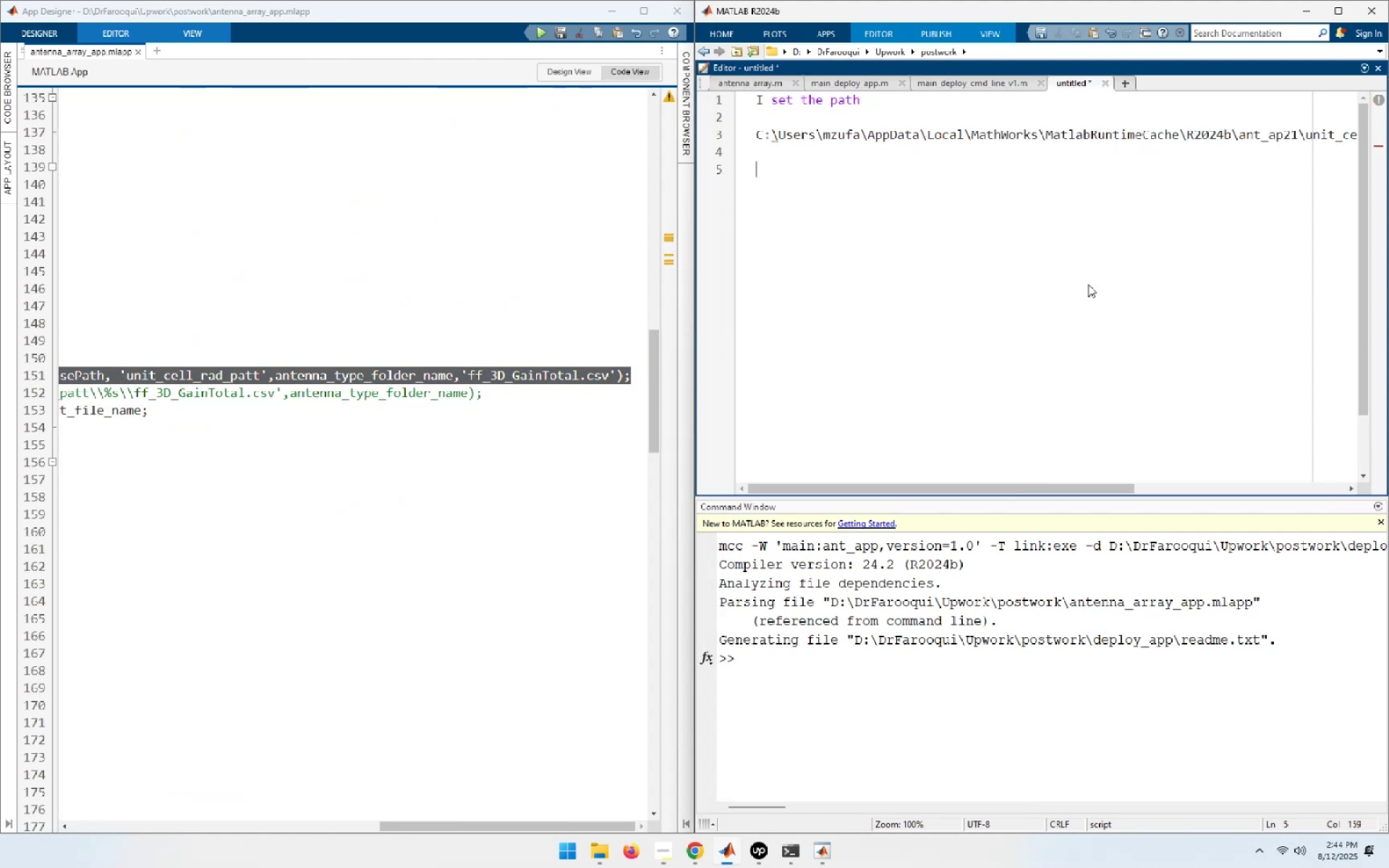 
key(ArrowUp)
 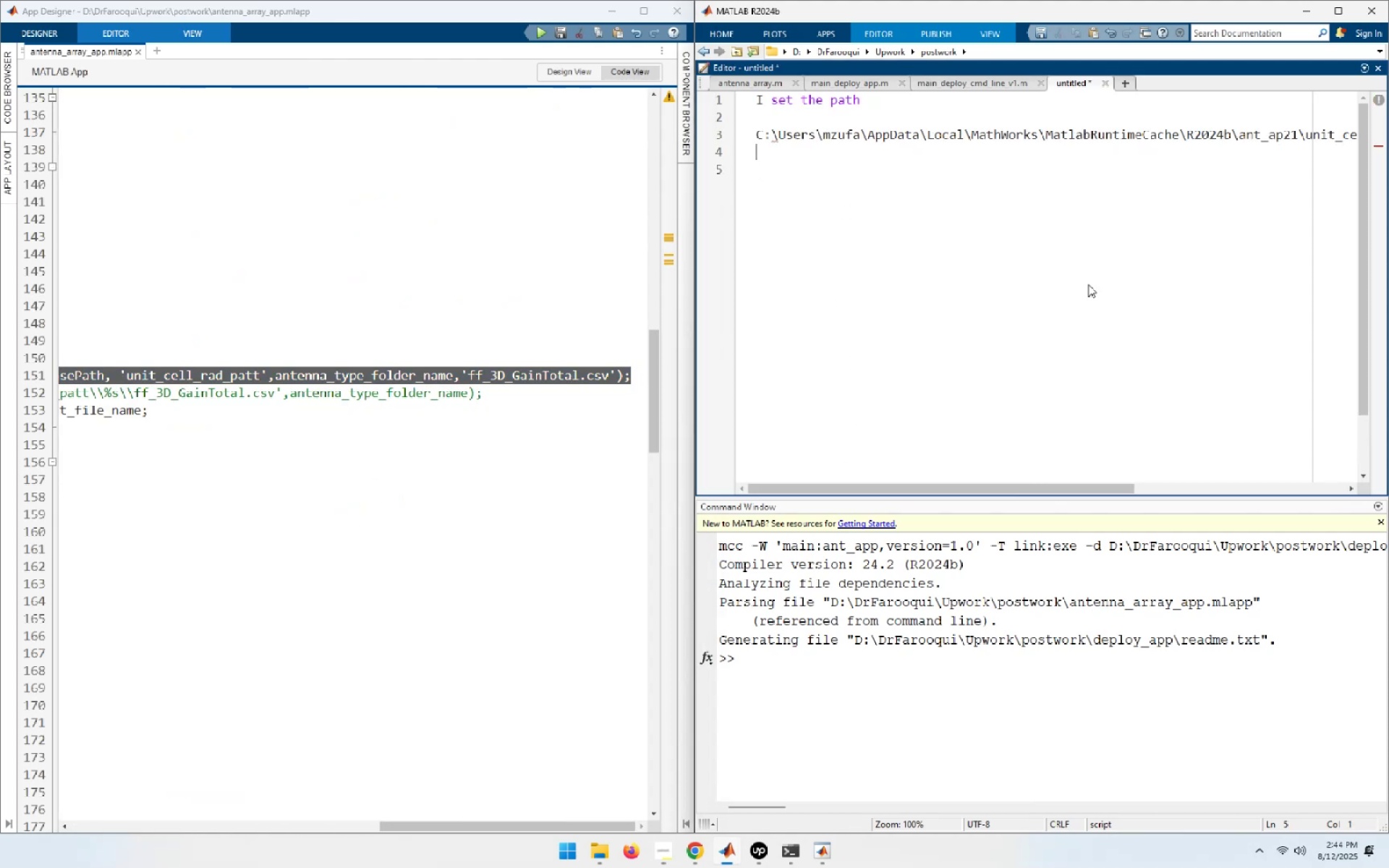 
key(ArrowUp)
 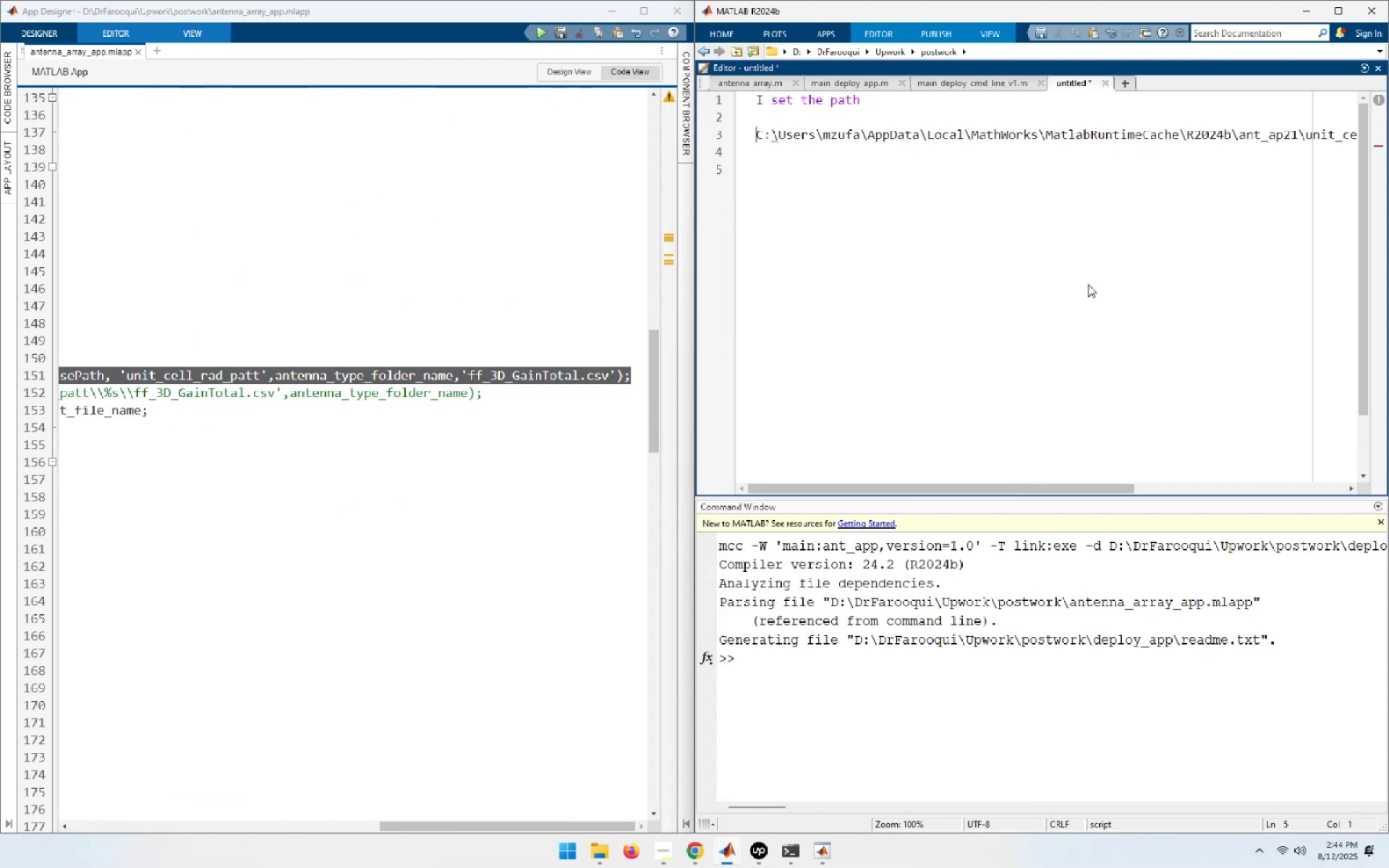 
key(ArrowUp)
 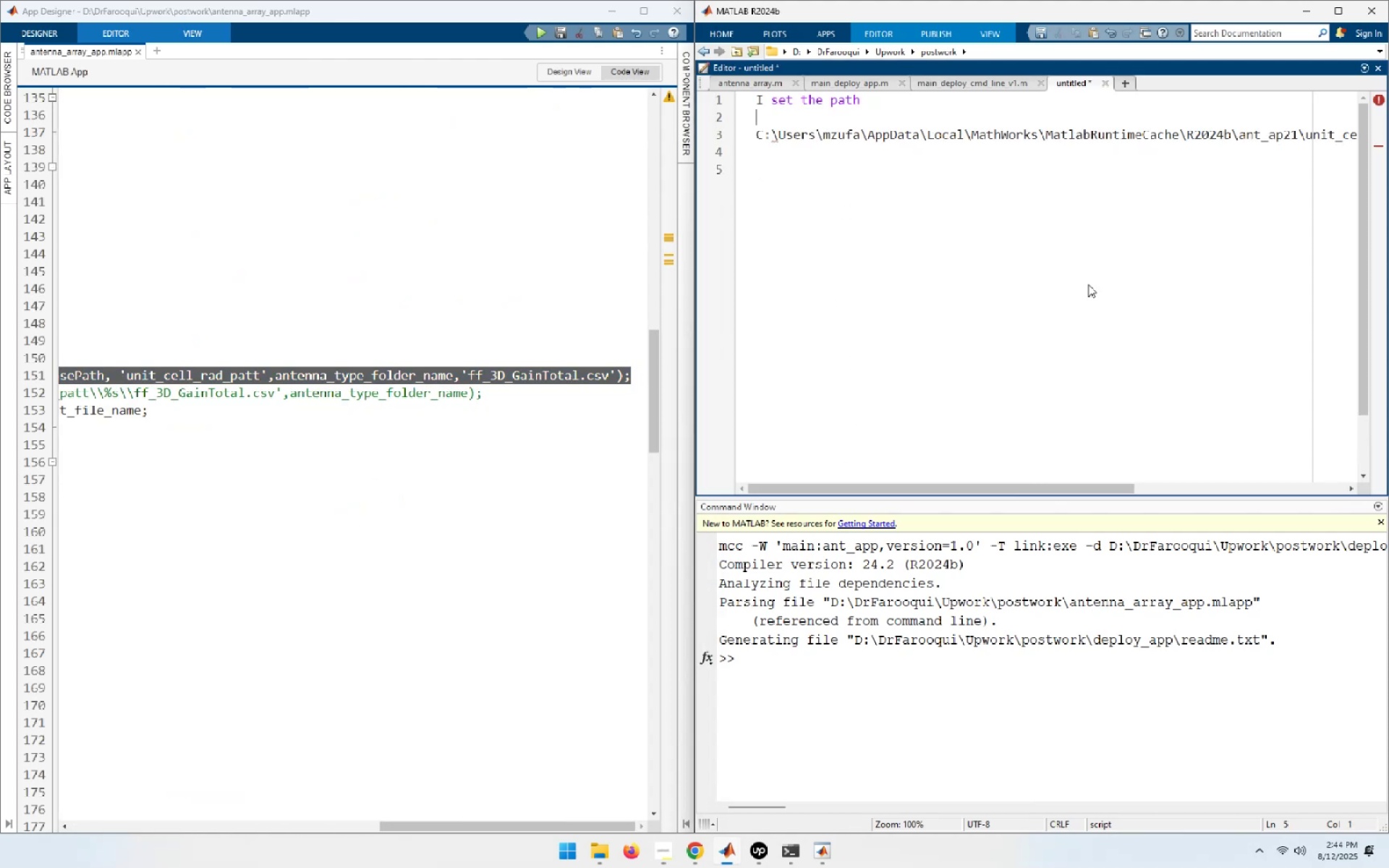 
key(ArrowUp)
 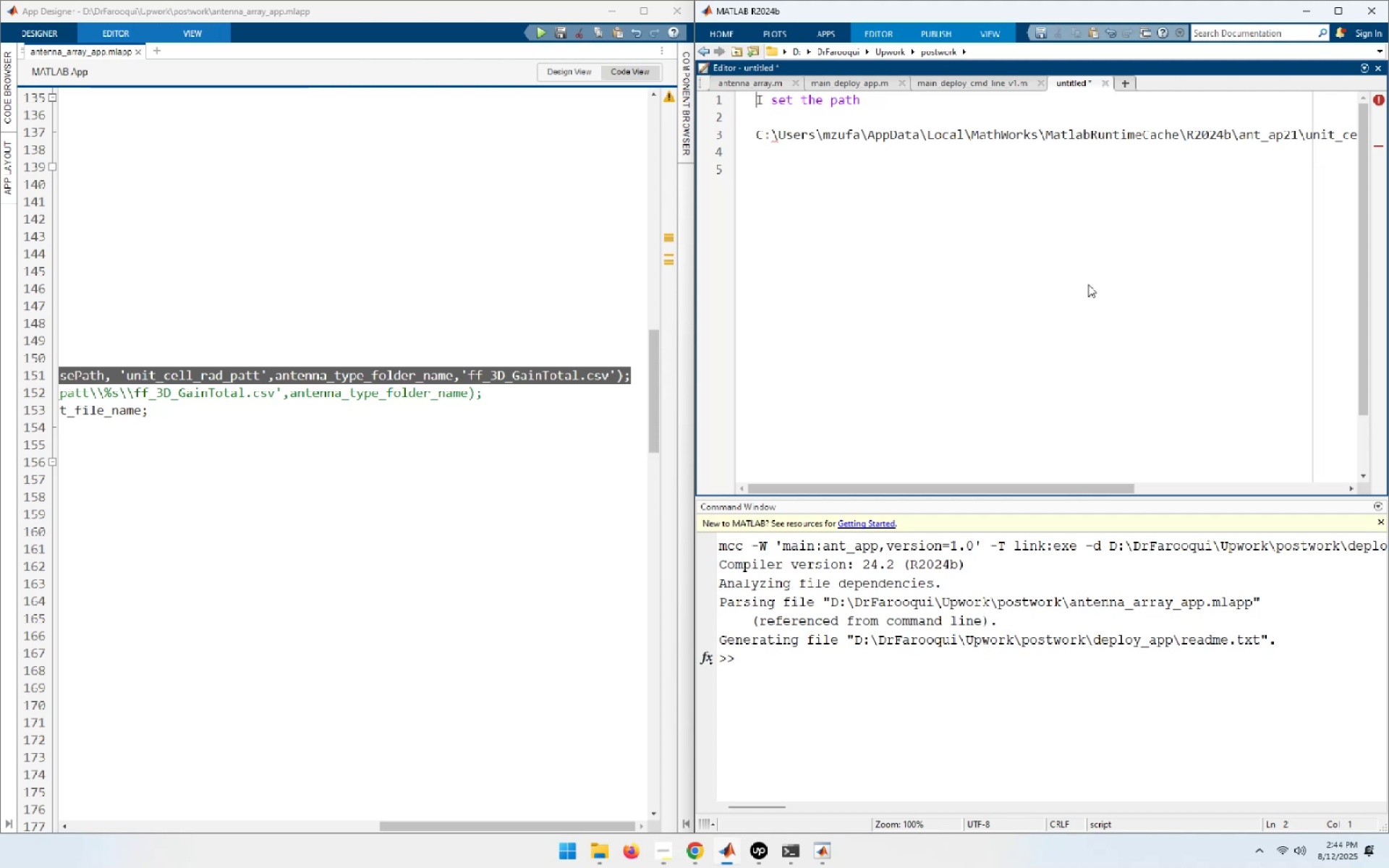 
key(End)
 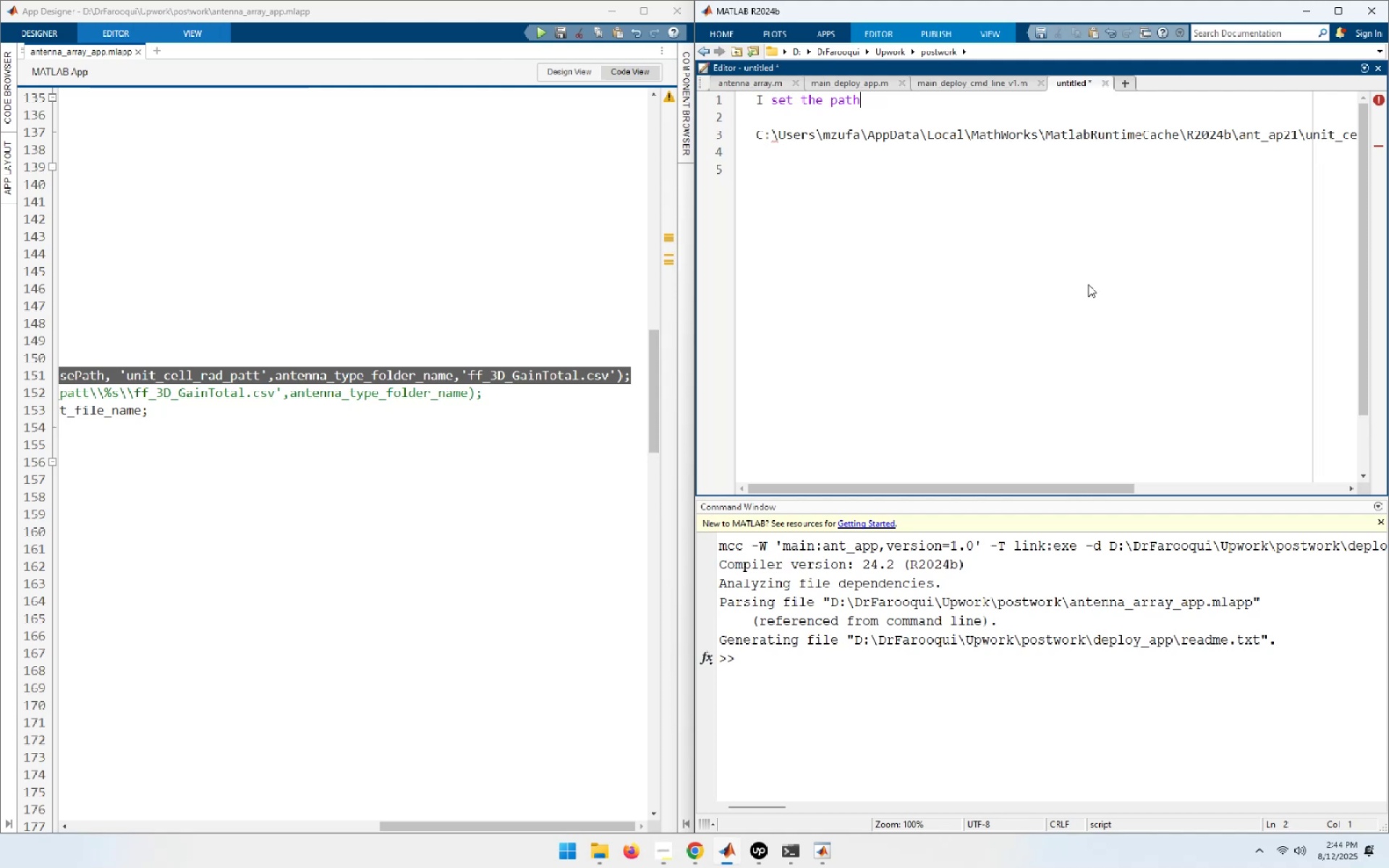 
key(NumpadEnter)
 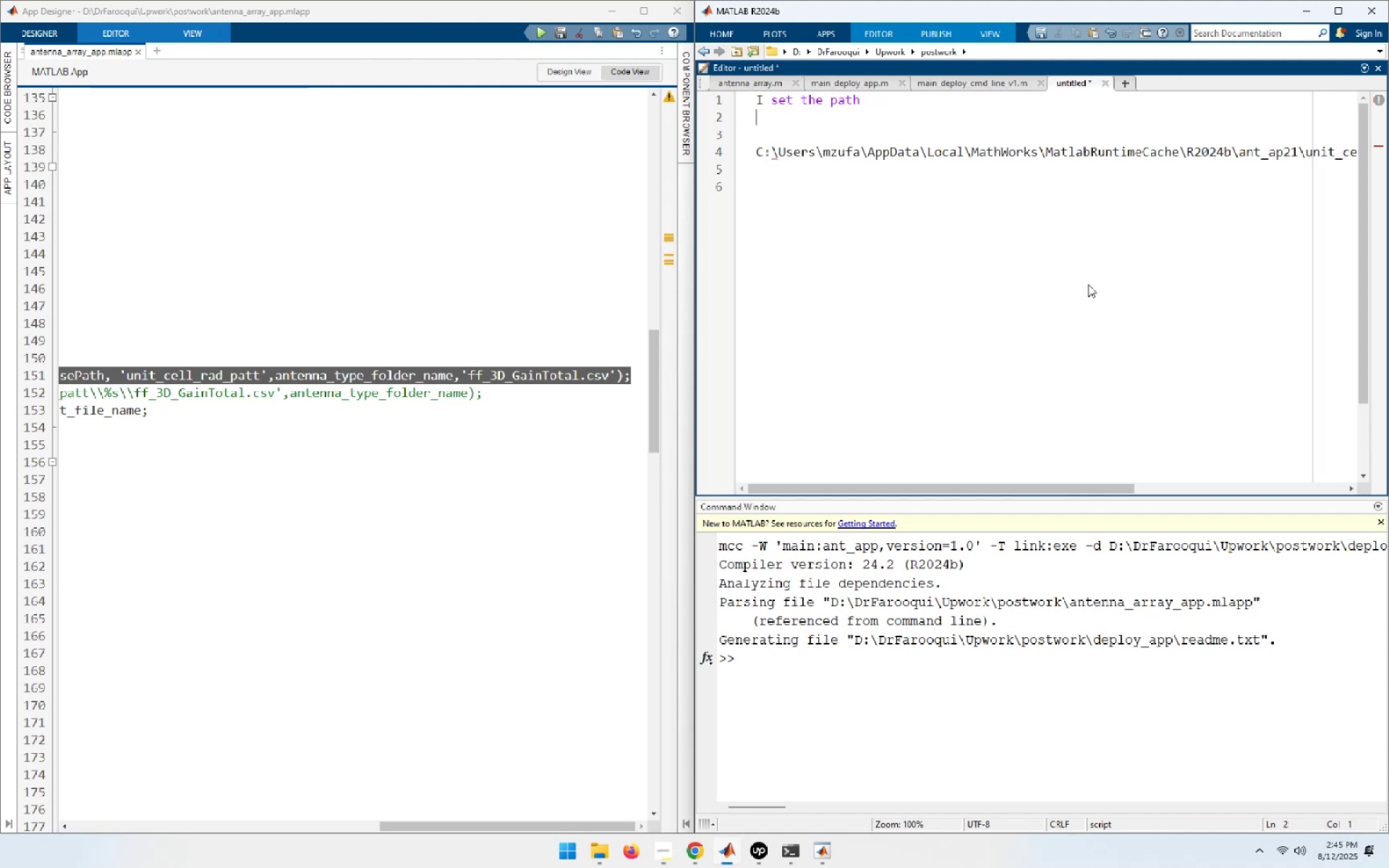 
key(NumpadEnter)
 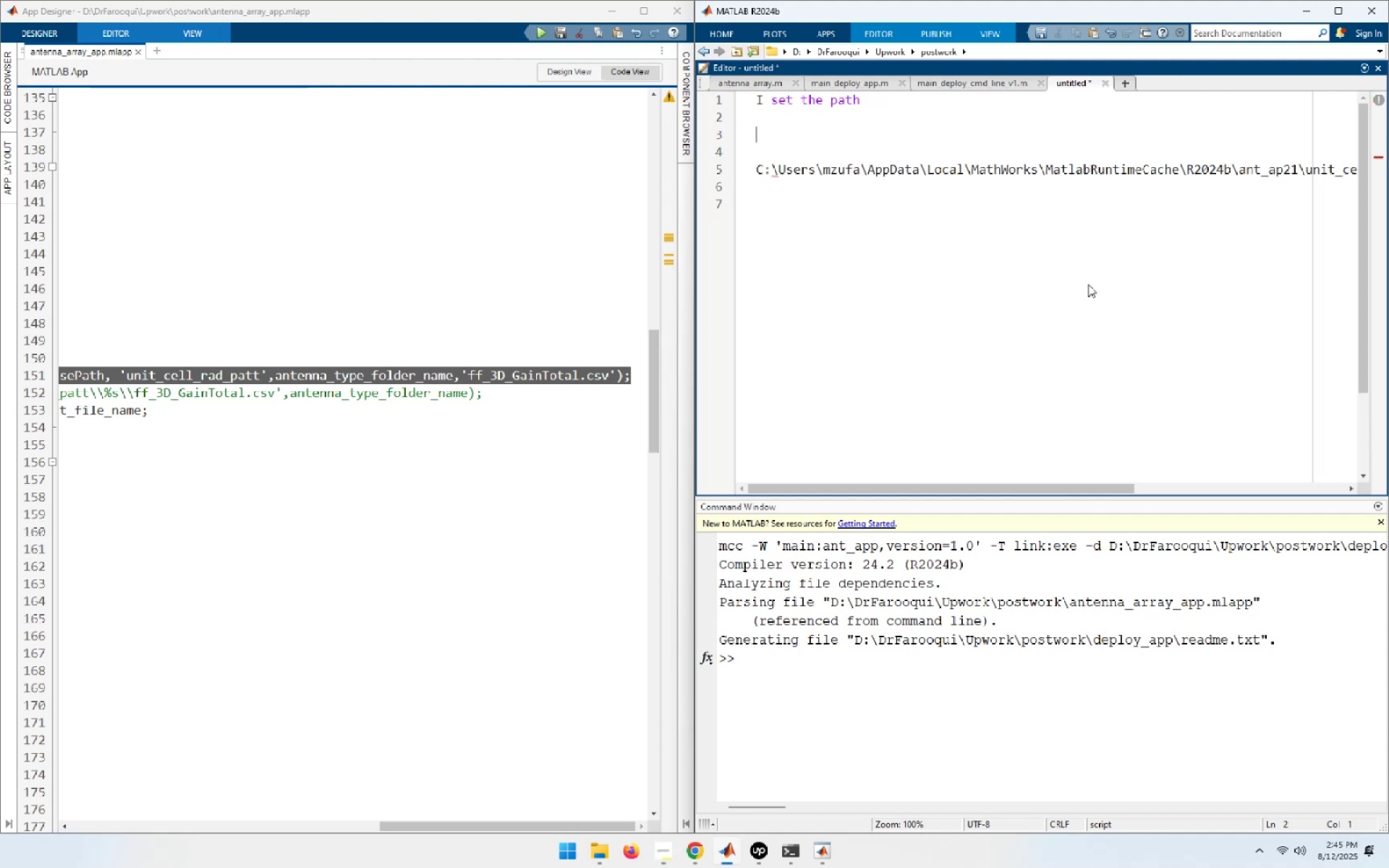 
key(Control+ControlLeft)
 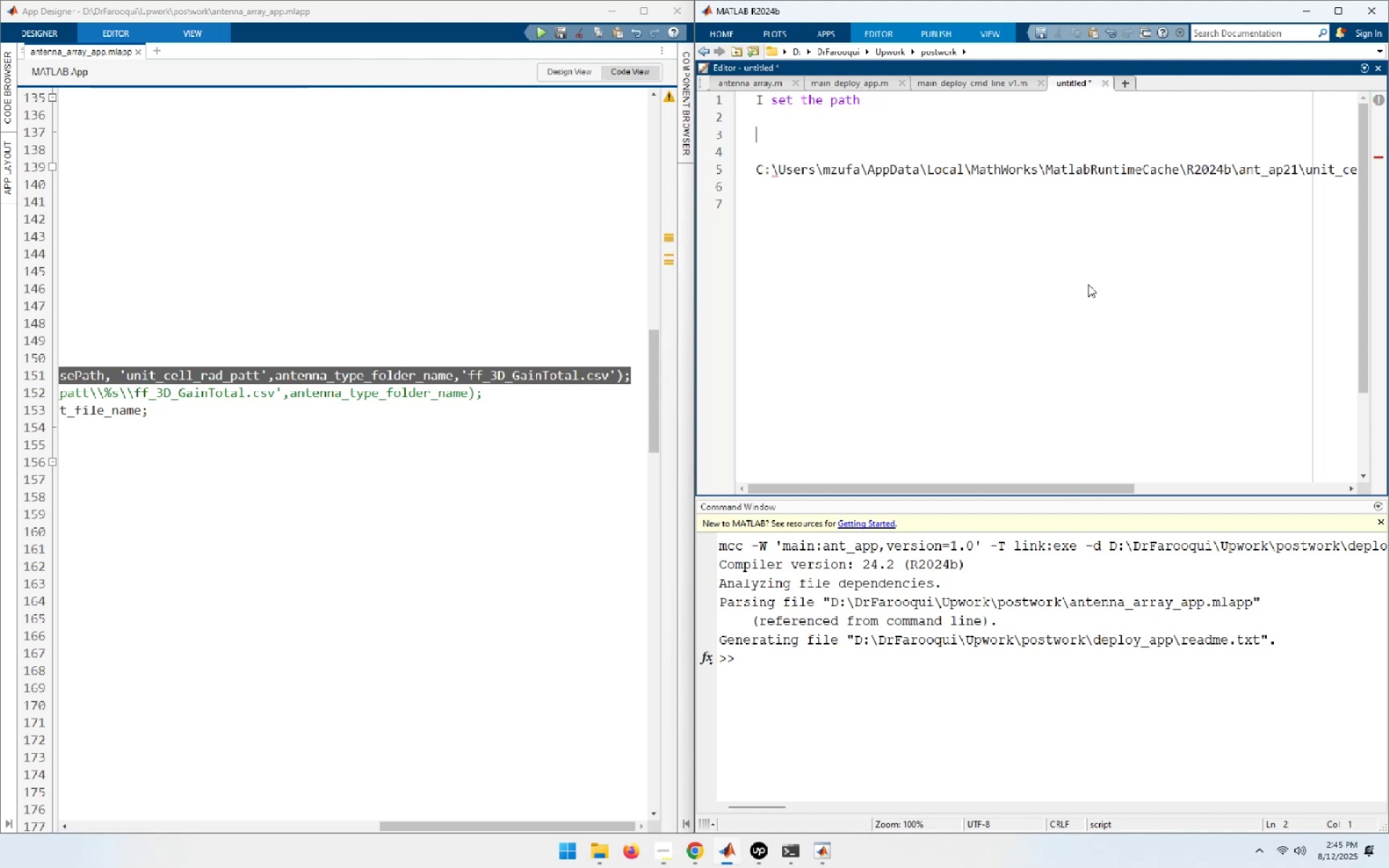 
key(Control+V)
 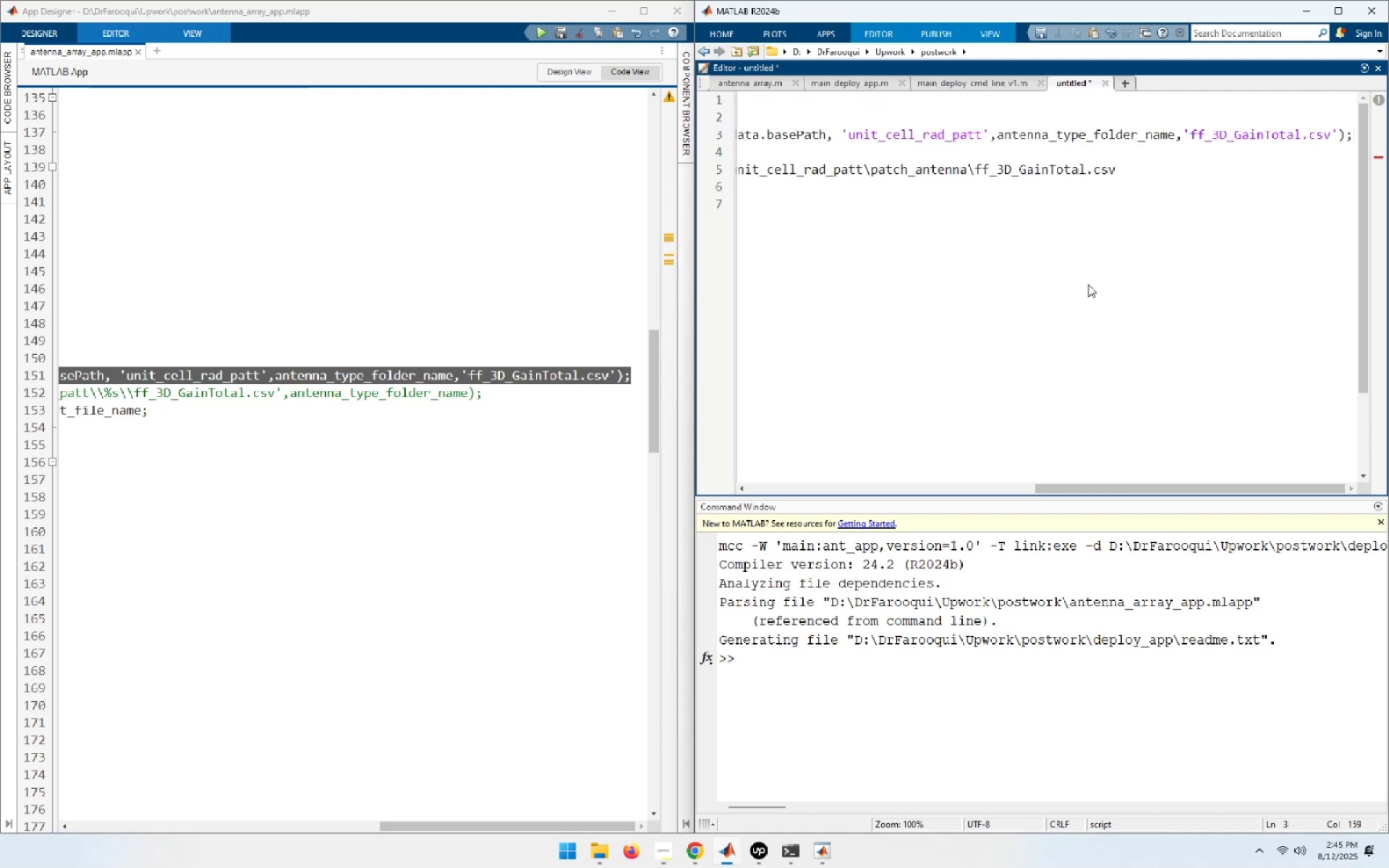 
key(Home)
 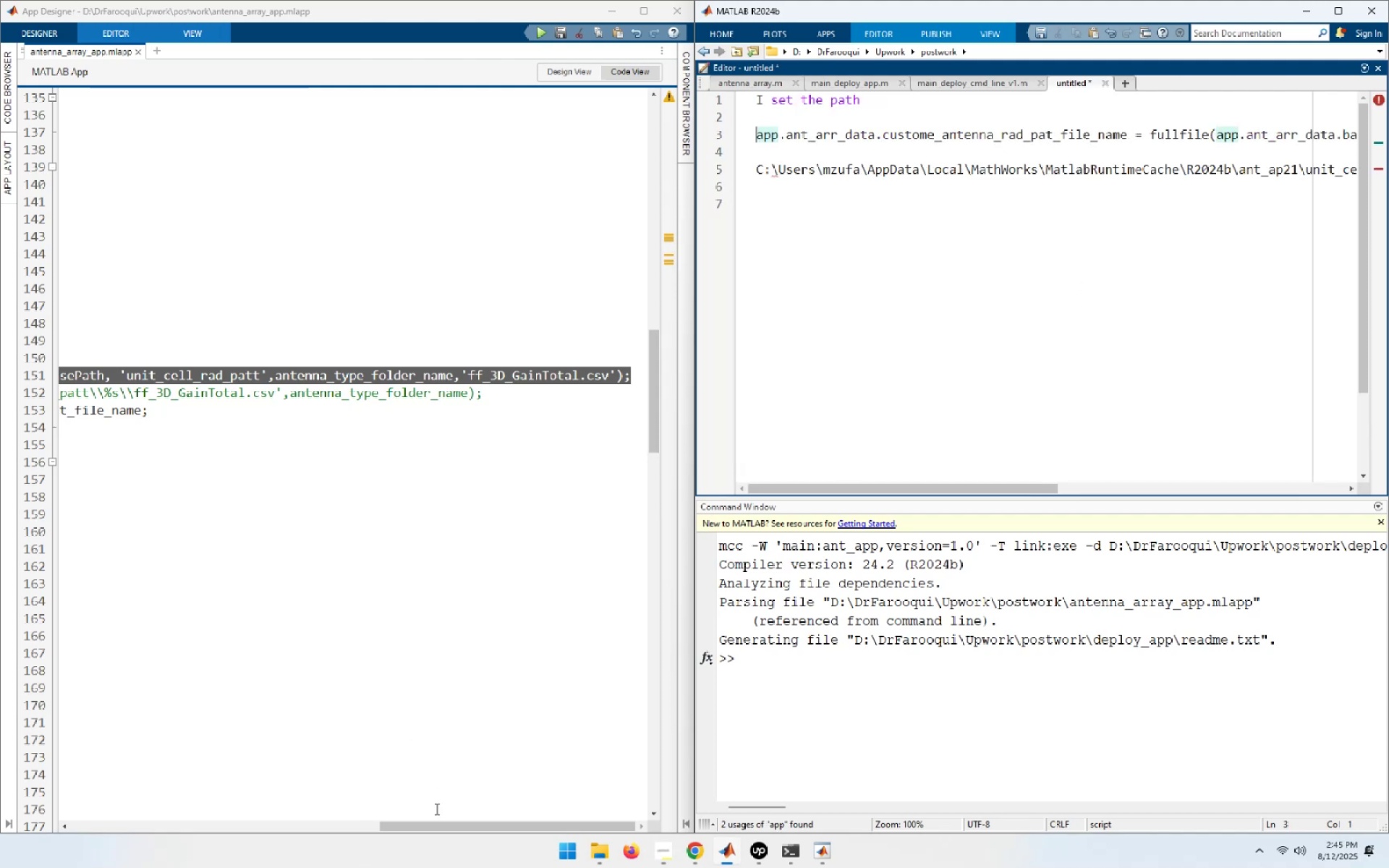 
left_click_drag(start_coordinate=[434, 825], to_coordinate=[47, 793])
 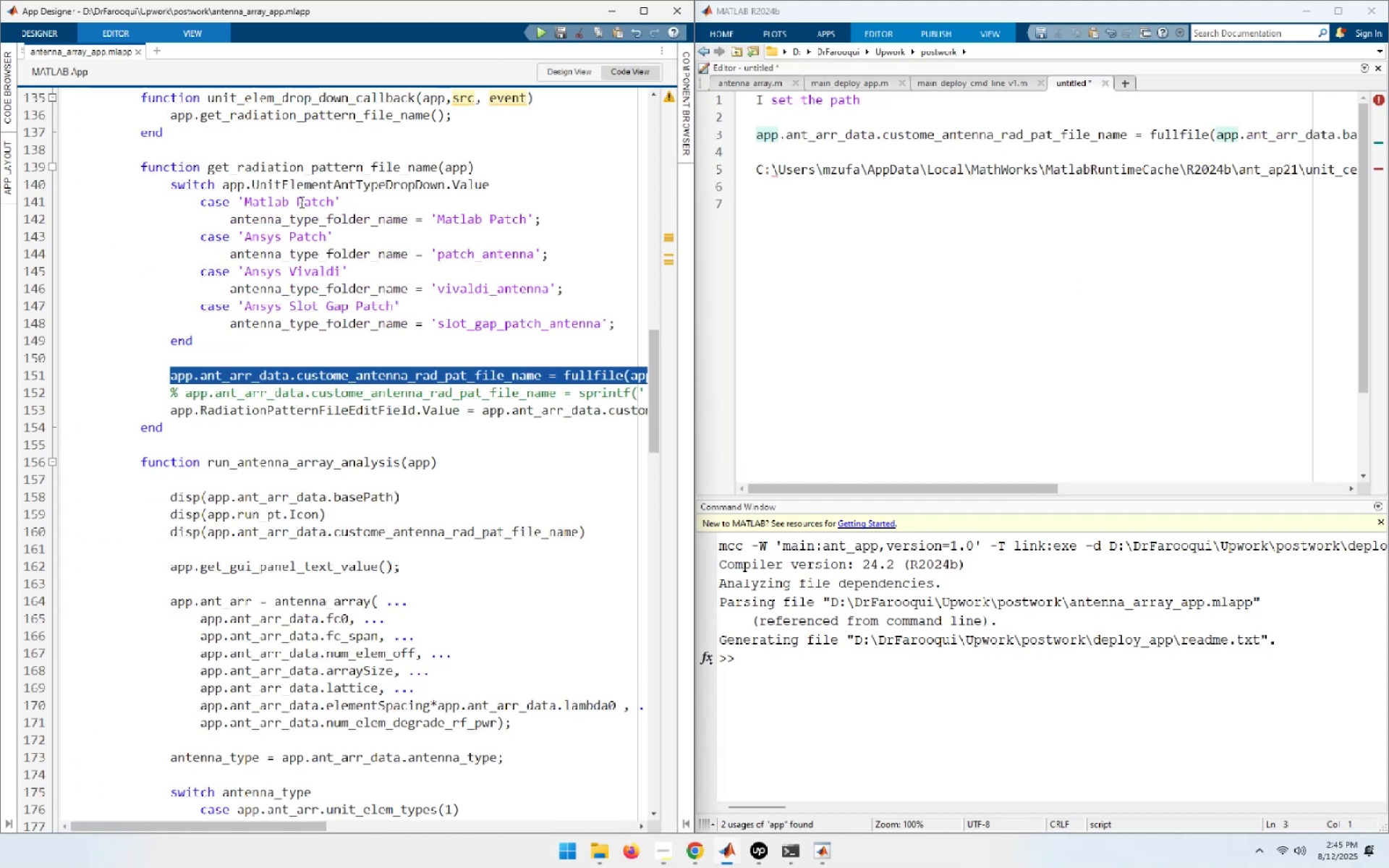 
scroll: coordinate [329, 467], scroll_direction: up, amount: 1.0
 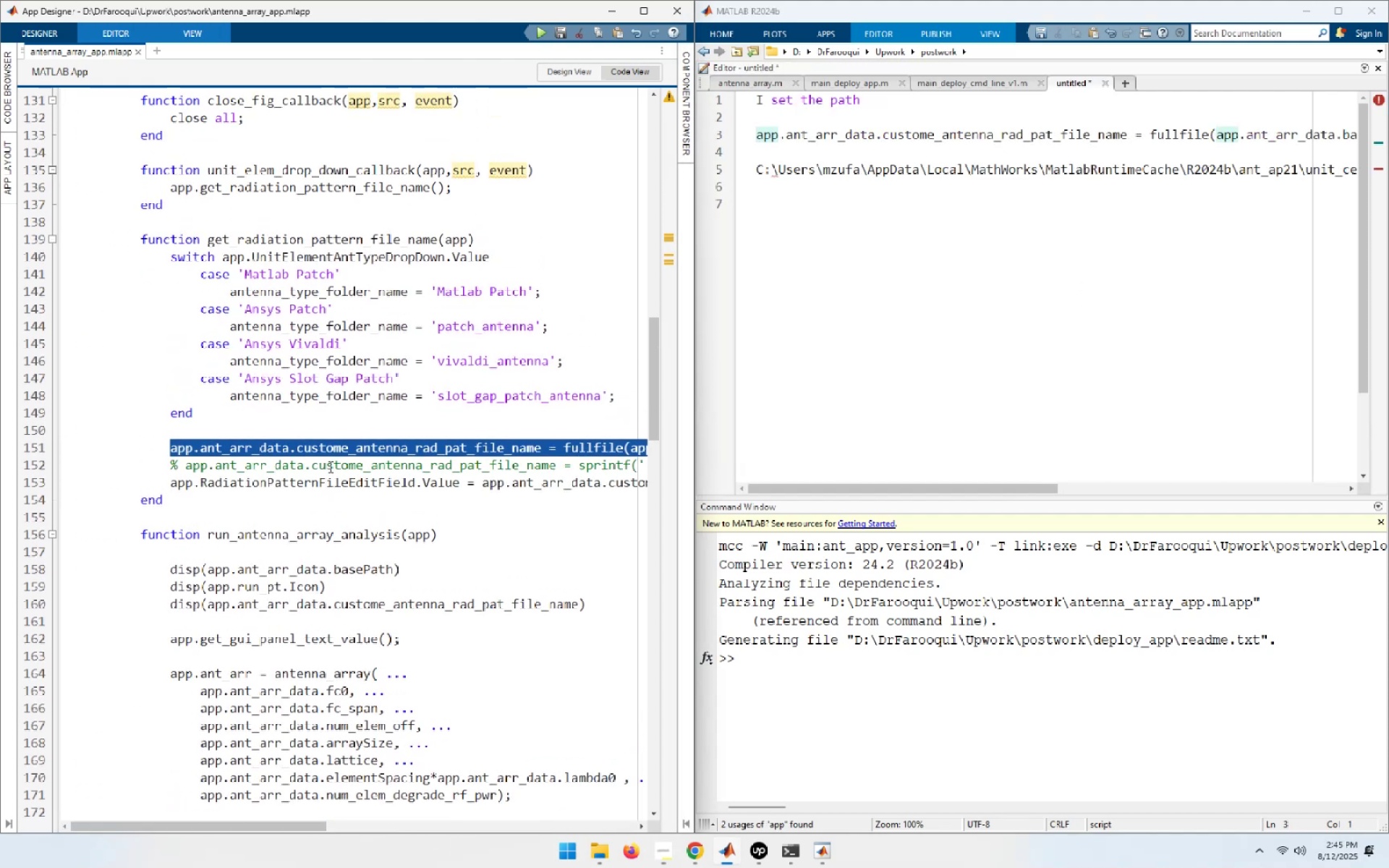 
scroll: coordinate [327, 463], scroll_direction: down, amount: 12.0
 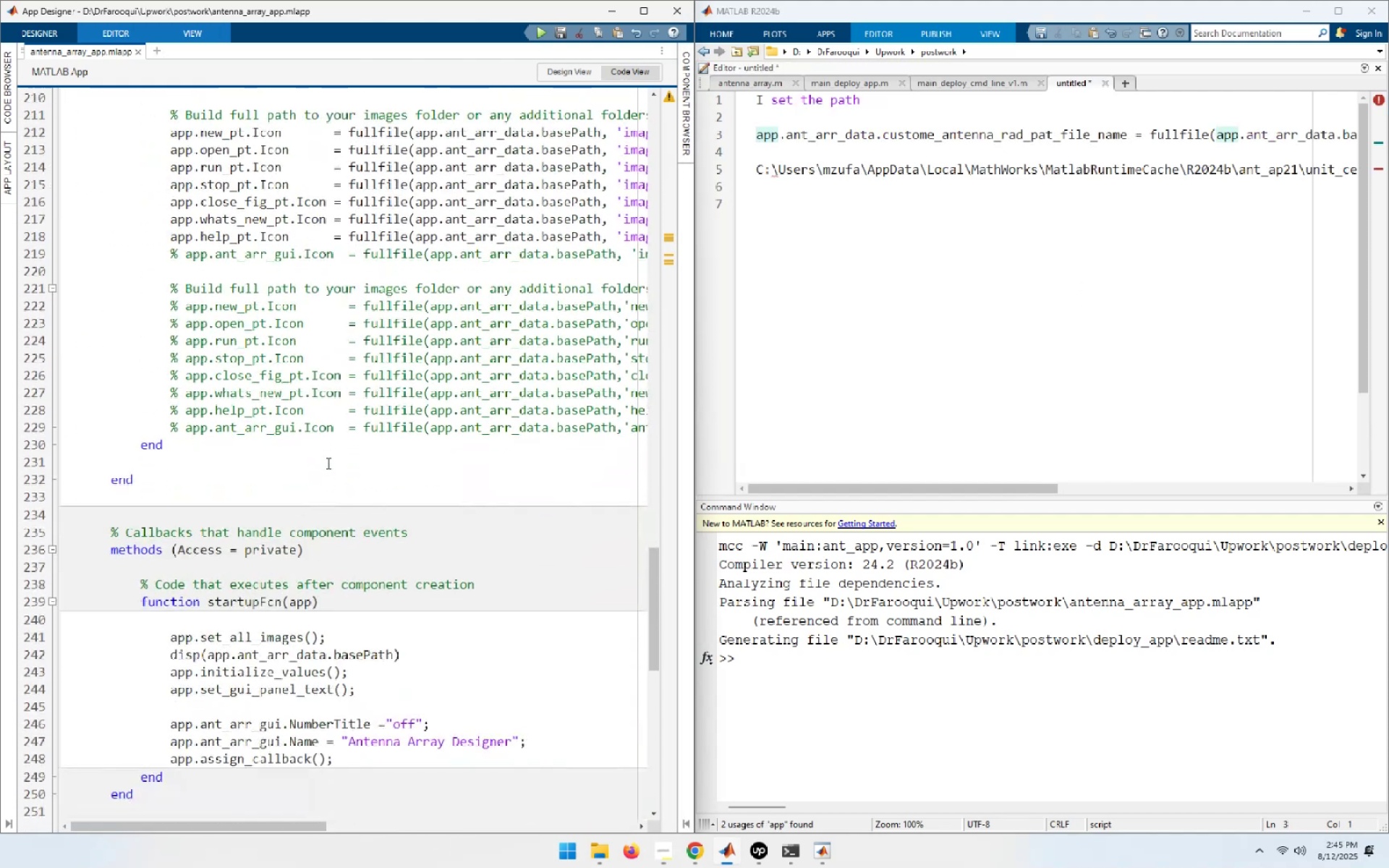 
scroll: coordinate [327, 463], scroll_direction: up, amount: 8.0
 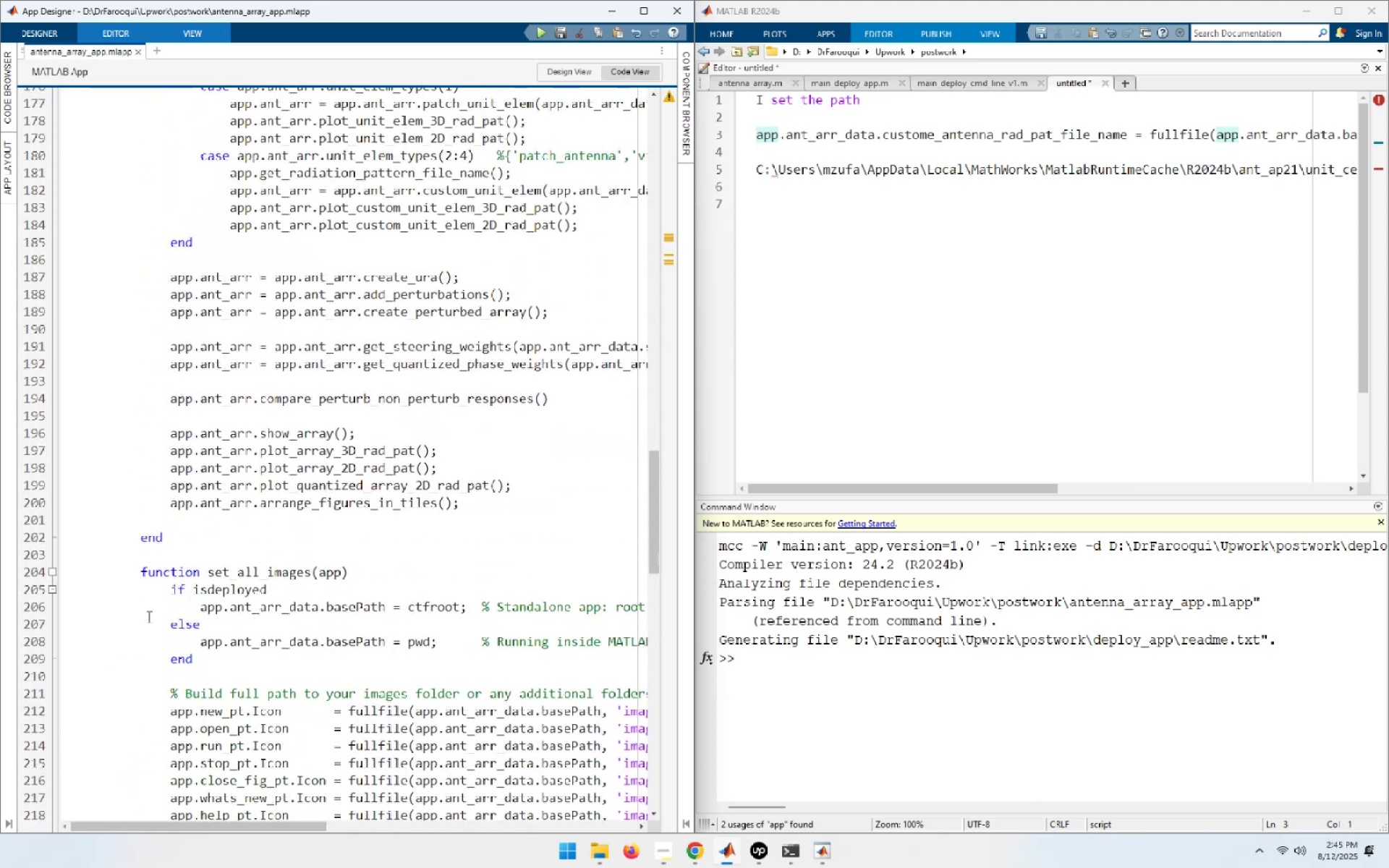 
left_click_drag(start_coordinate=[198, 662], to_coordinate=[157, 595])
 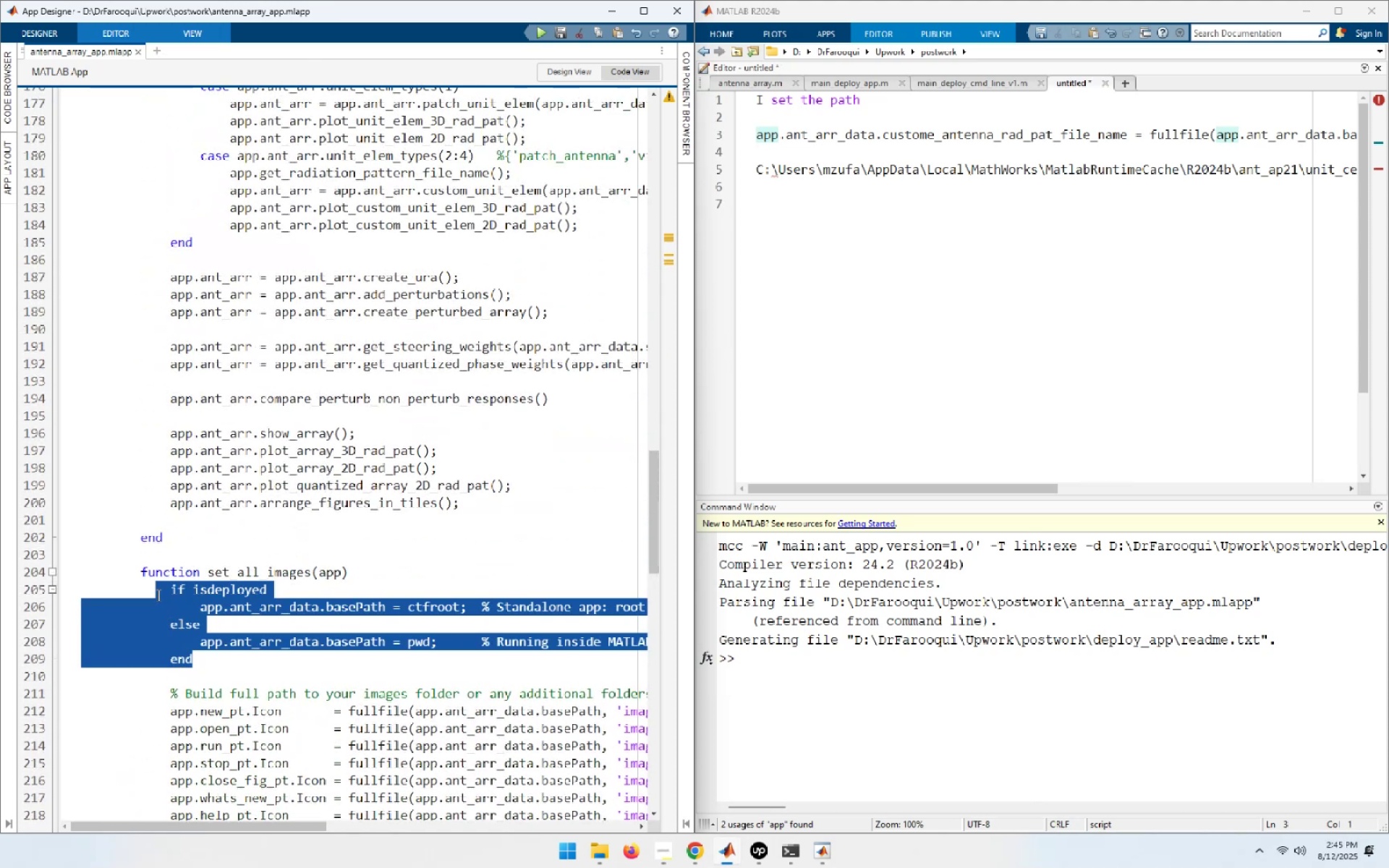 
key(Control+C)
 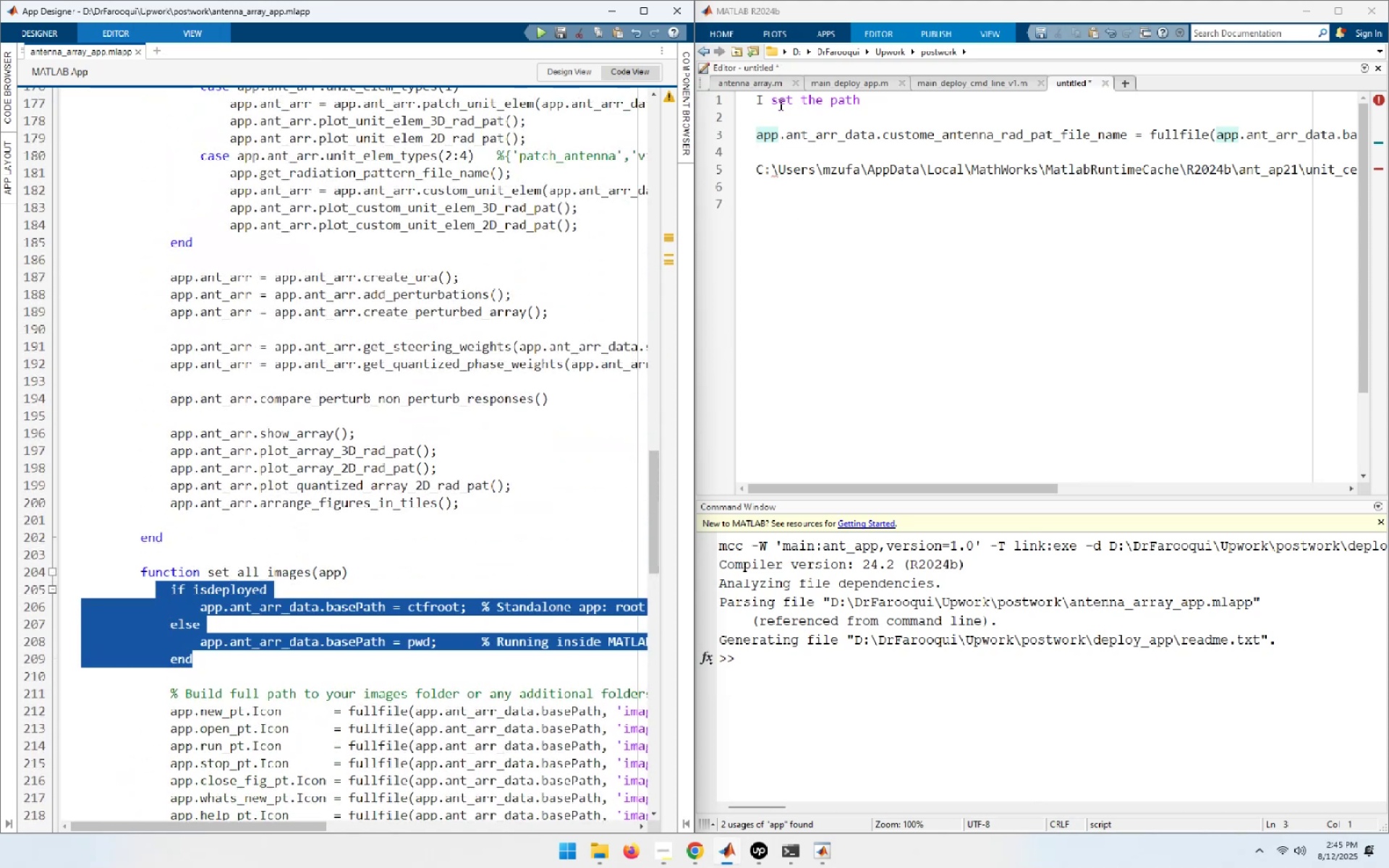 
left_click([774, 123])
 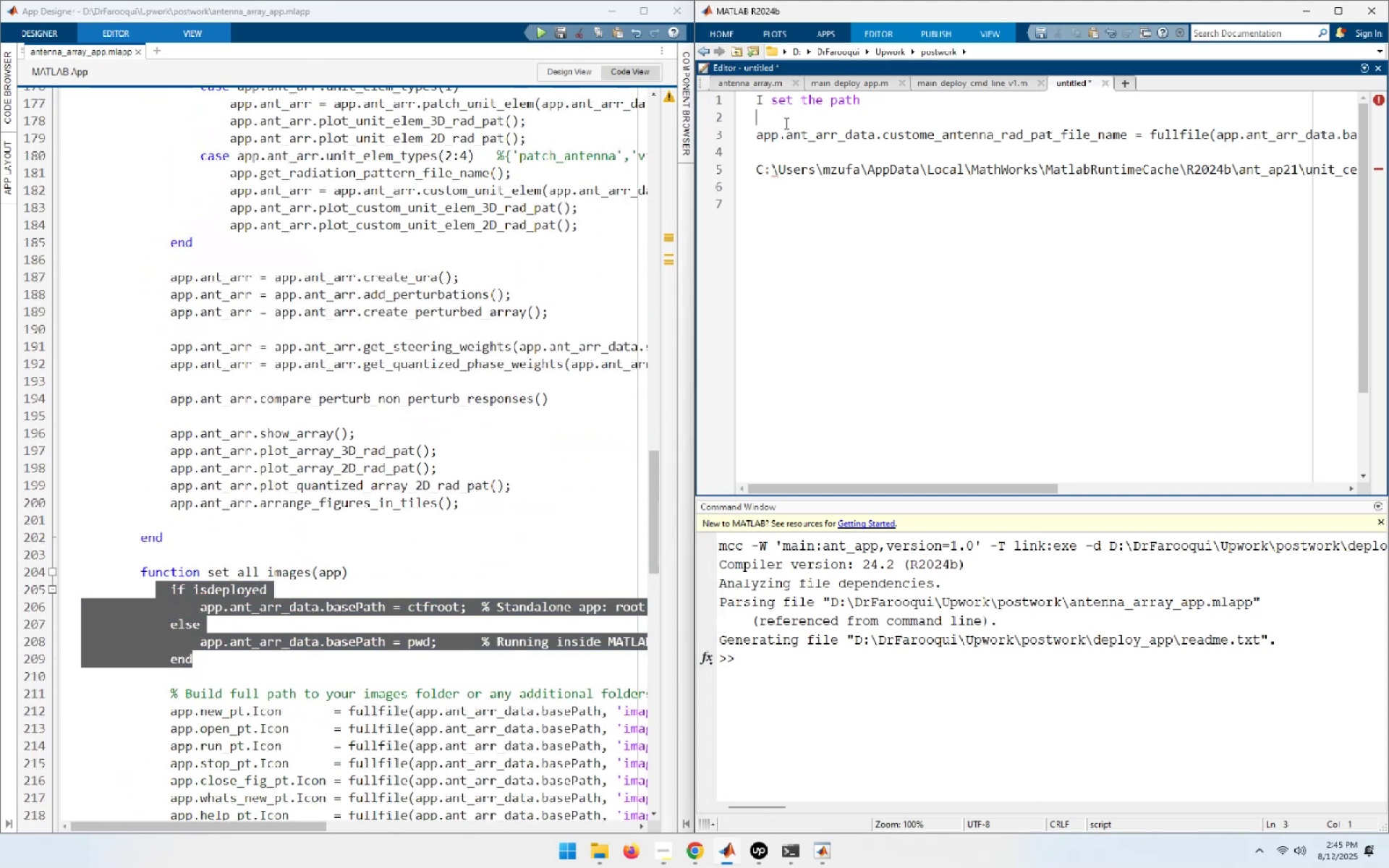 
key(Control+ControlLeft)
 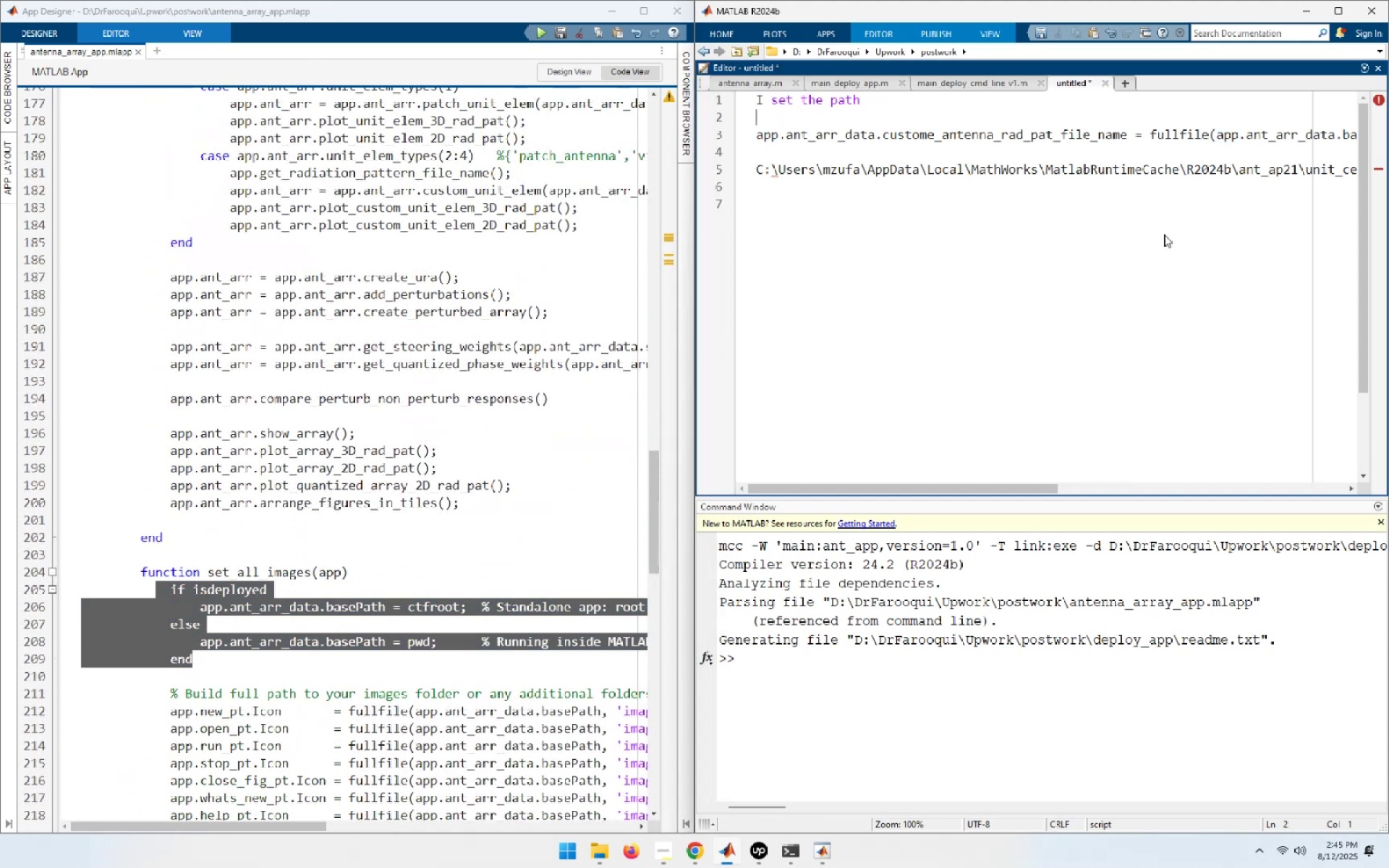 
key(Control+V)
 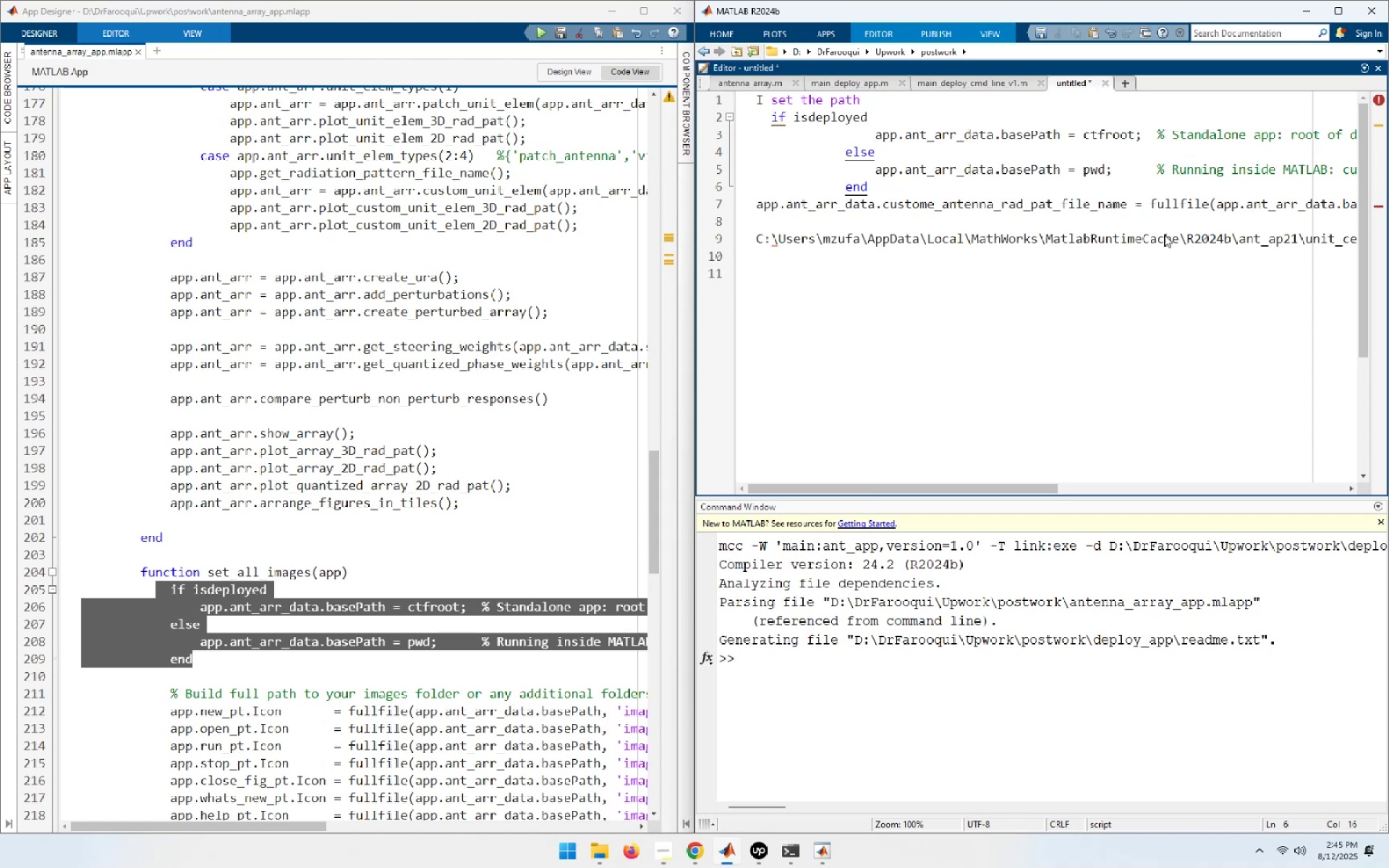 
key(Control+A)
 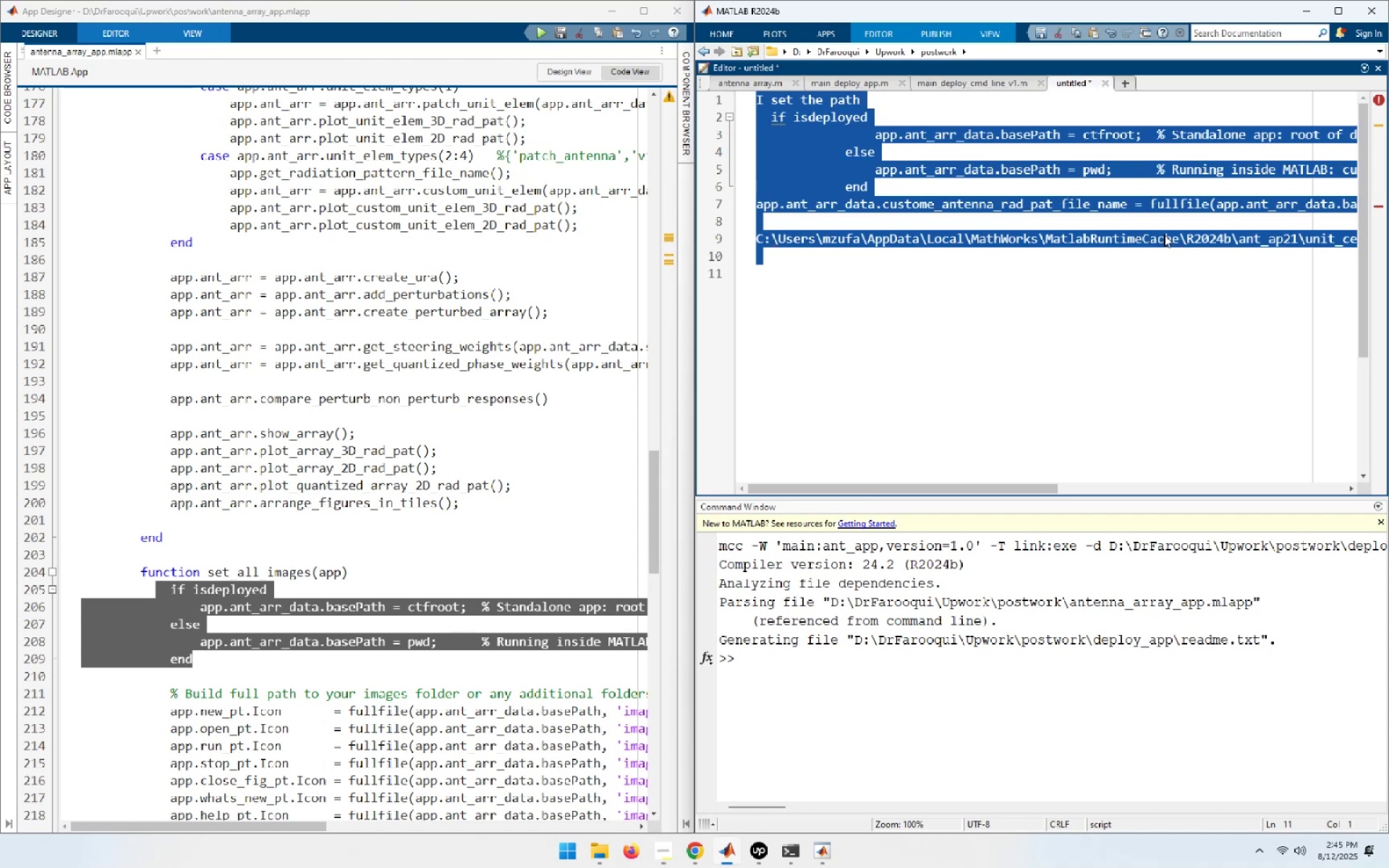 
key(Shift+Tab)
 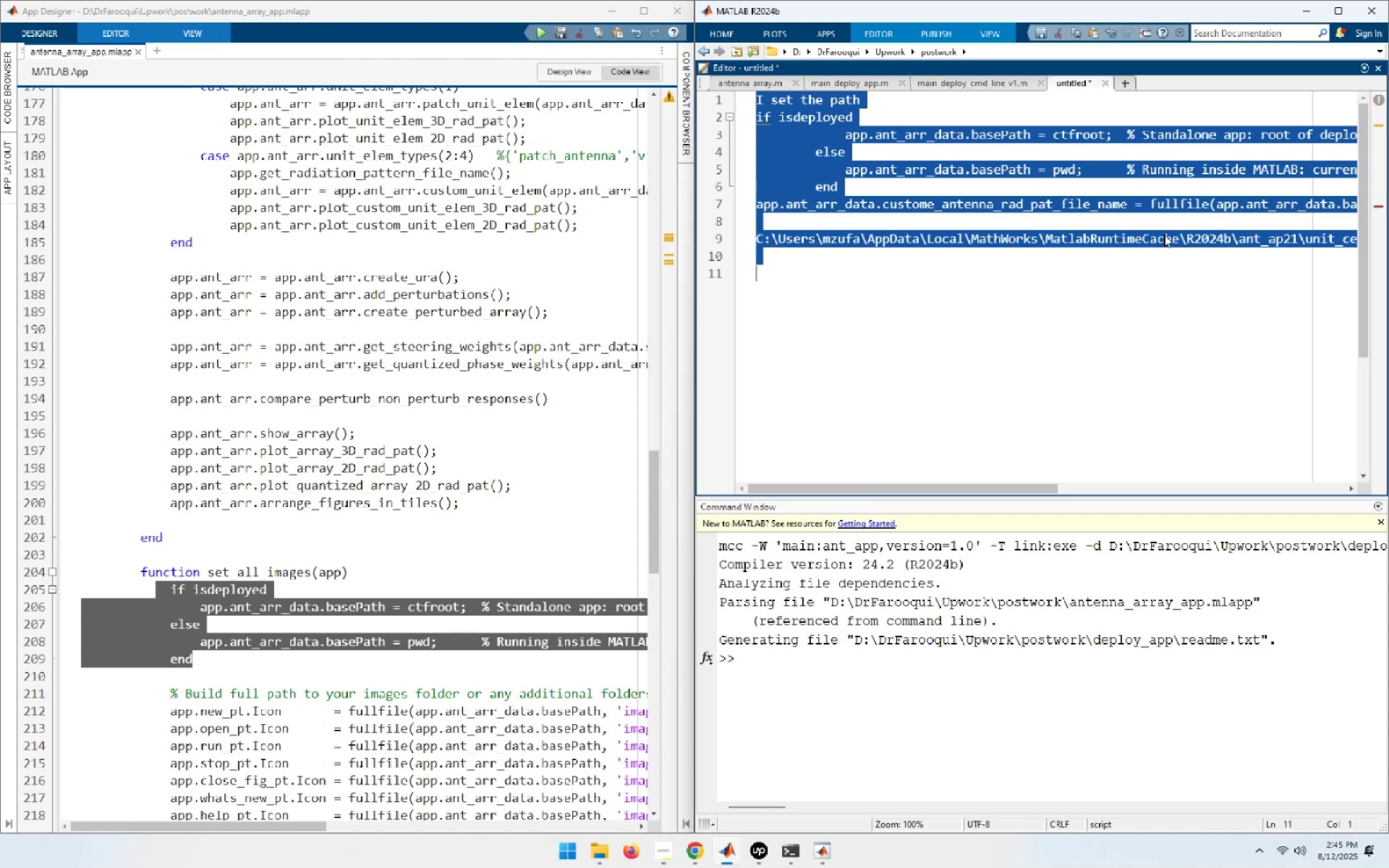 
key(Shift+Tab)
 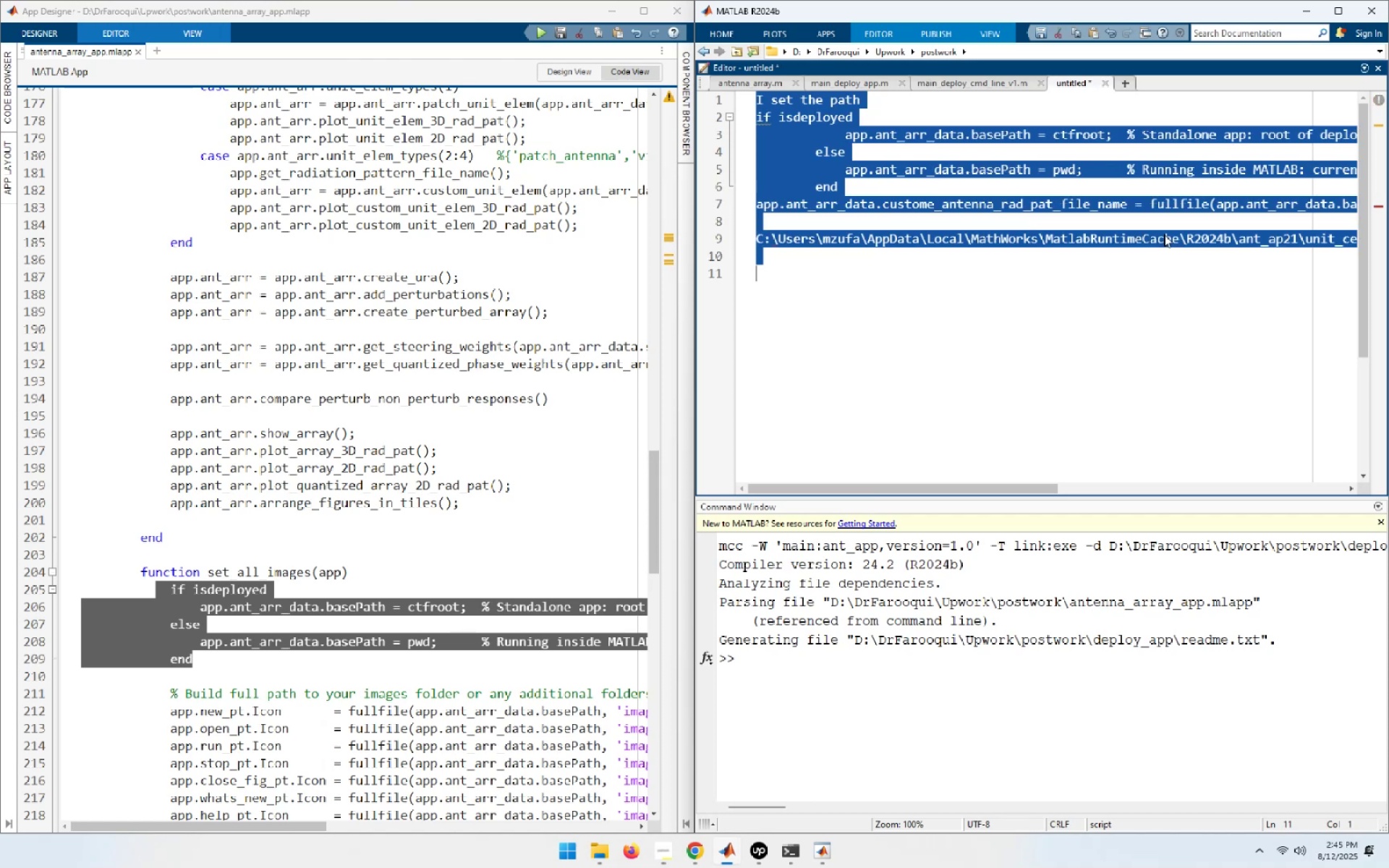 
key(Shift+Tab)
 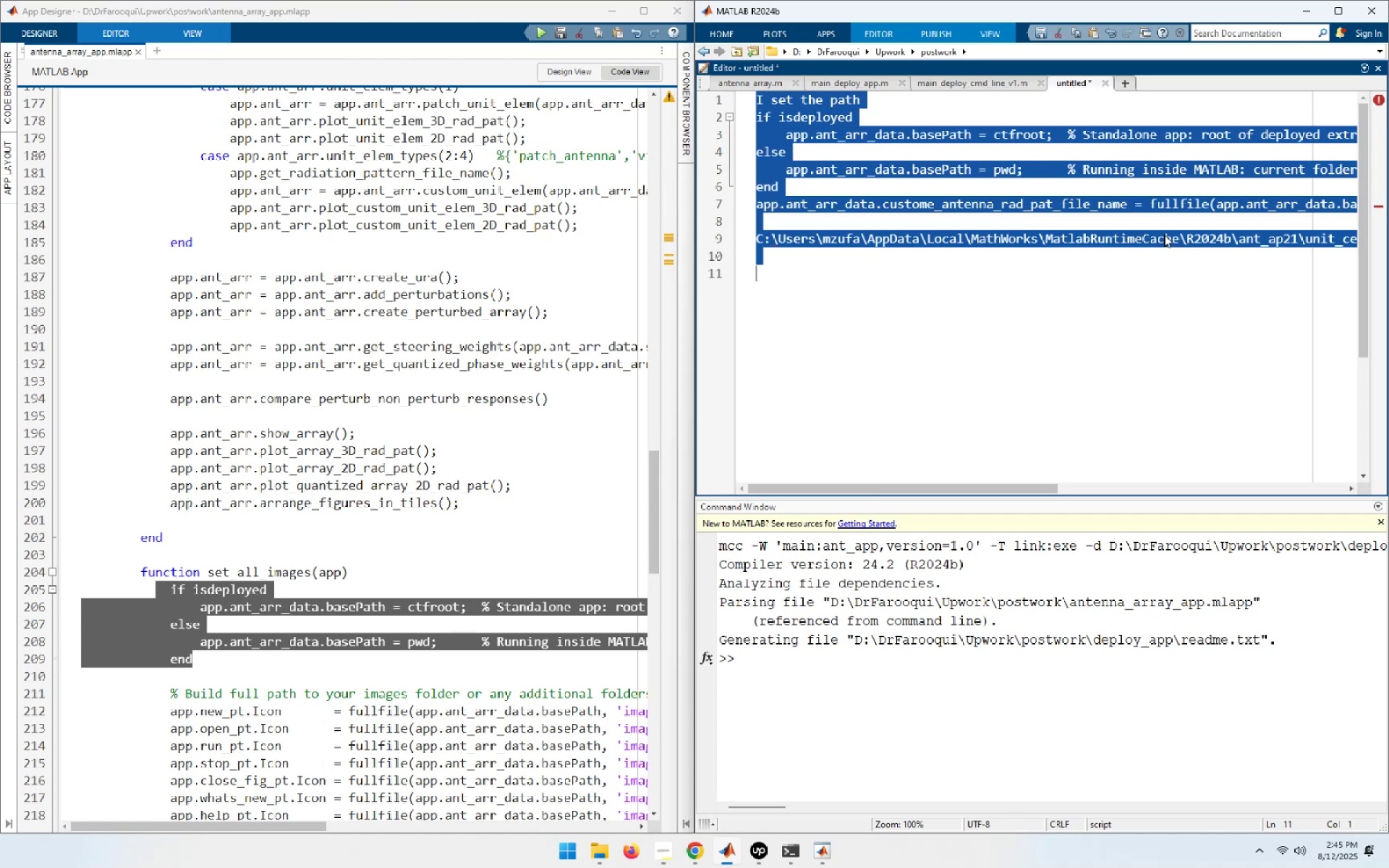 
key(ArrowUp)
 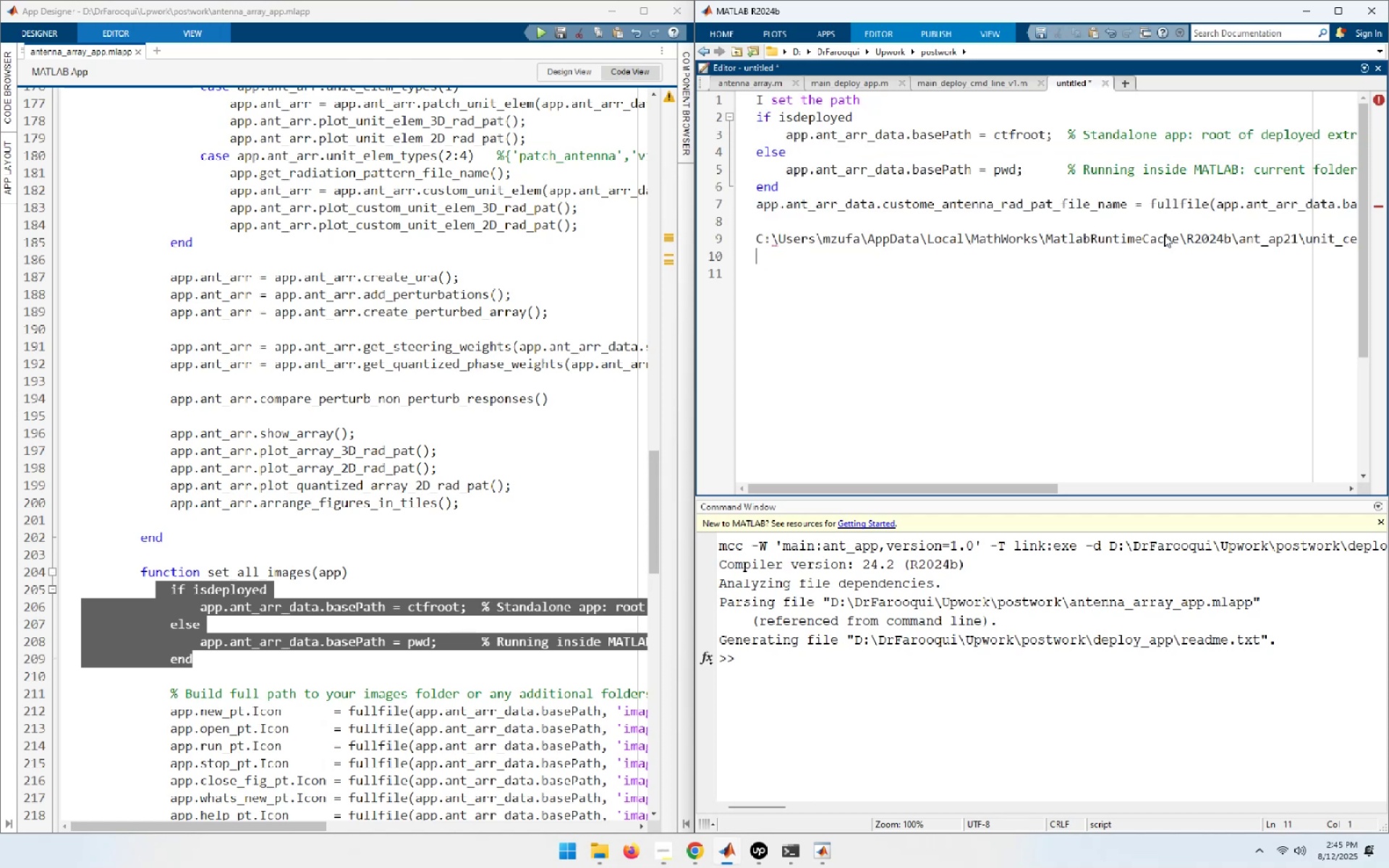 
key(ArrowDown)
 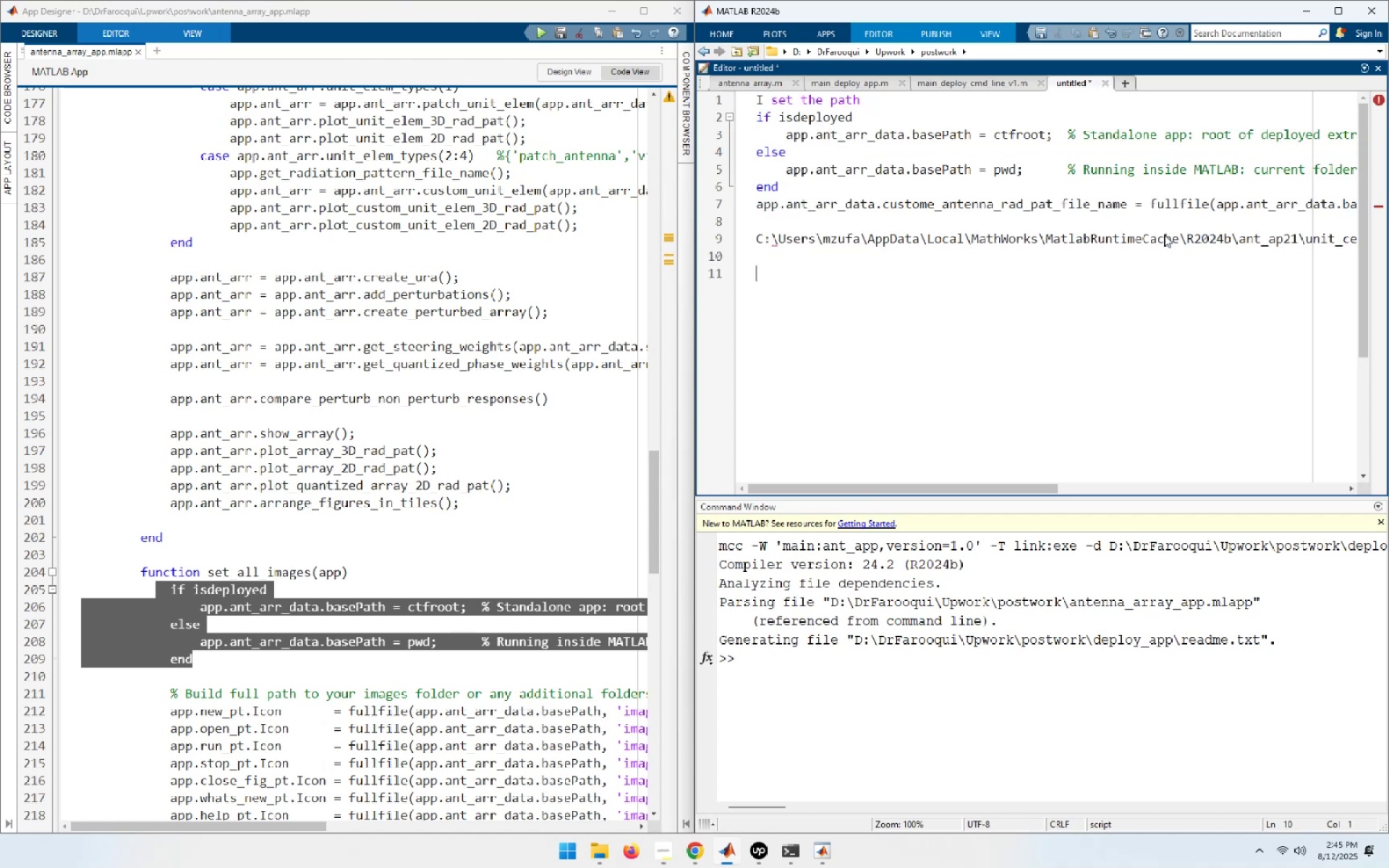 
key(ArrowUp)
 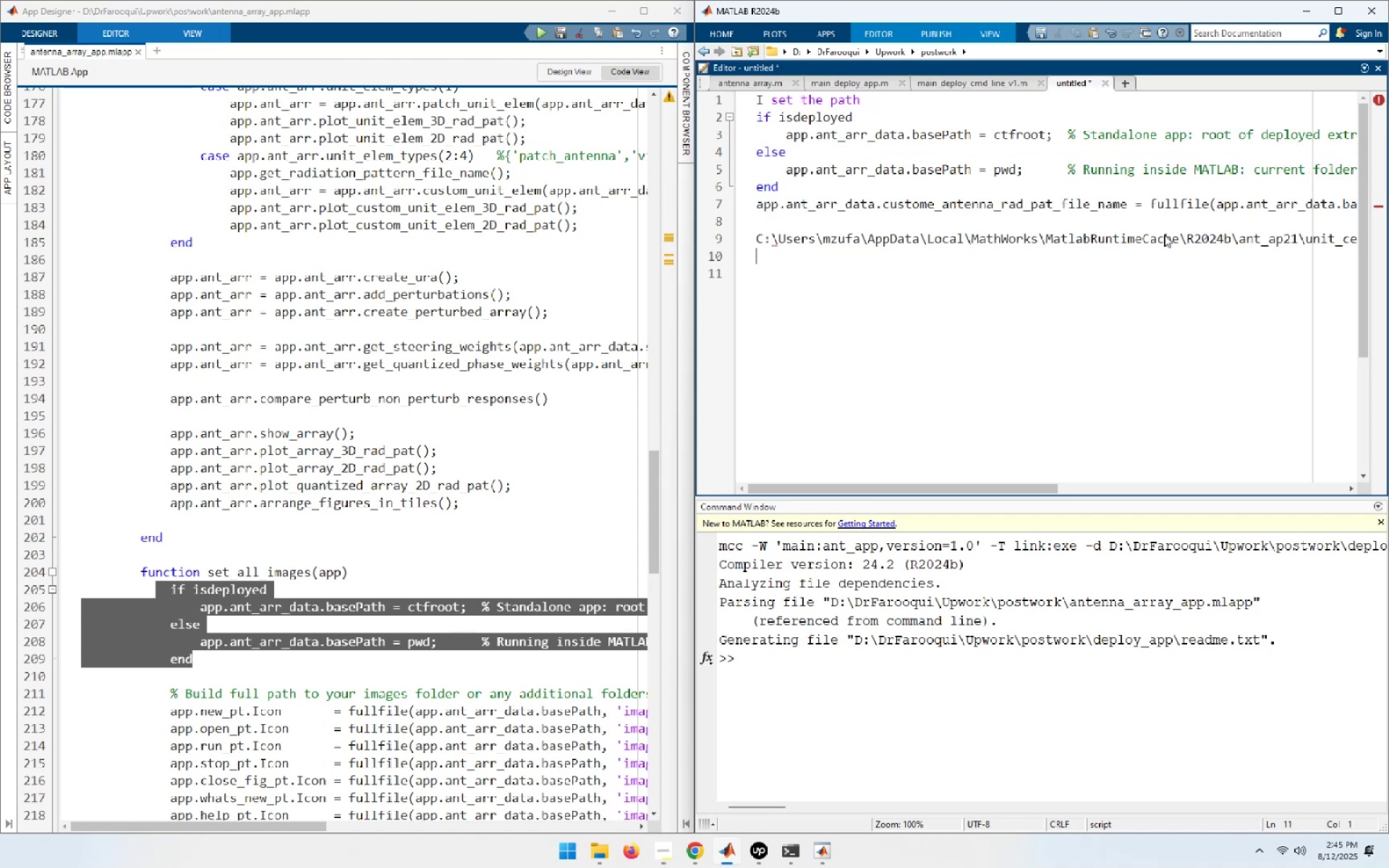 
key(ArrowUp)
 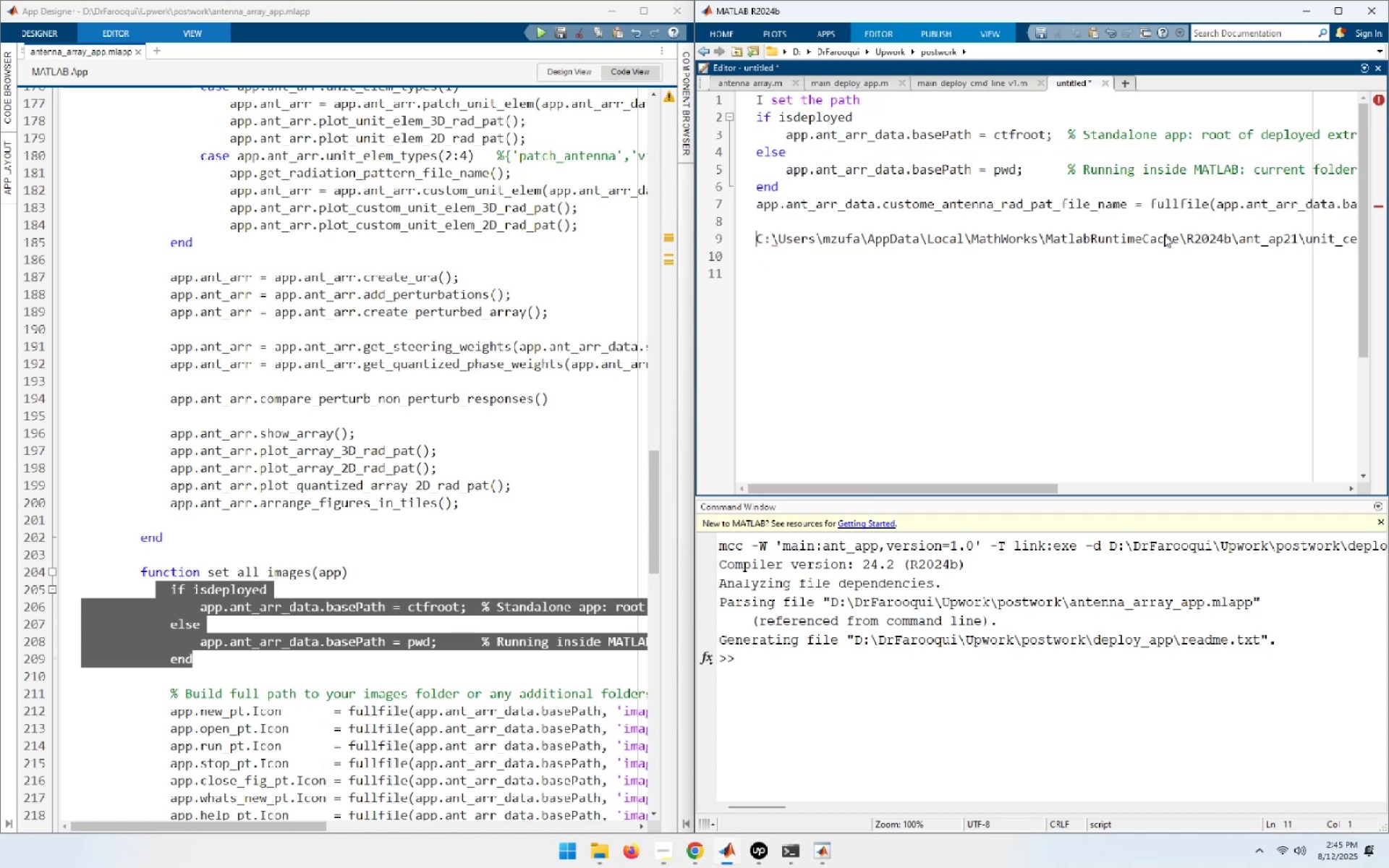 
key(ArrowUp)
 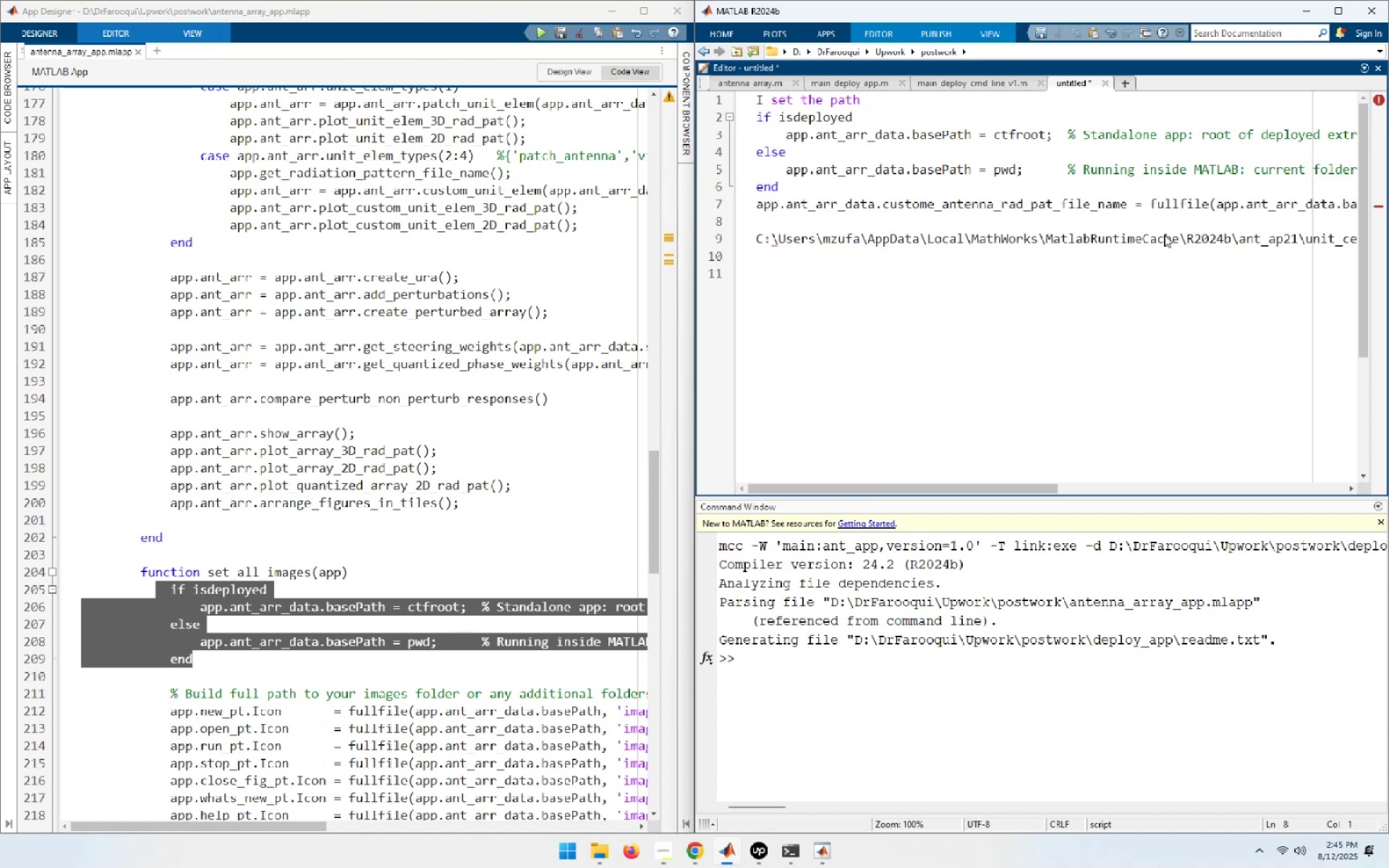 
key(NumpadEnter)
type(but the deployable app l)
key(Backspace)
type(s)
key(Backspace)
type(is looking the file in this location. it is adding a folder additionally that is ant))
key(Backspace)
type(_app())
 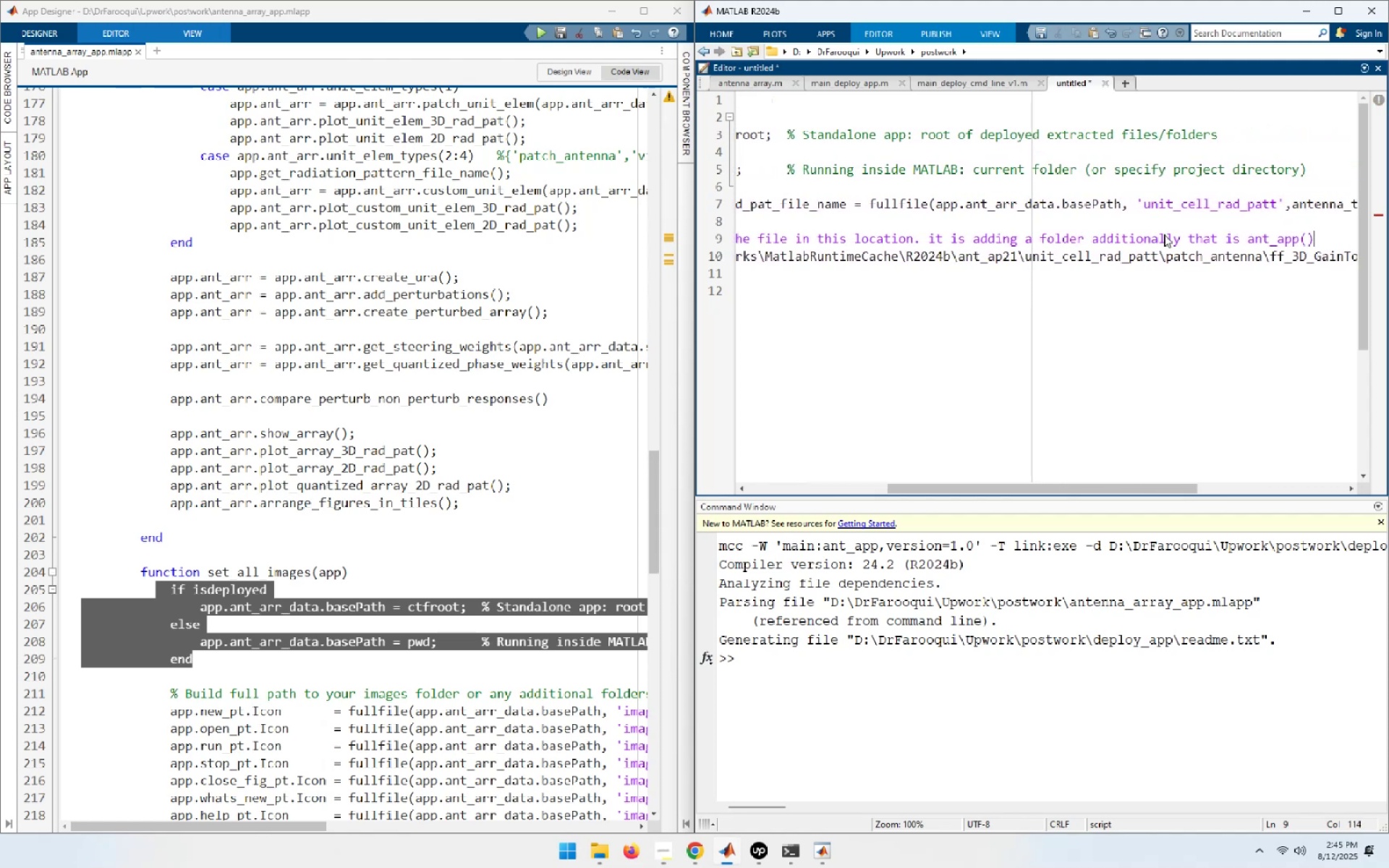 
 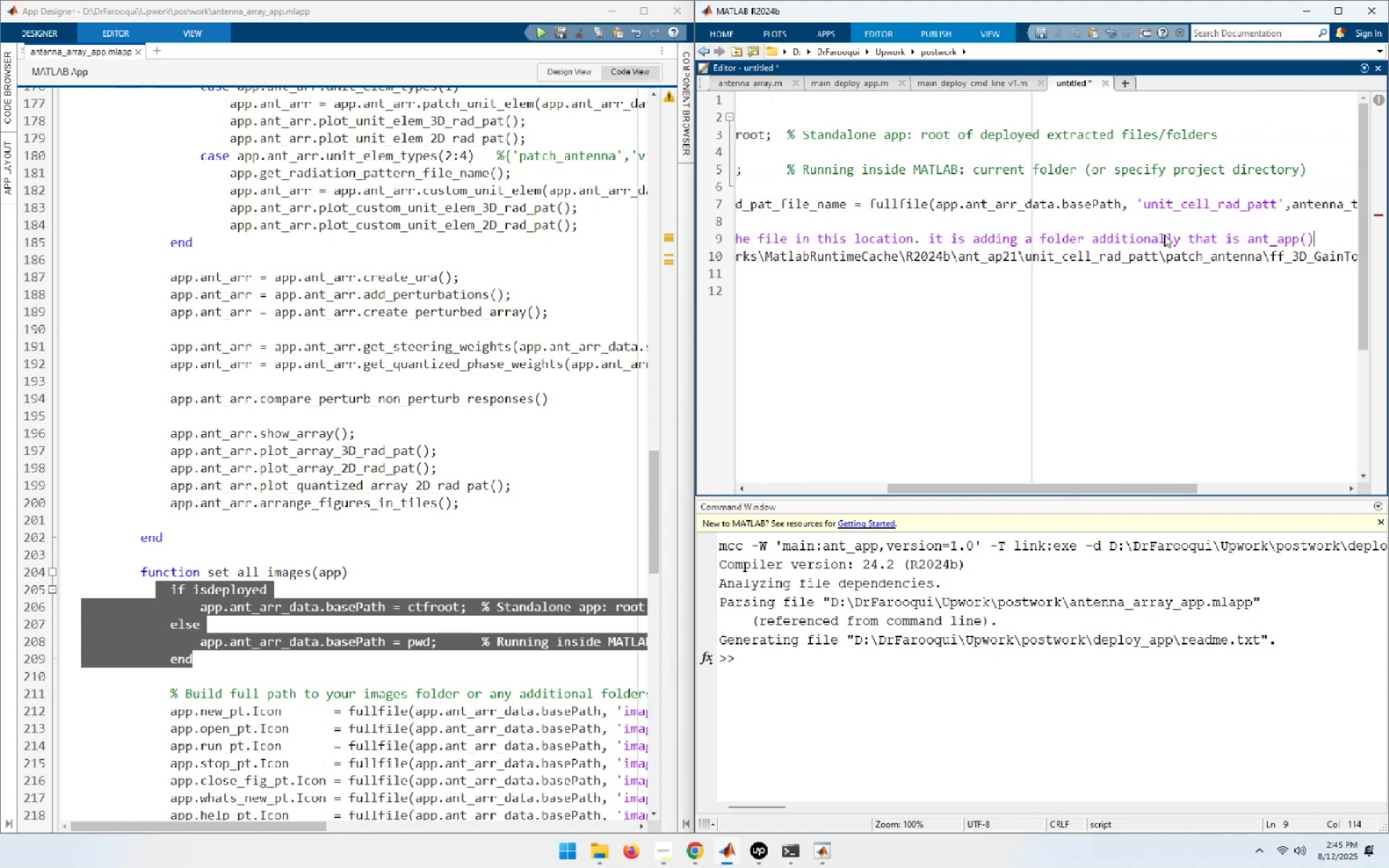 
key(ArrowLeft)
 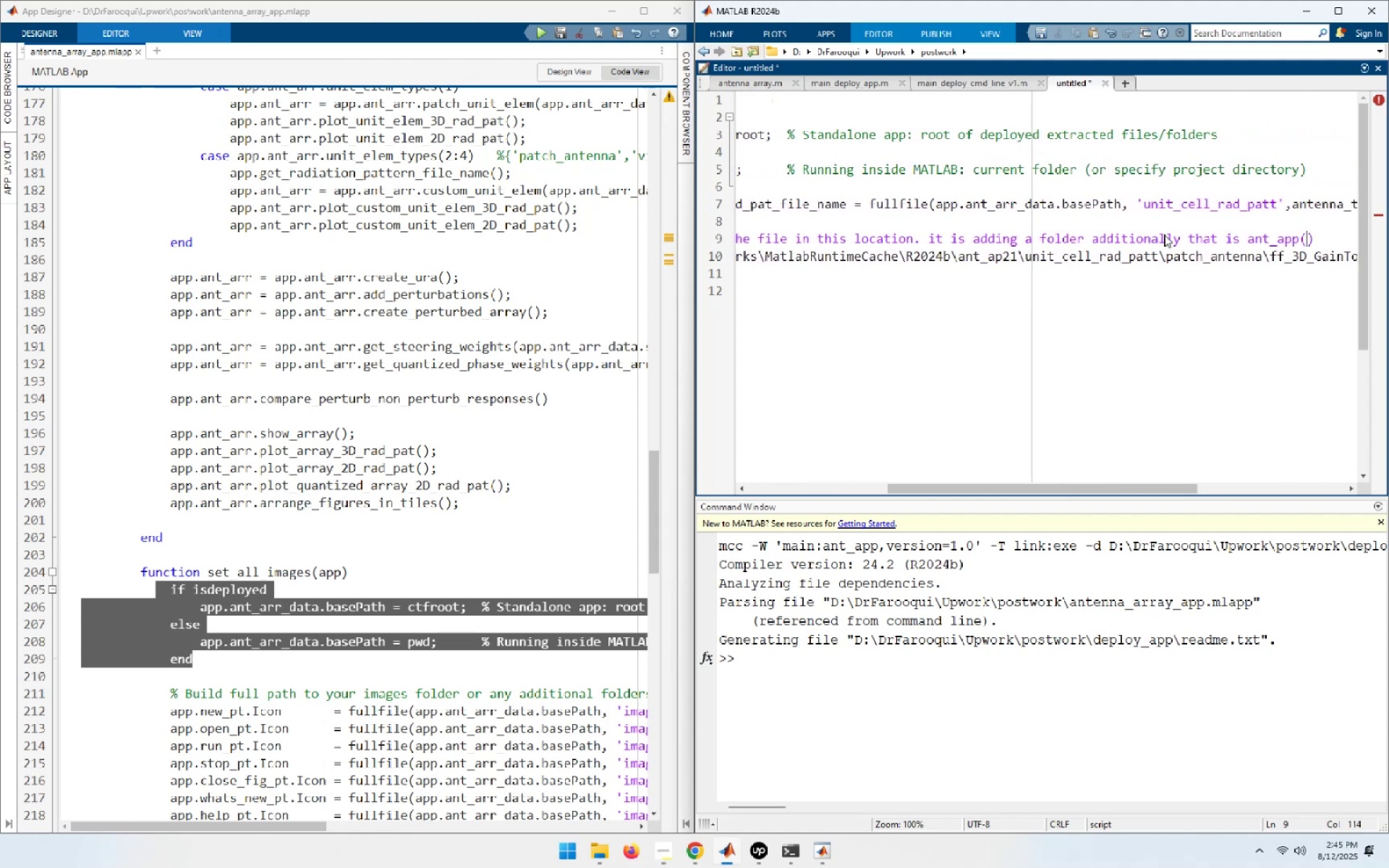 
type(app name)
 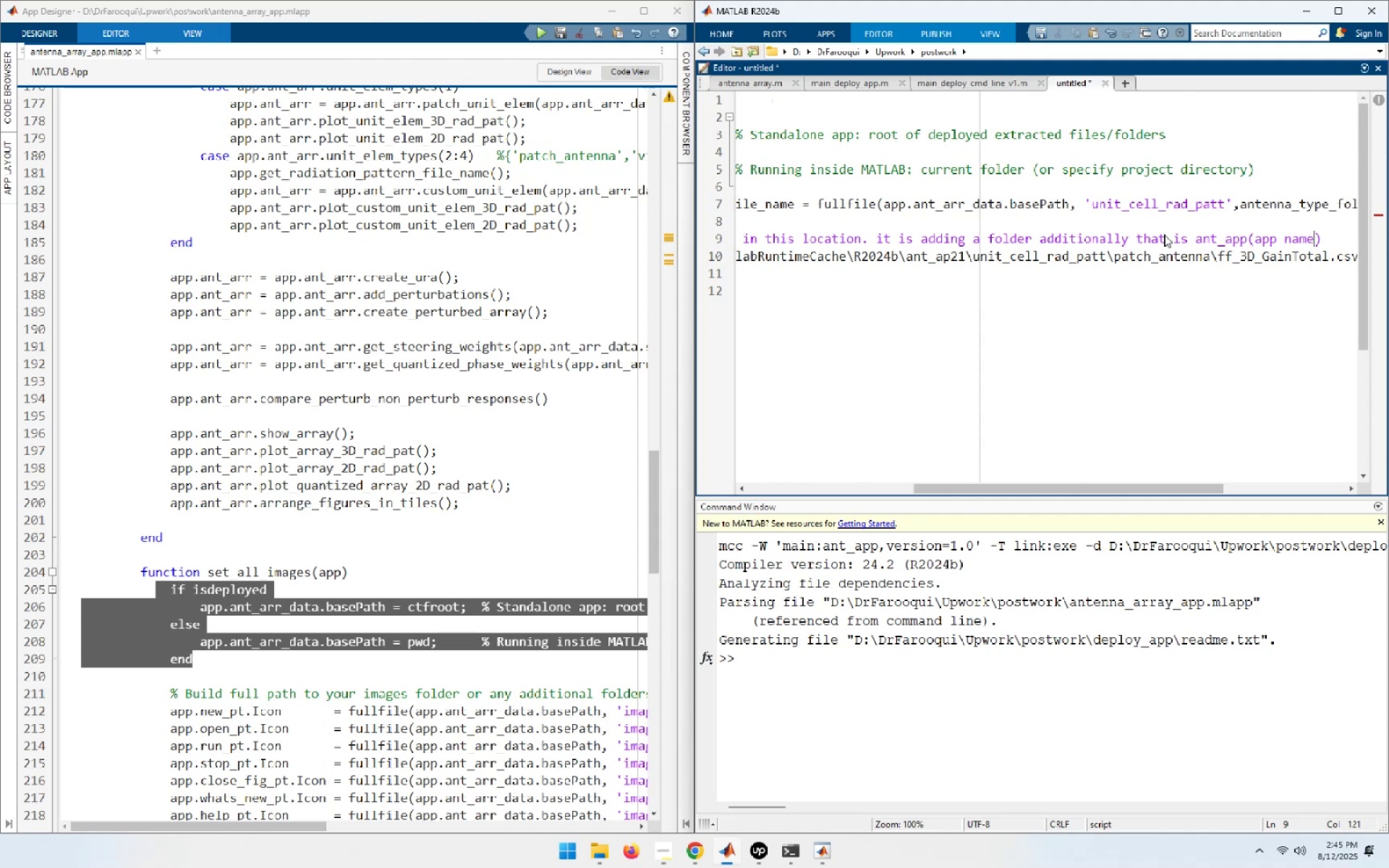 
key(ArrowDown)
 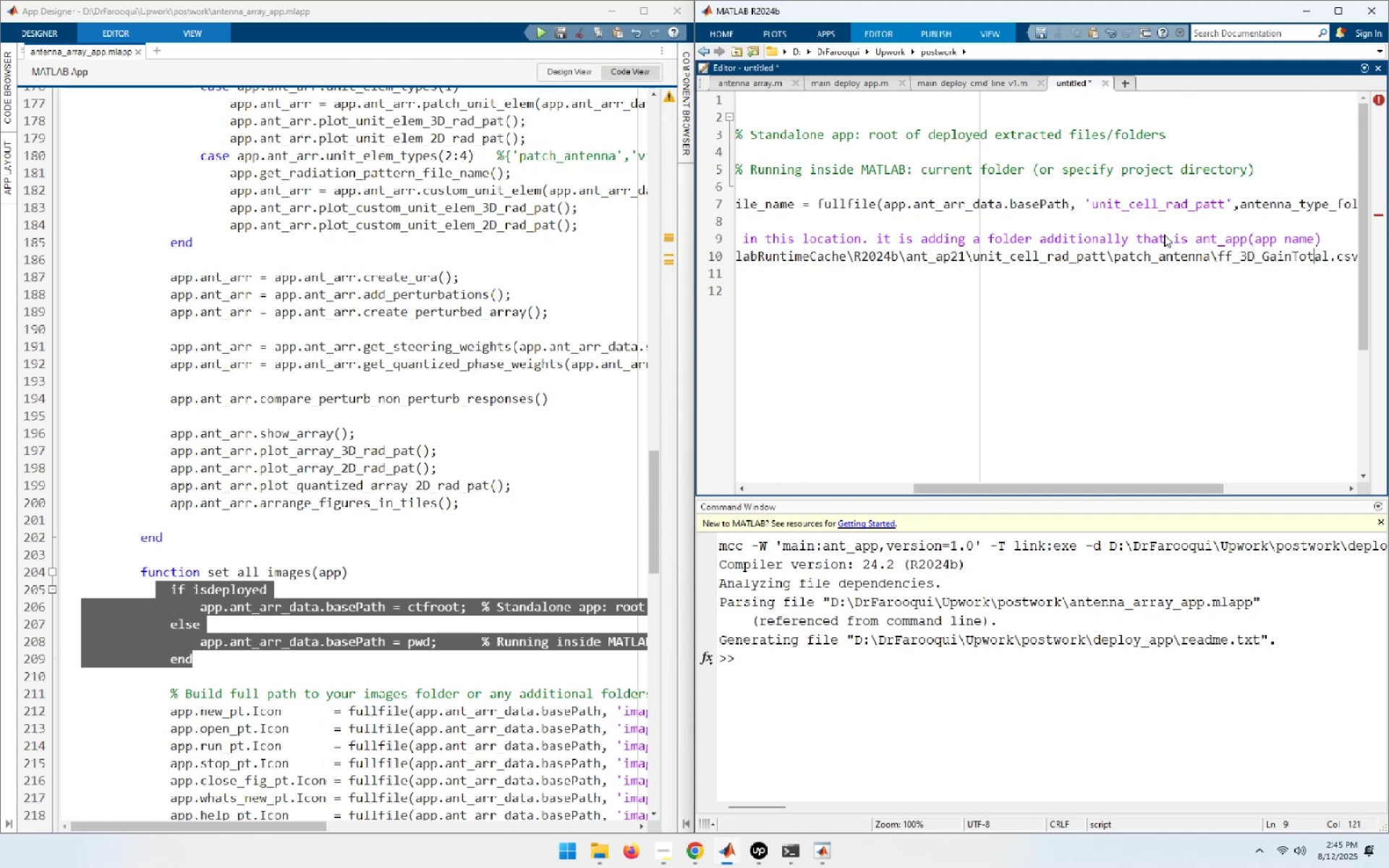 
key(ArrowDown)
 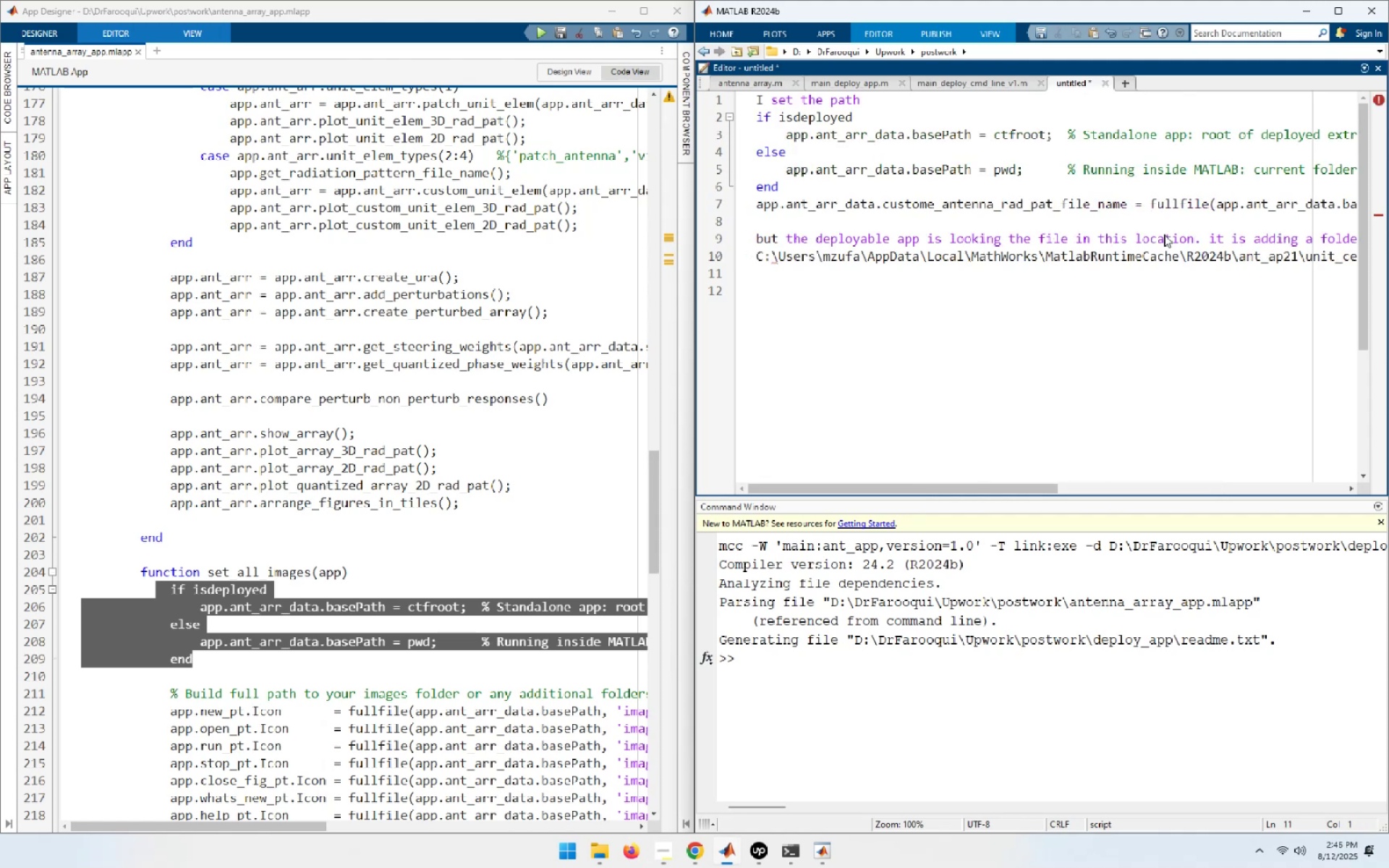 
key(NumpadEnter)
type(how to resove)
key(Backspace)
key(Backspace)
type(lve it?)
 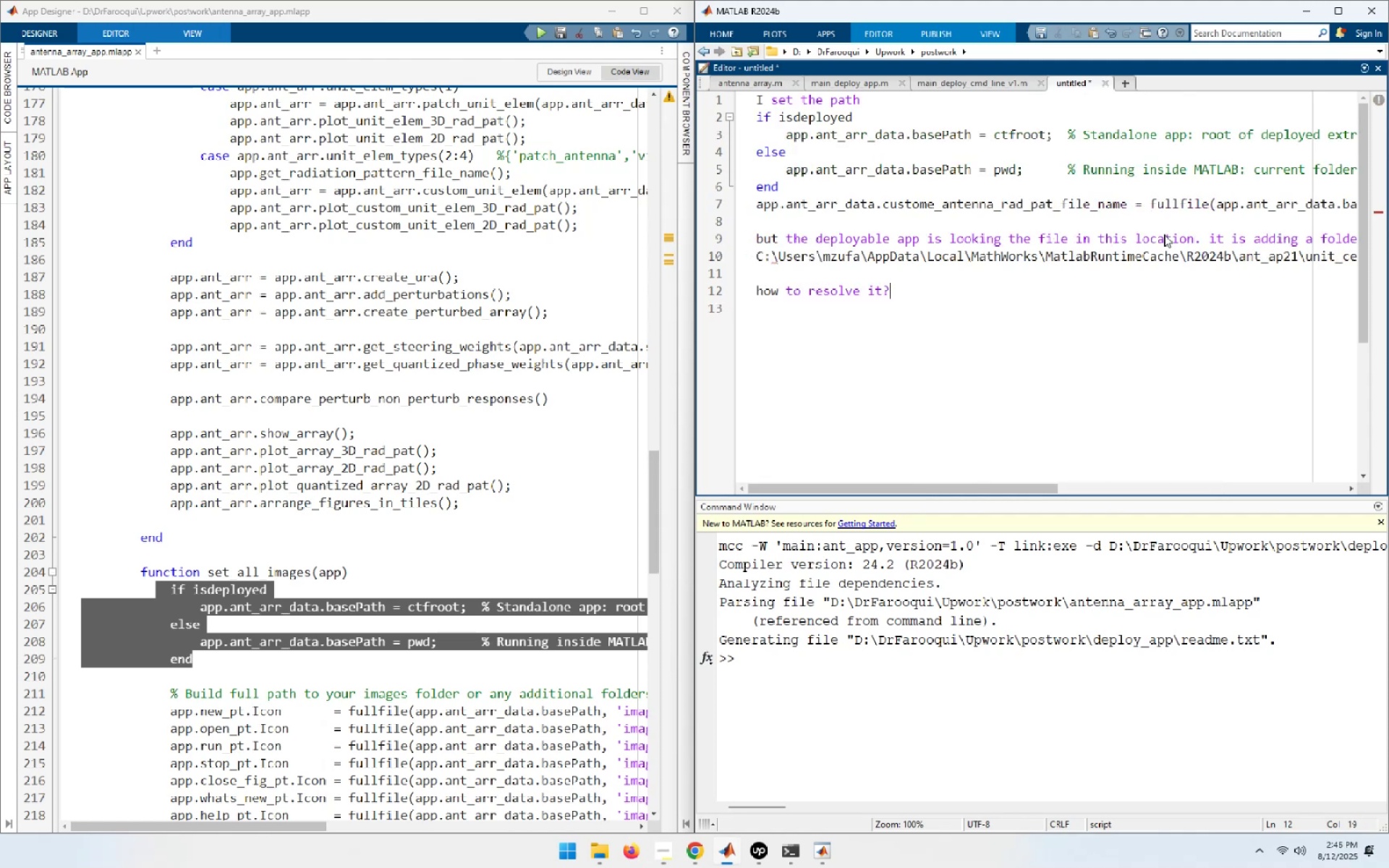 
key(Control+A)
 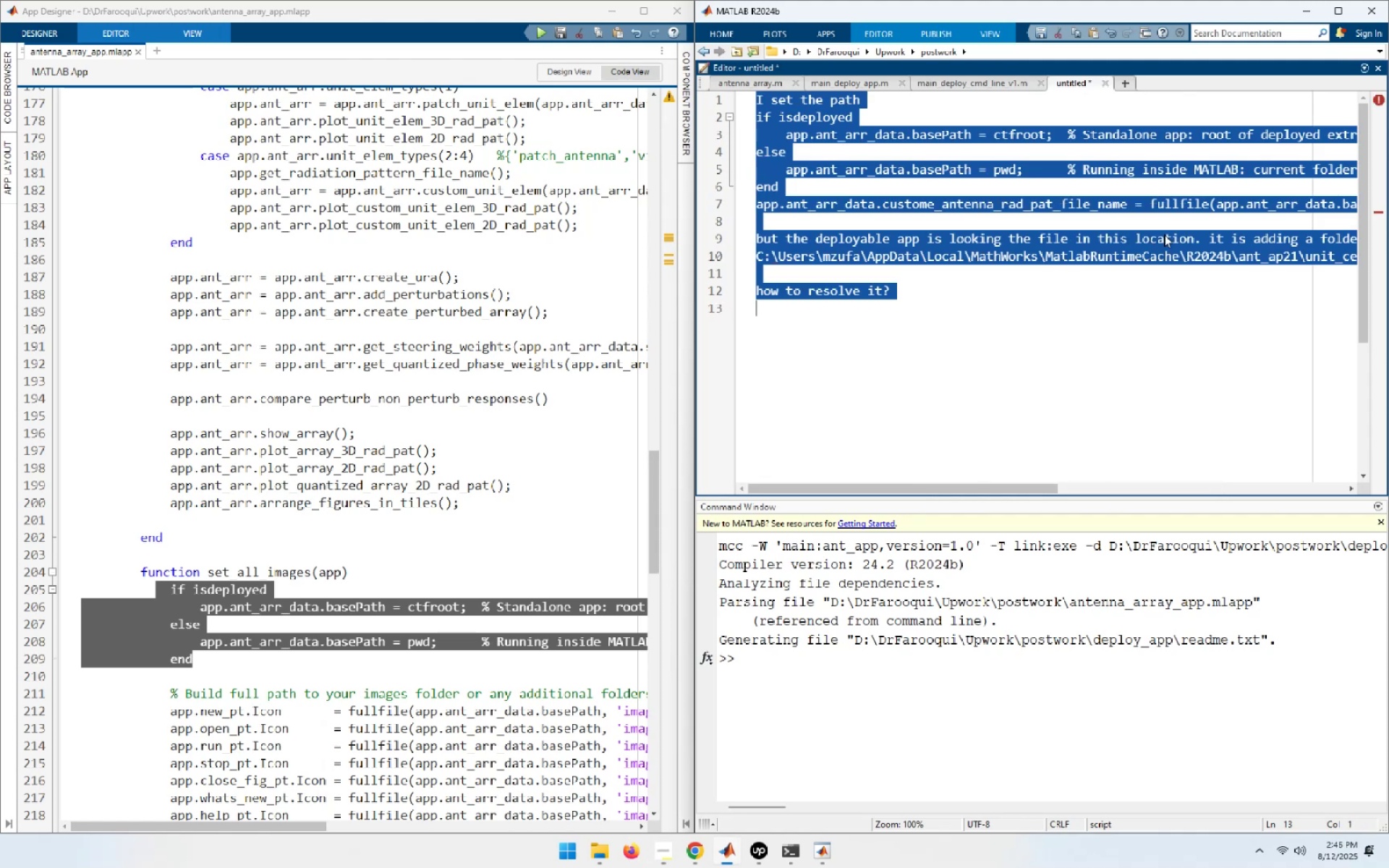 
key(Control+C)
 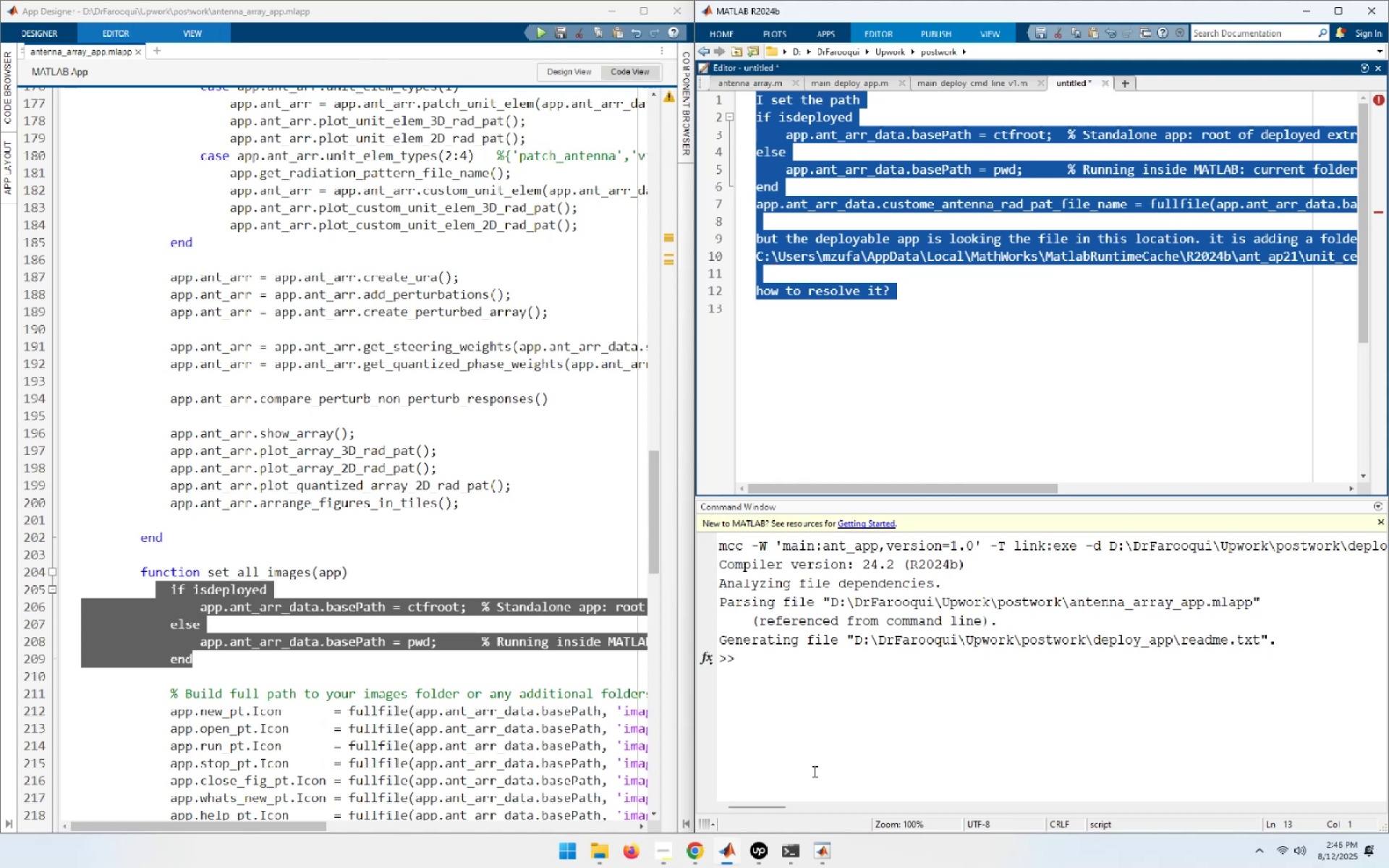 
left_click([692, 852])
 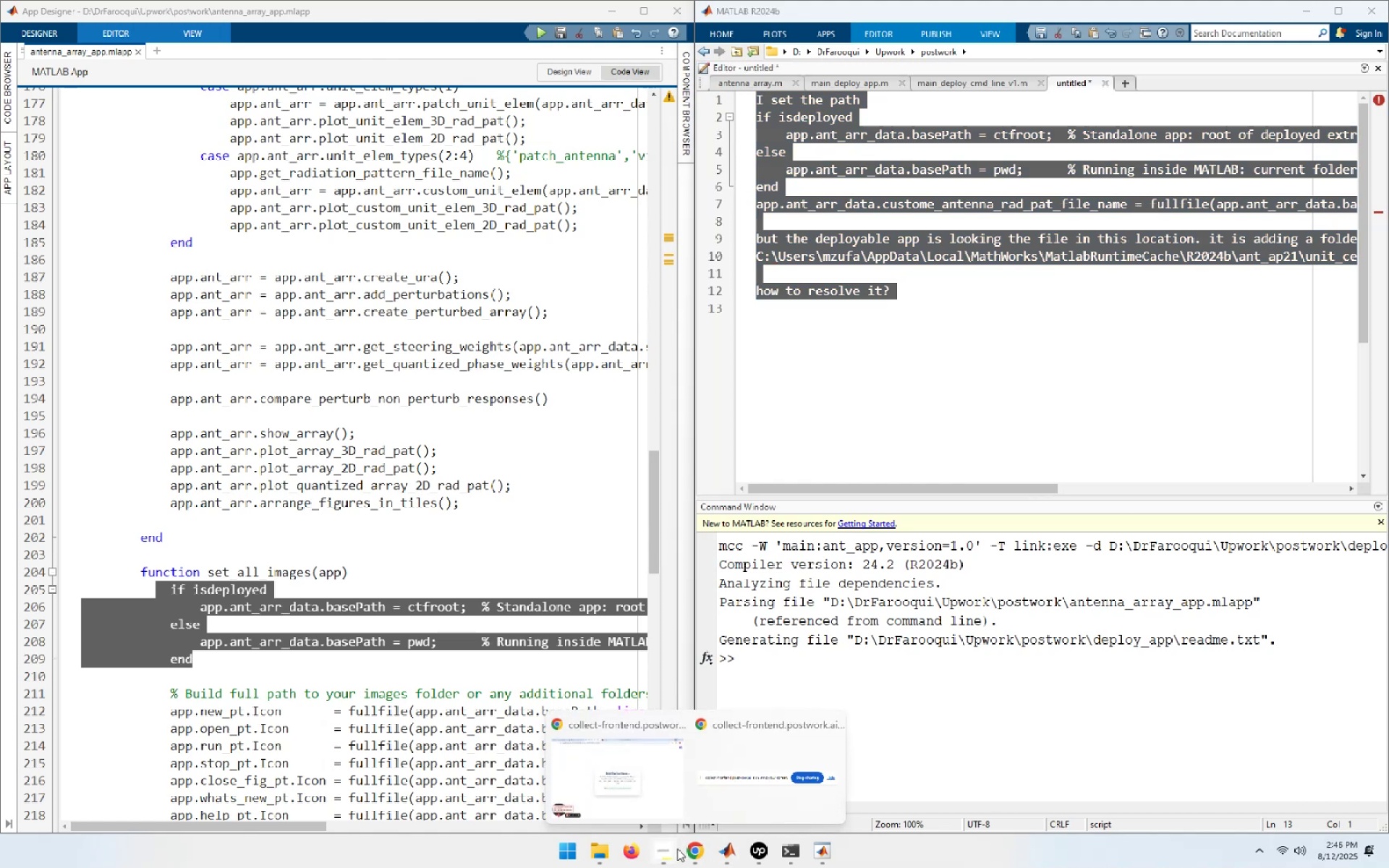 
left_click([594, 762])
 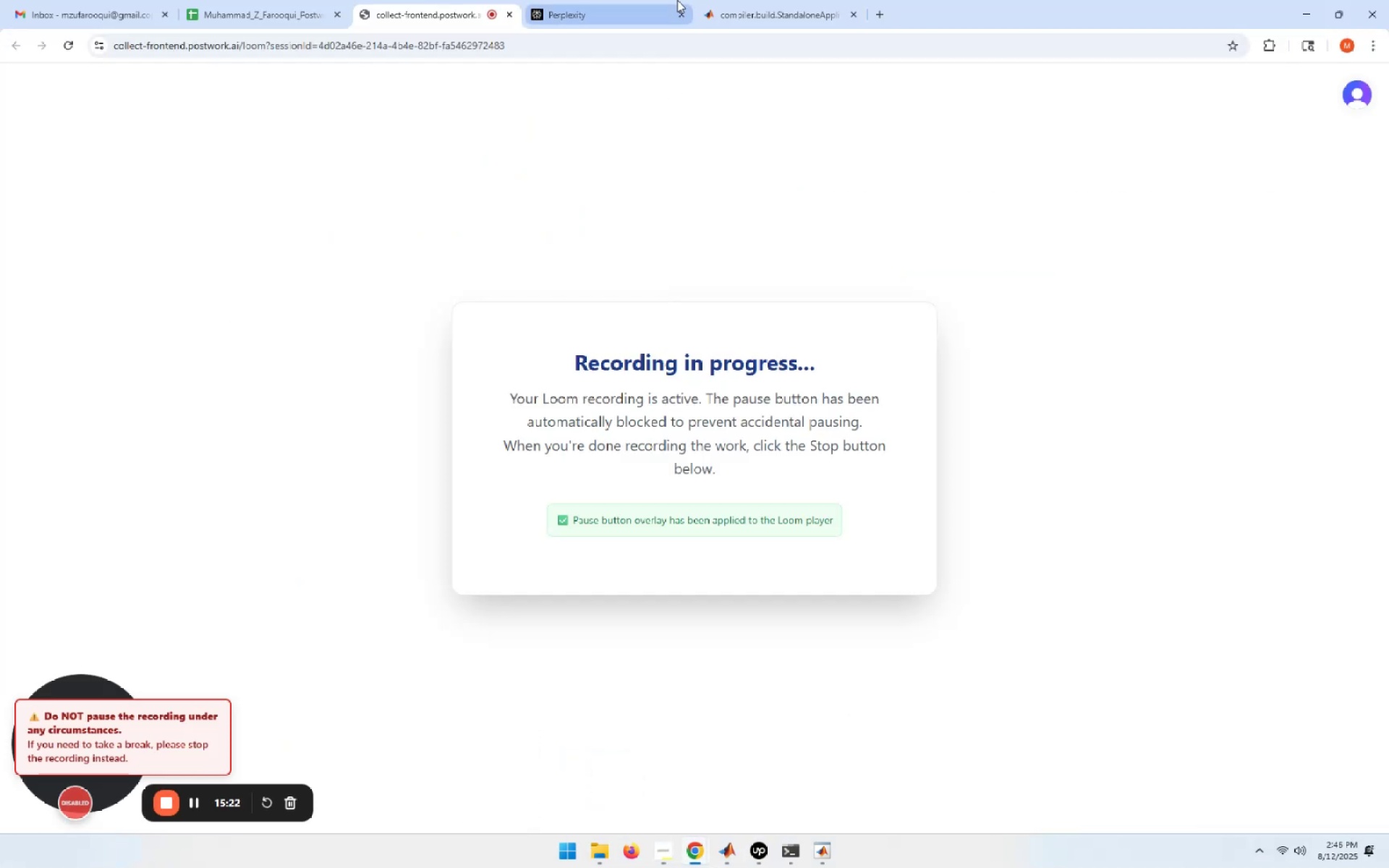 
left_click([661, 0])
 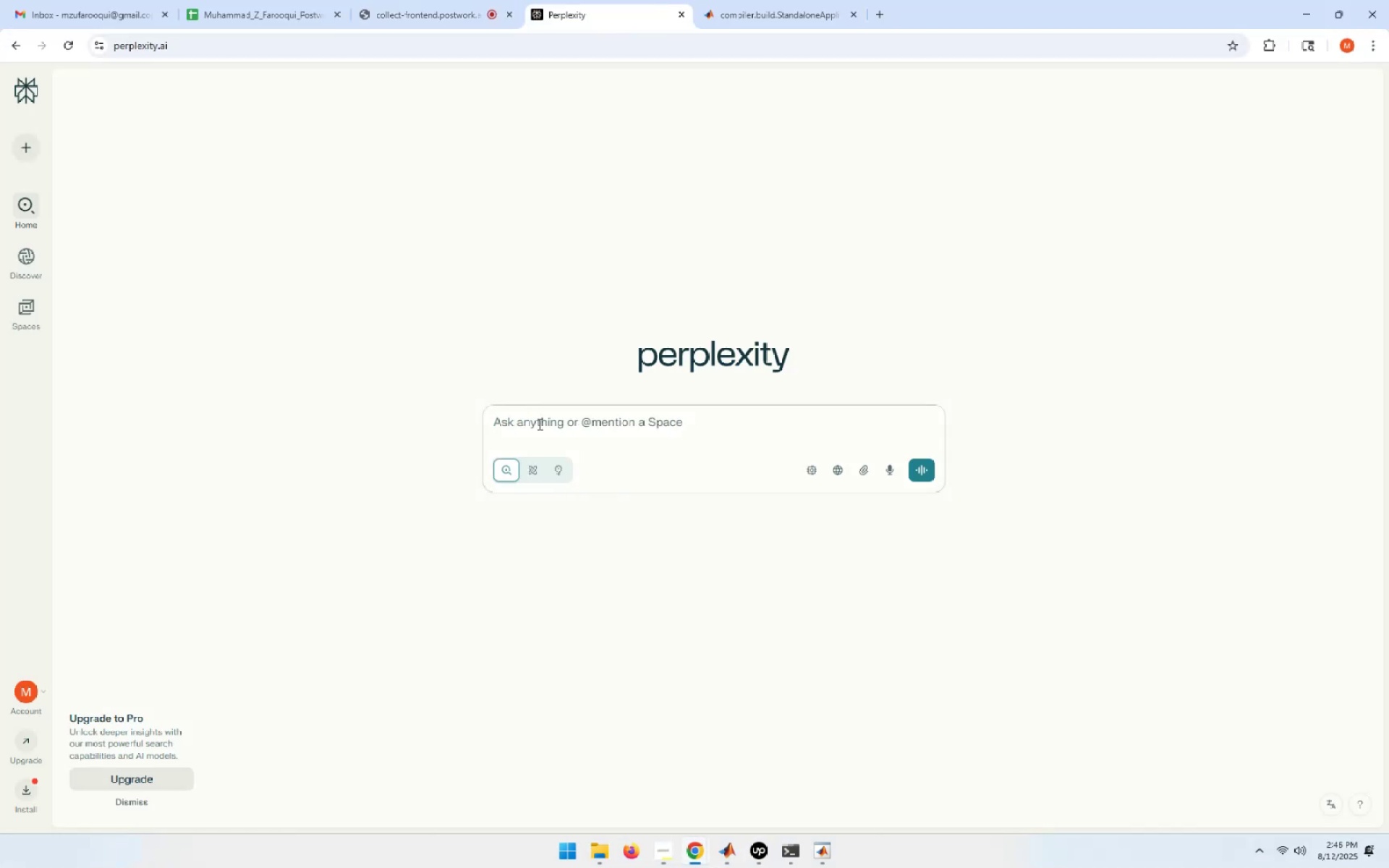 
left_click([538, 424])
 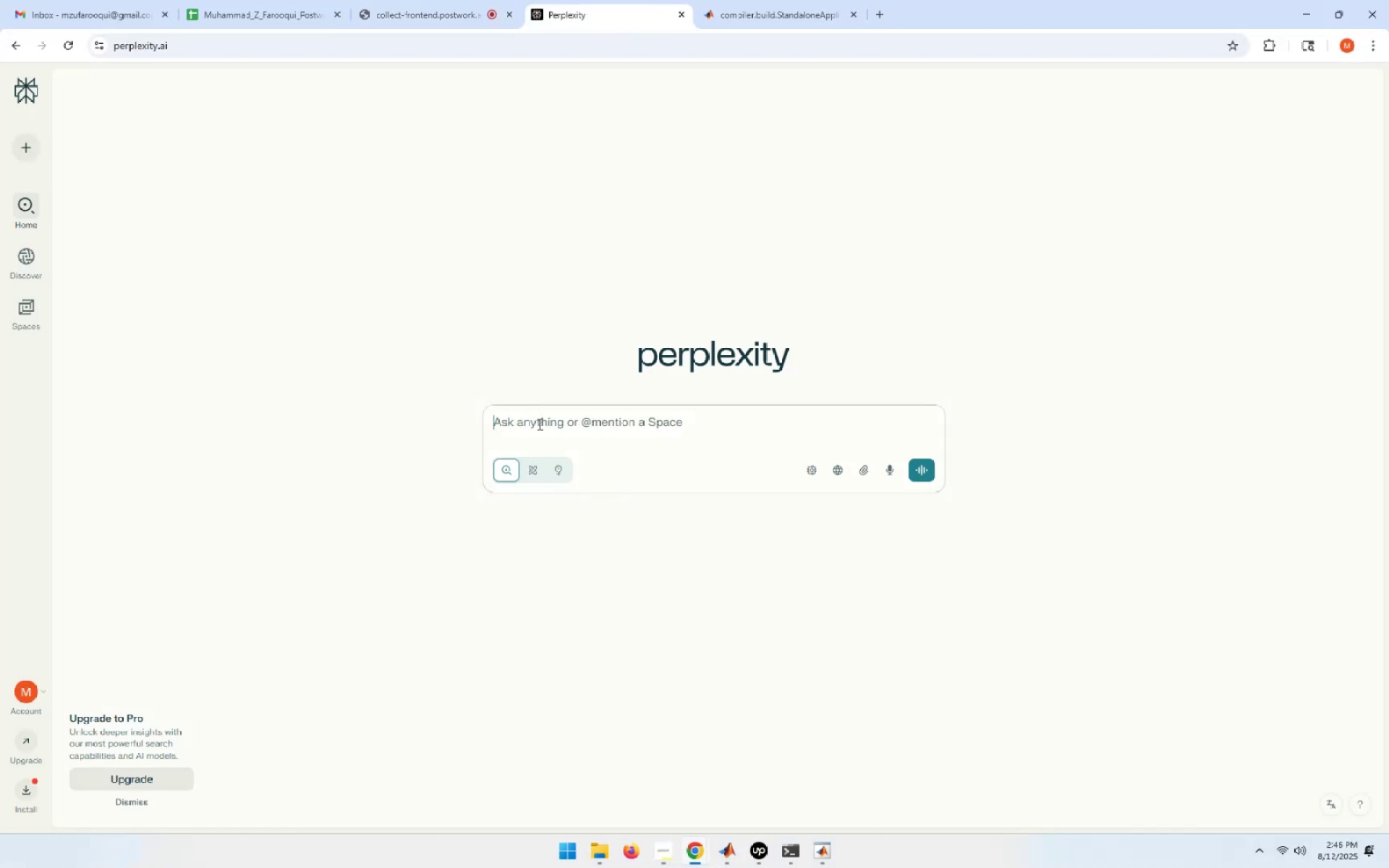 
key(Control+V)
 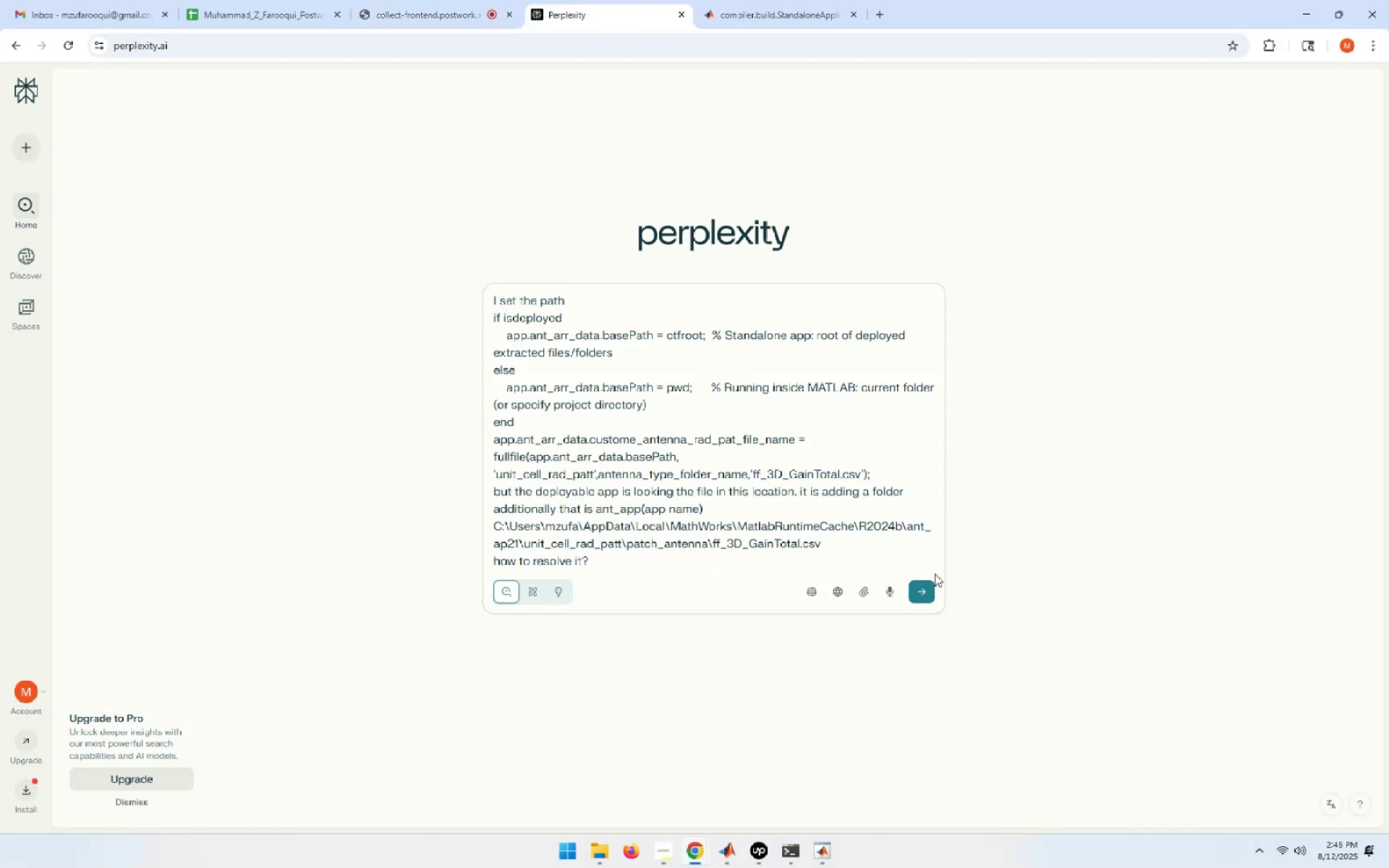 
left_click([923, 590])
 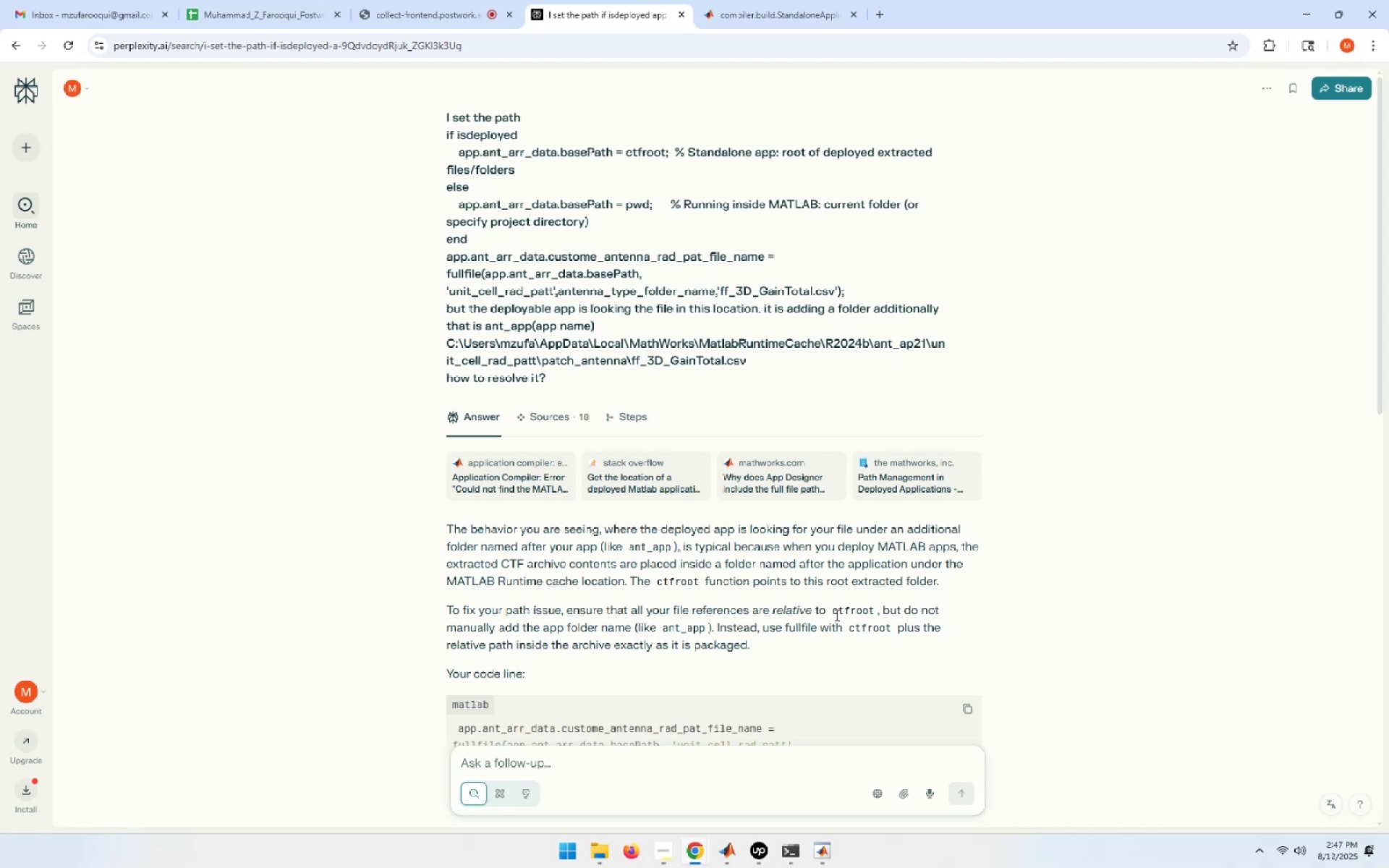 
wait(54.14)
 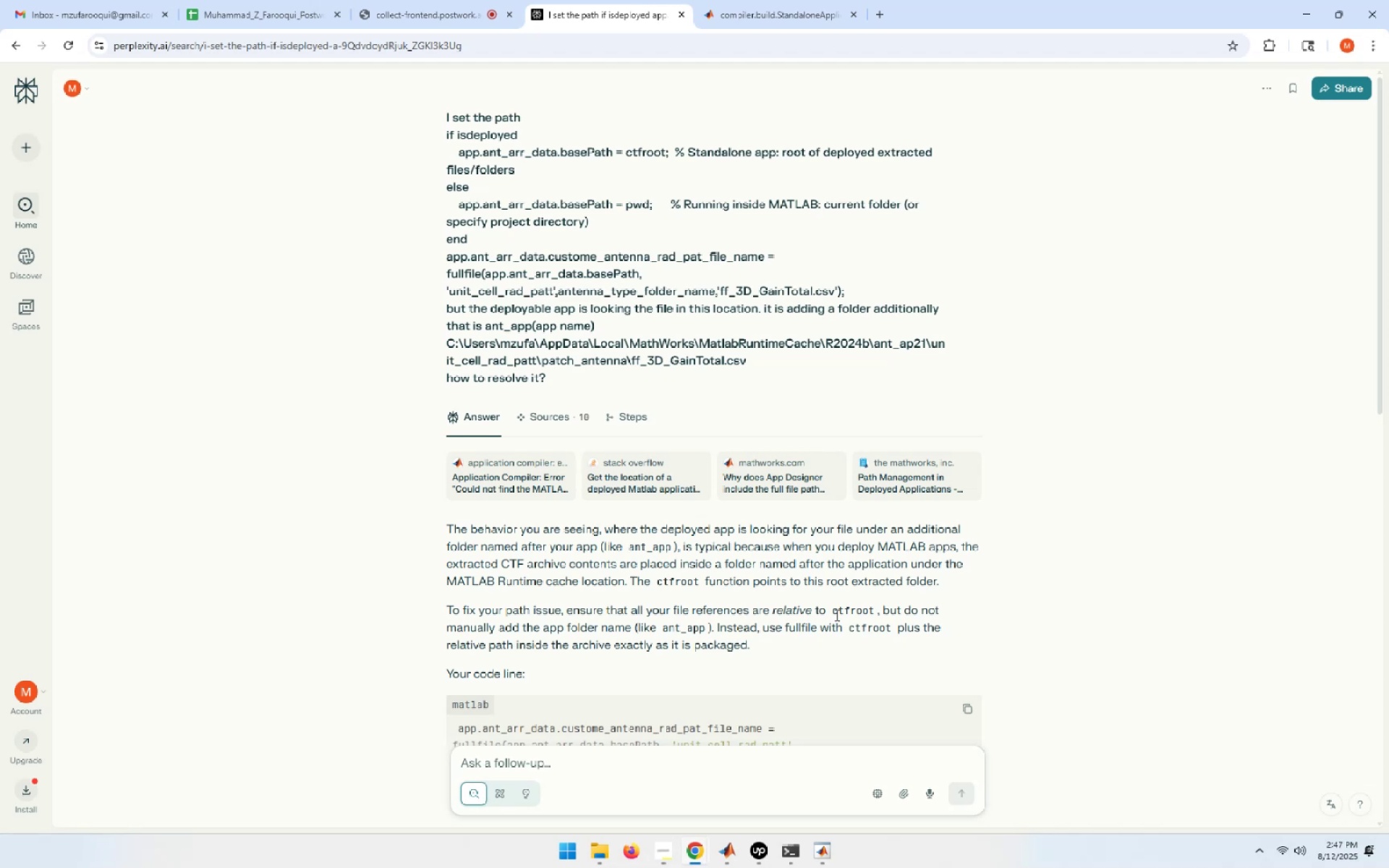 
scroll: coordinate [836, 615], scroll_direction: down, amount: 2.0
 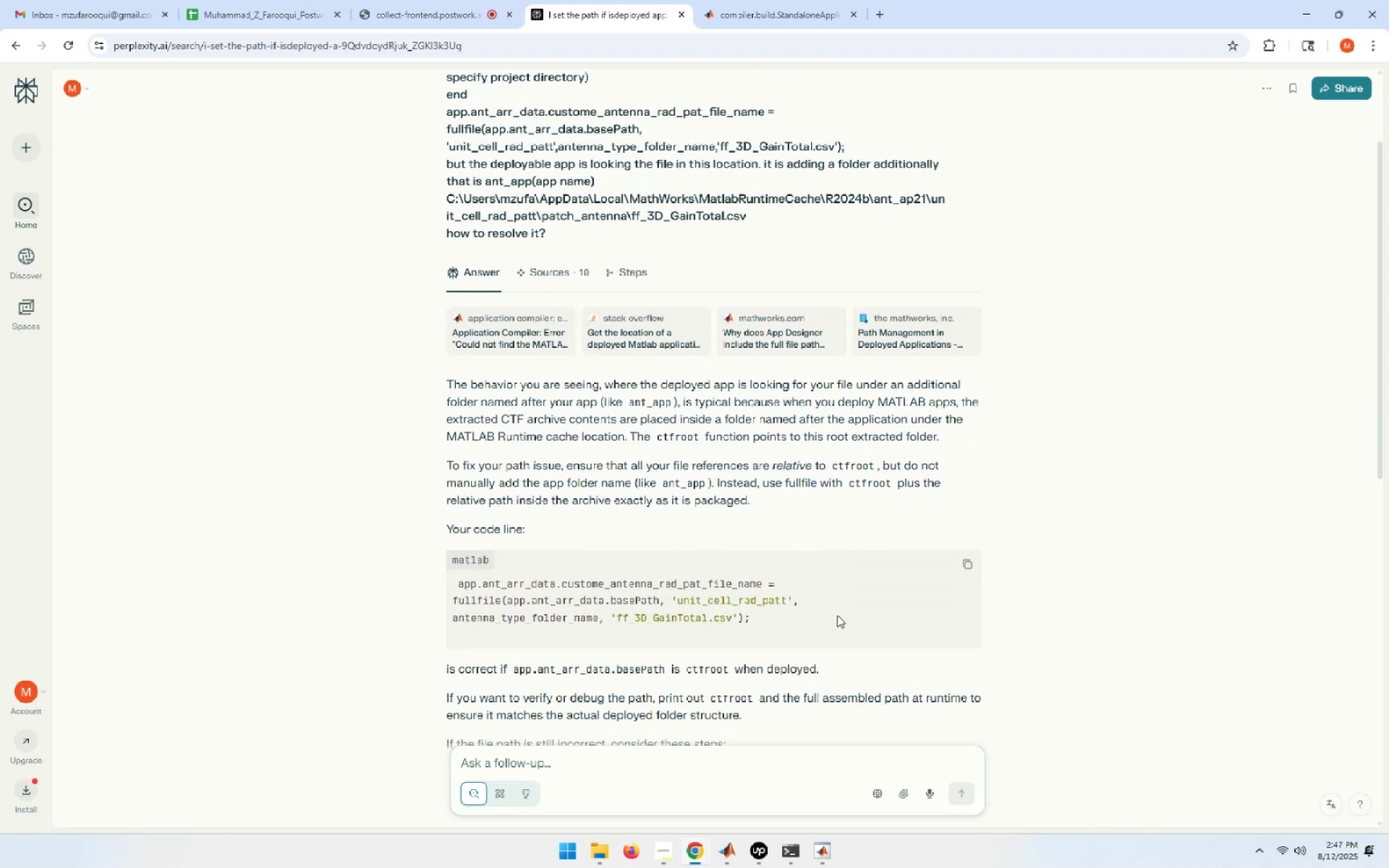 
wait(7.29)
 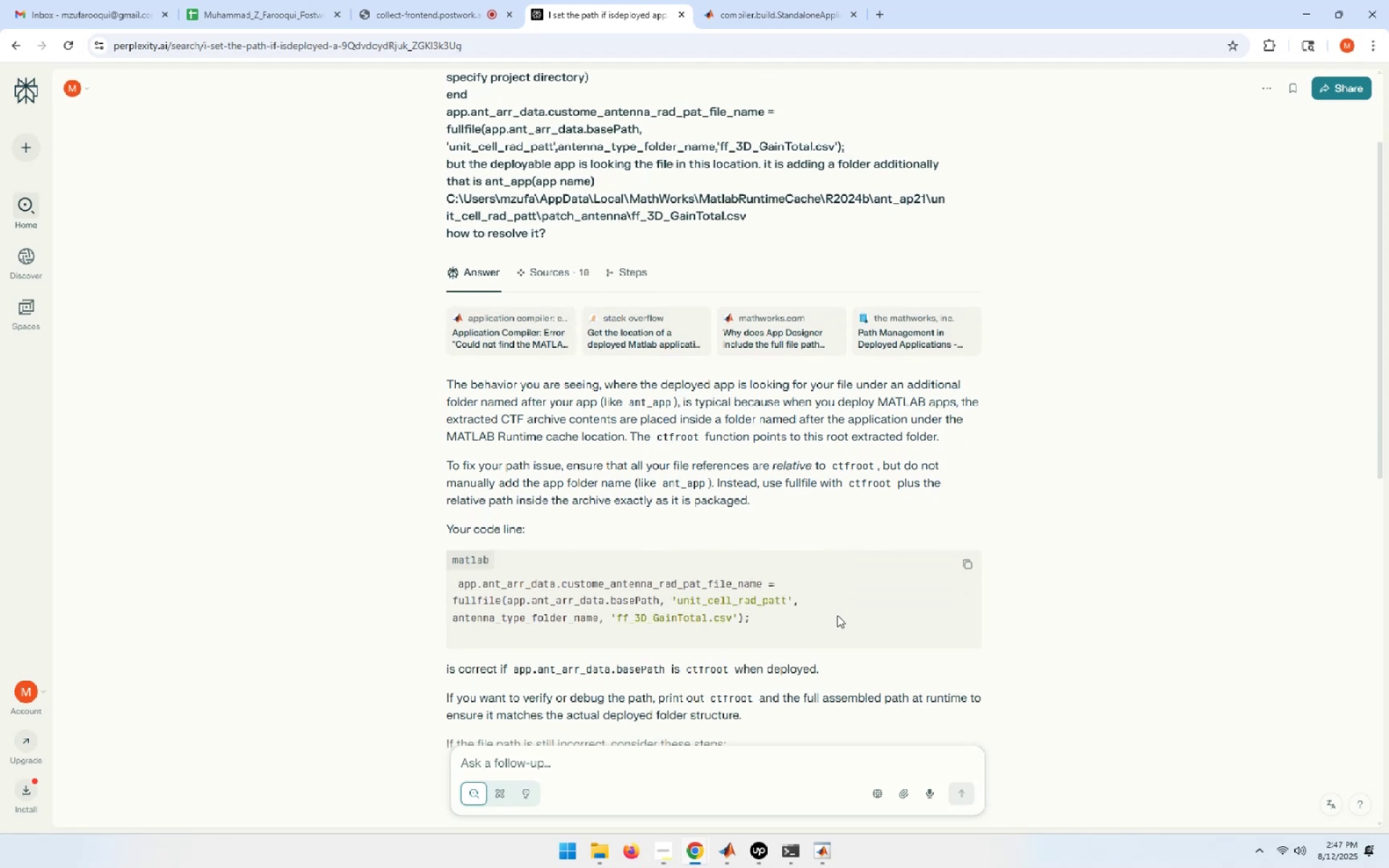 
scroll: coordinate [837, 615], scroll_direction: down, amount: 1.0
 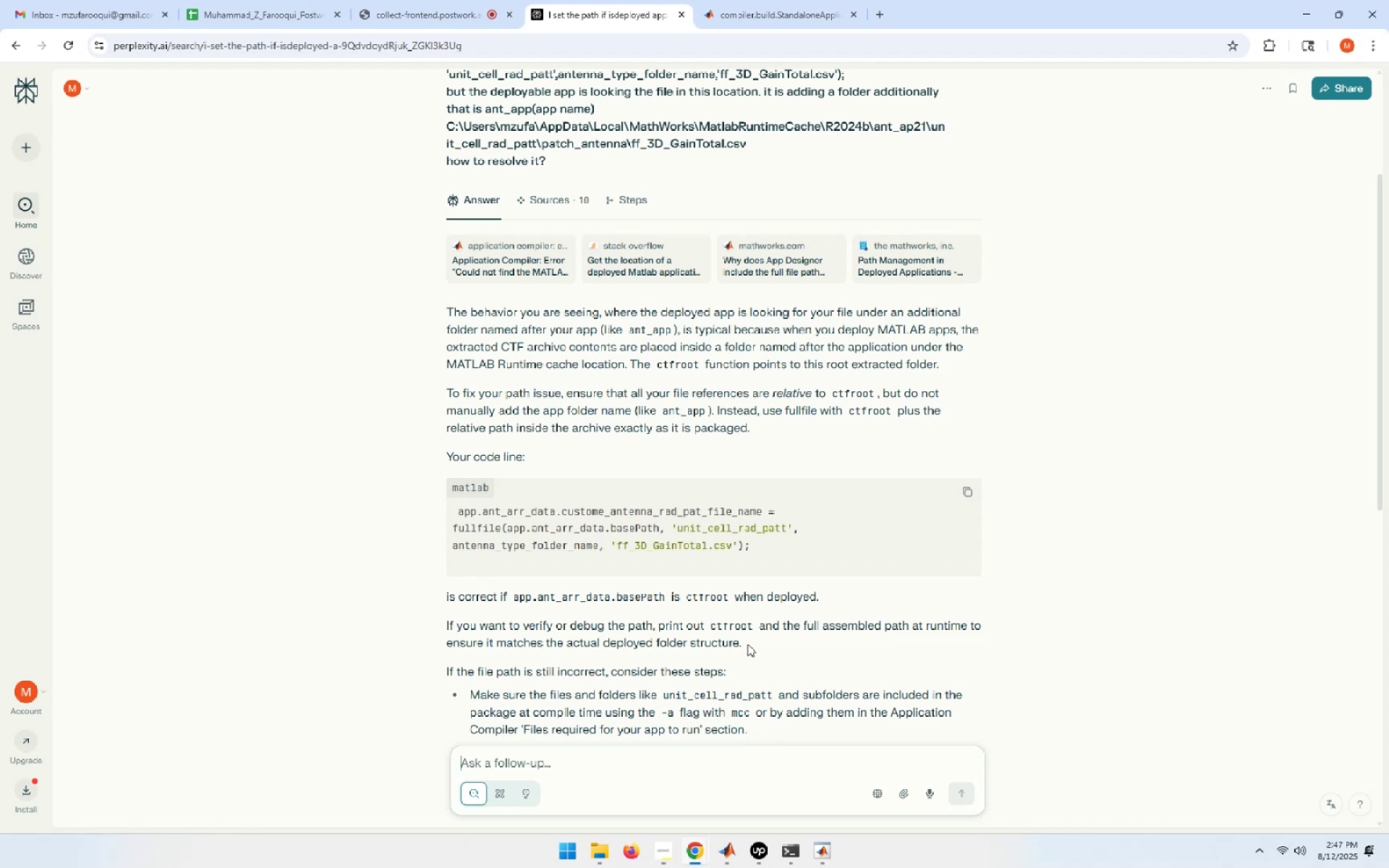 
wait(40.43)
 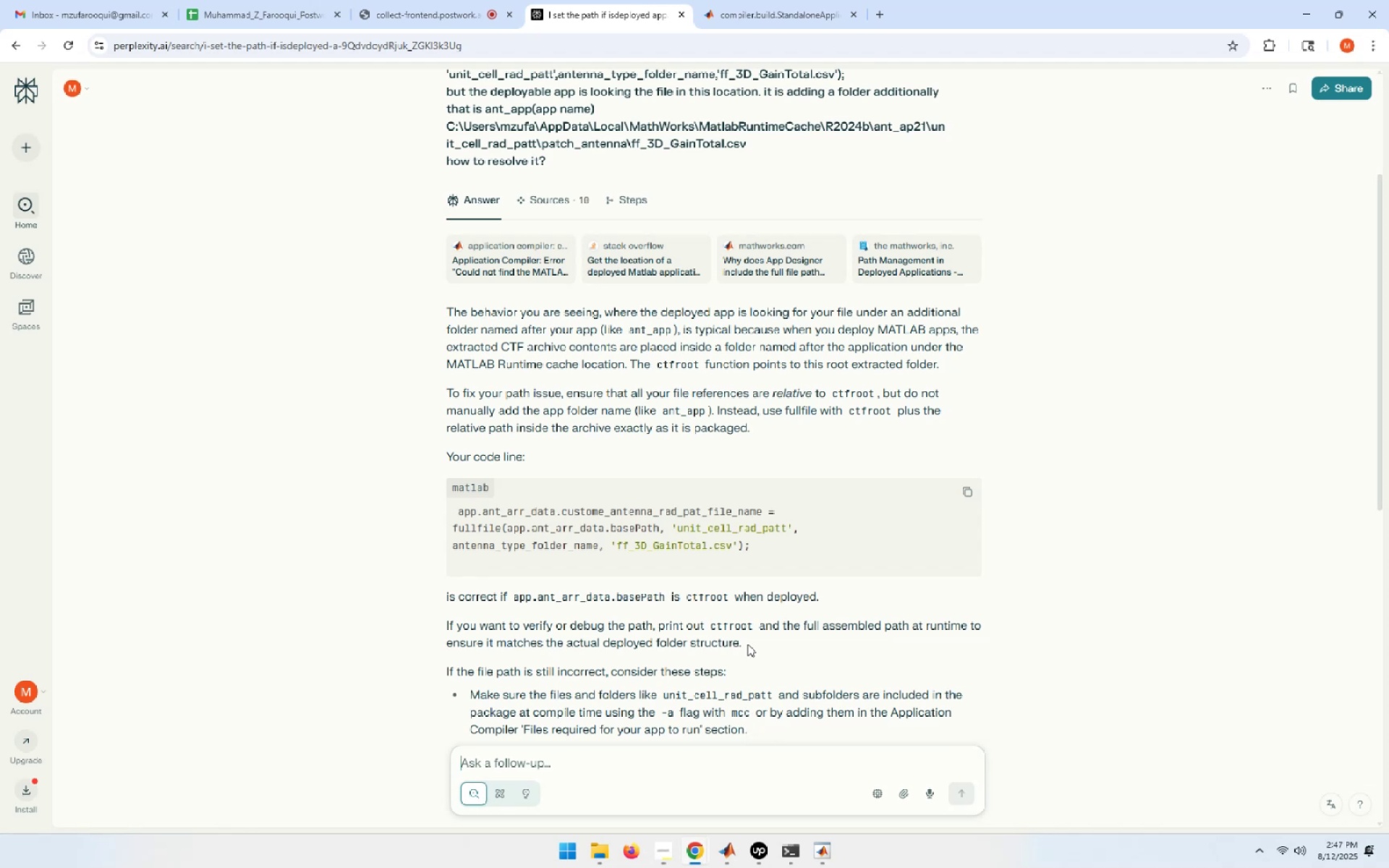 
scroll: coordinate [747, 644], scroll_direction: down, amount: 1.0
 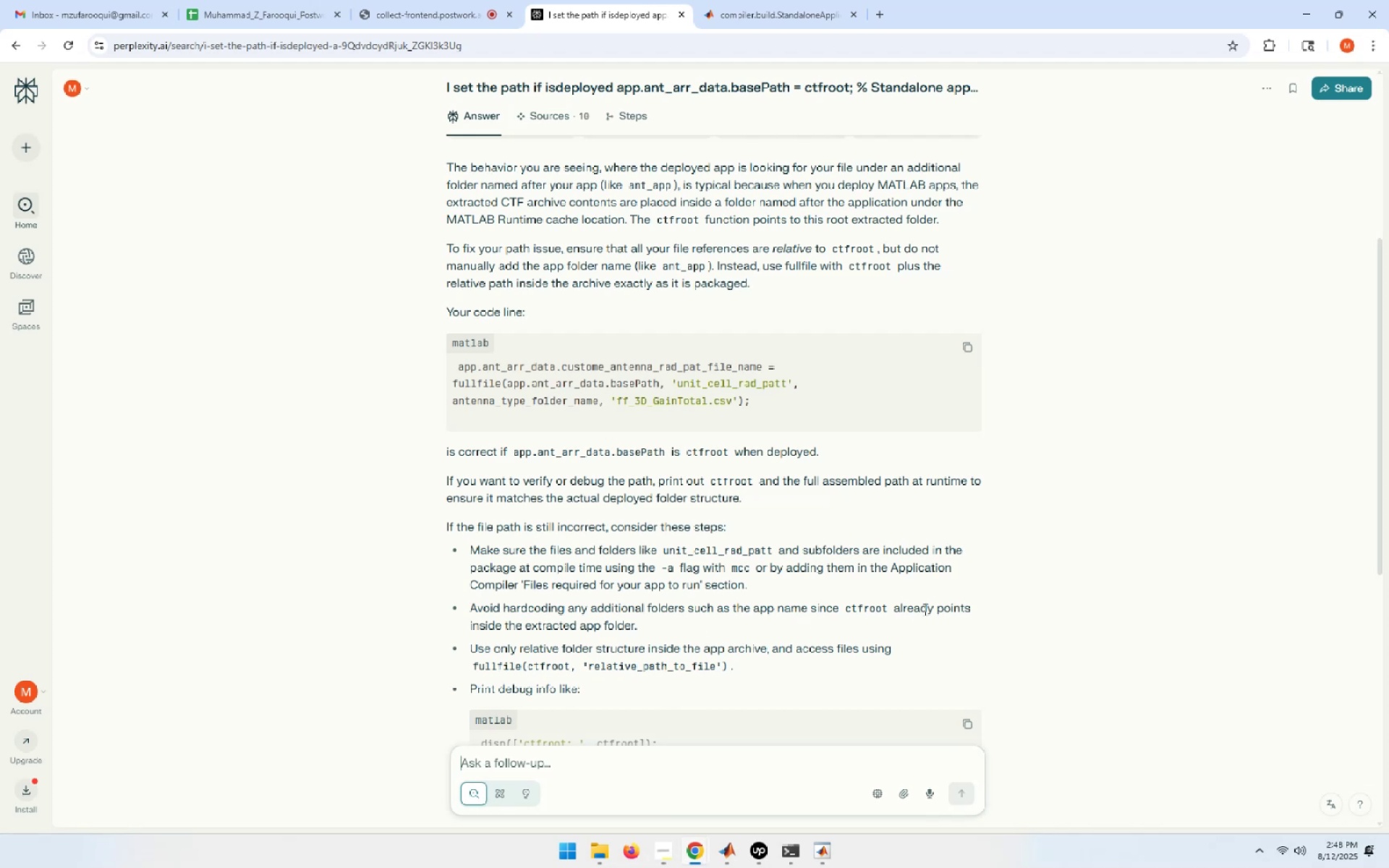 
wait(29.48)
 